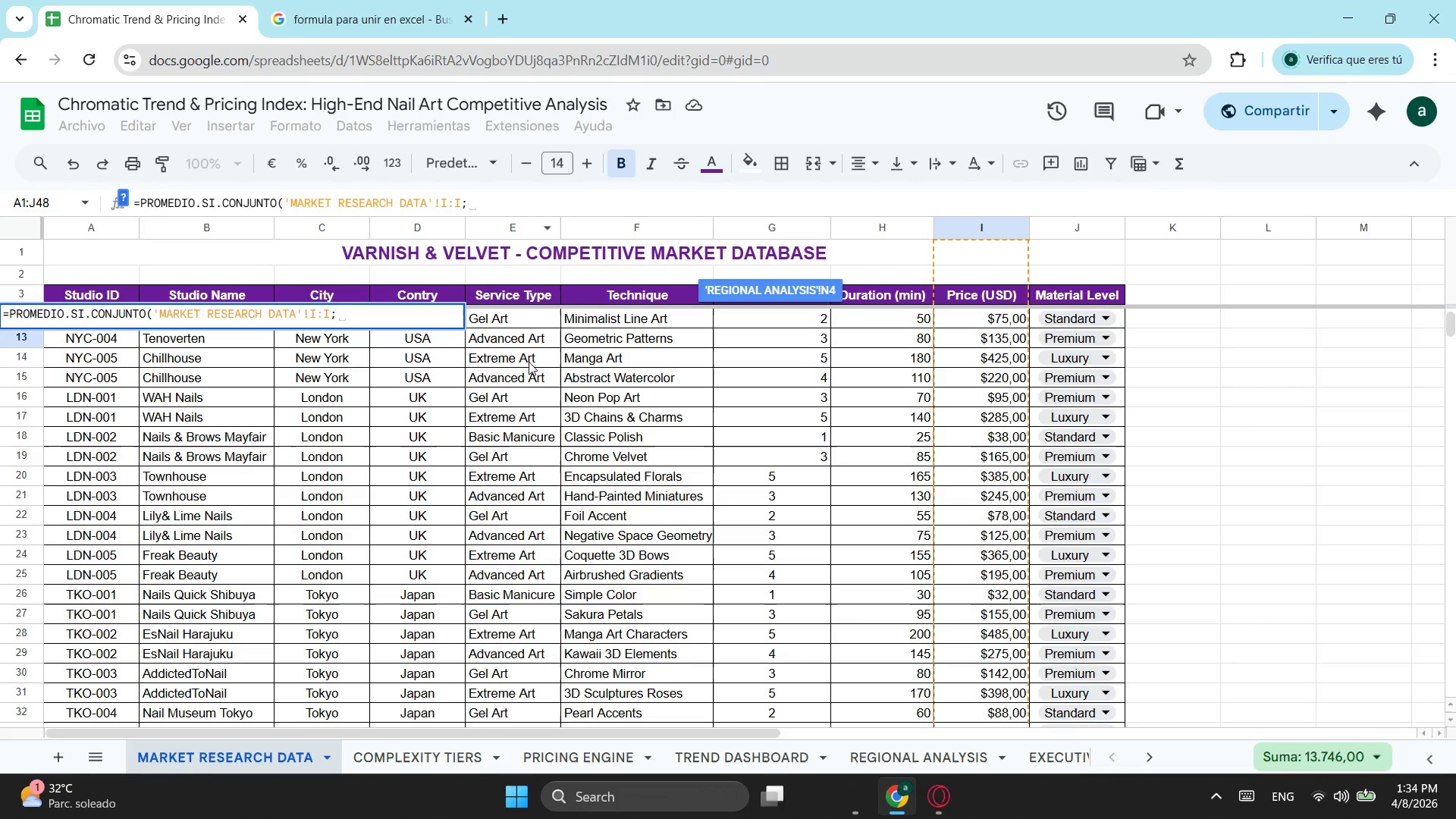 
left_click([336, 346])
 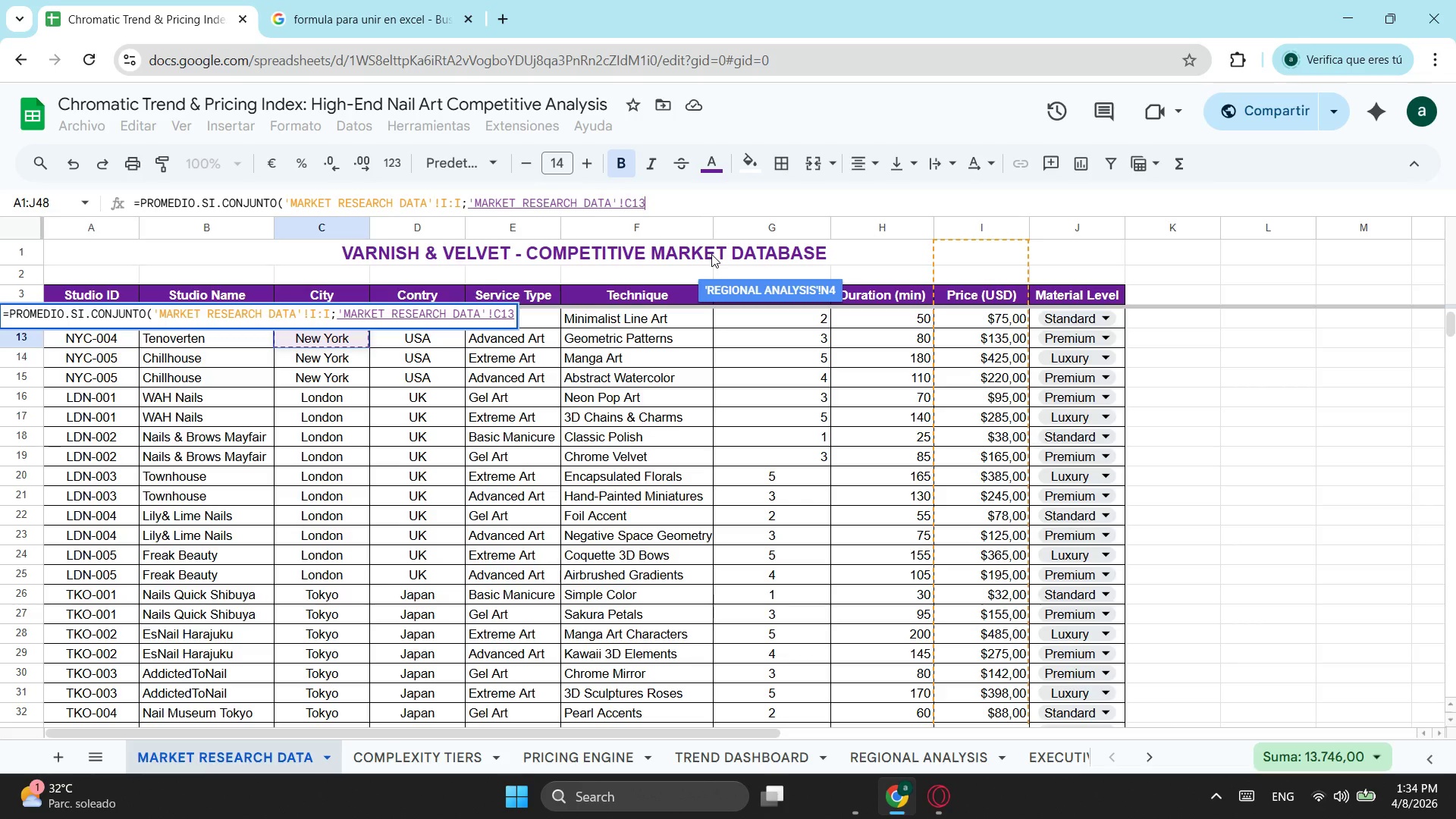 
key(Backspace)
 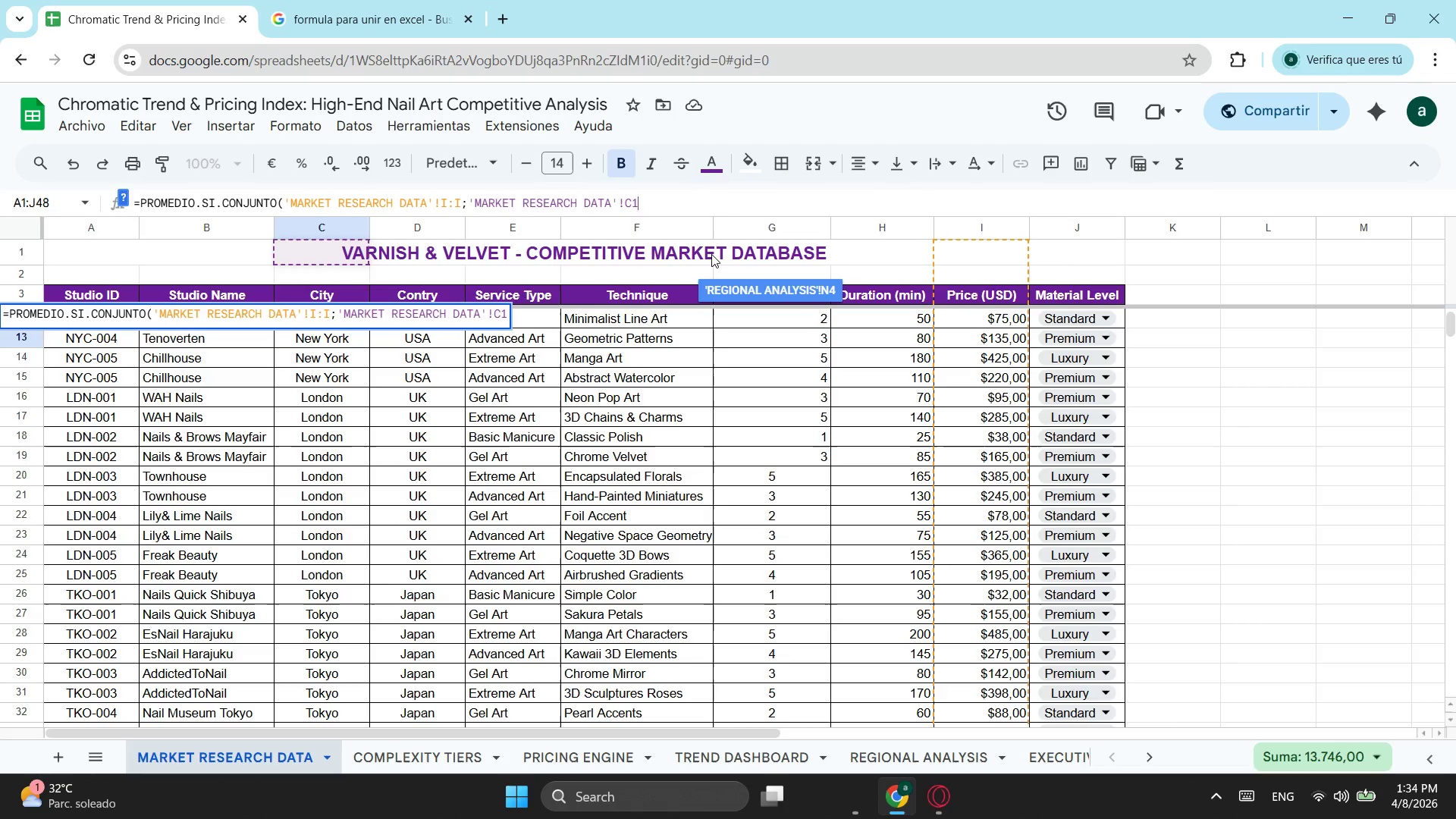 
key(Backspace)
 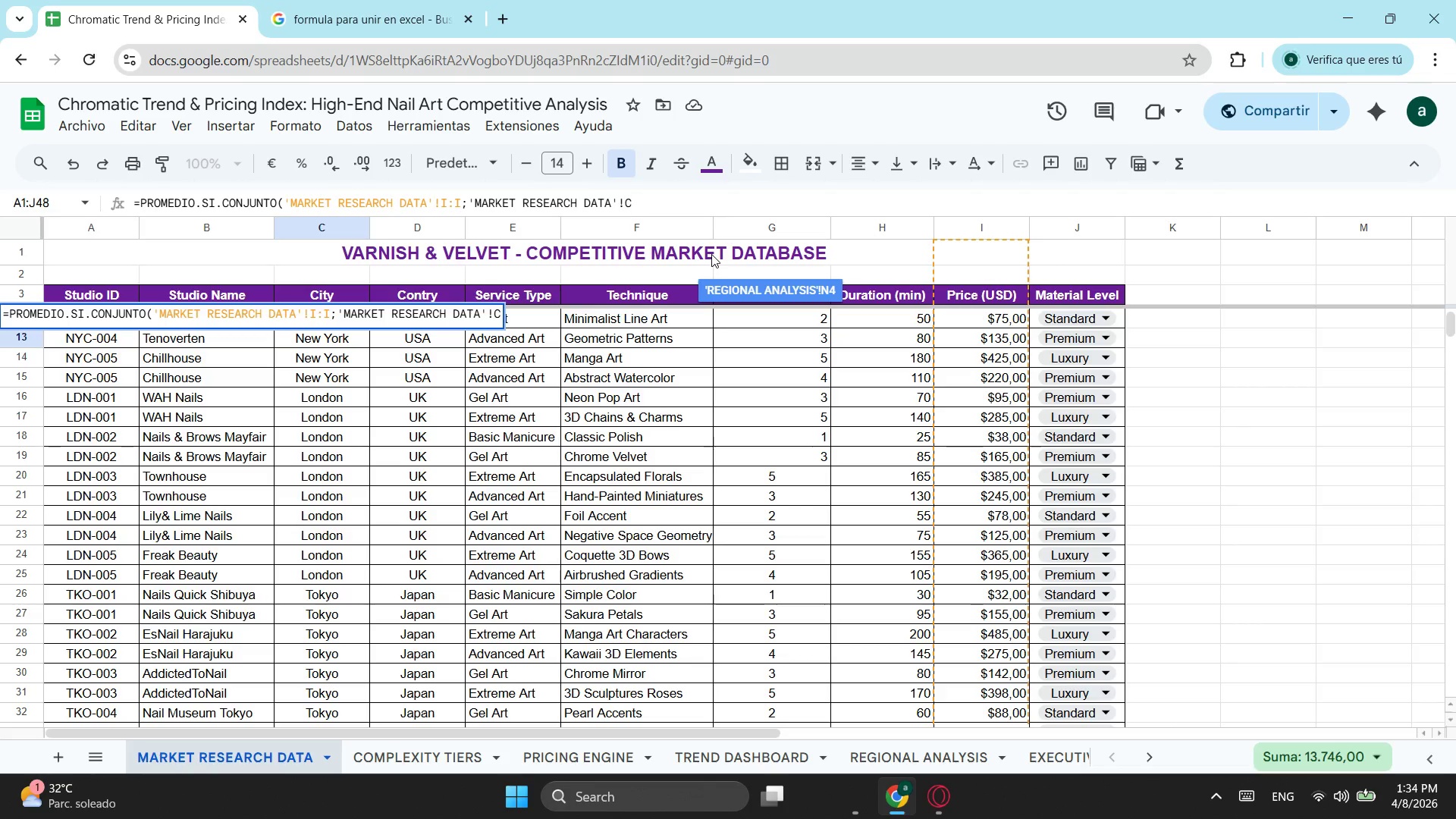 
key(Shift+Semicolon)
 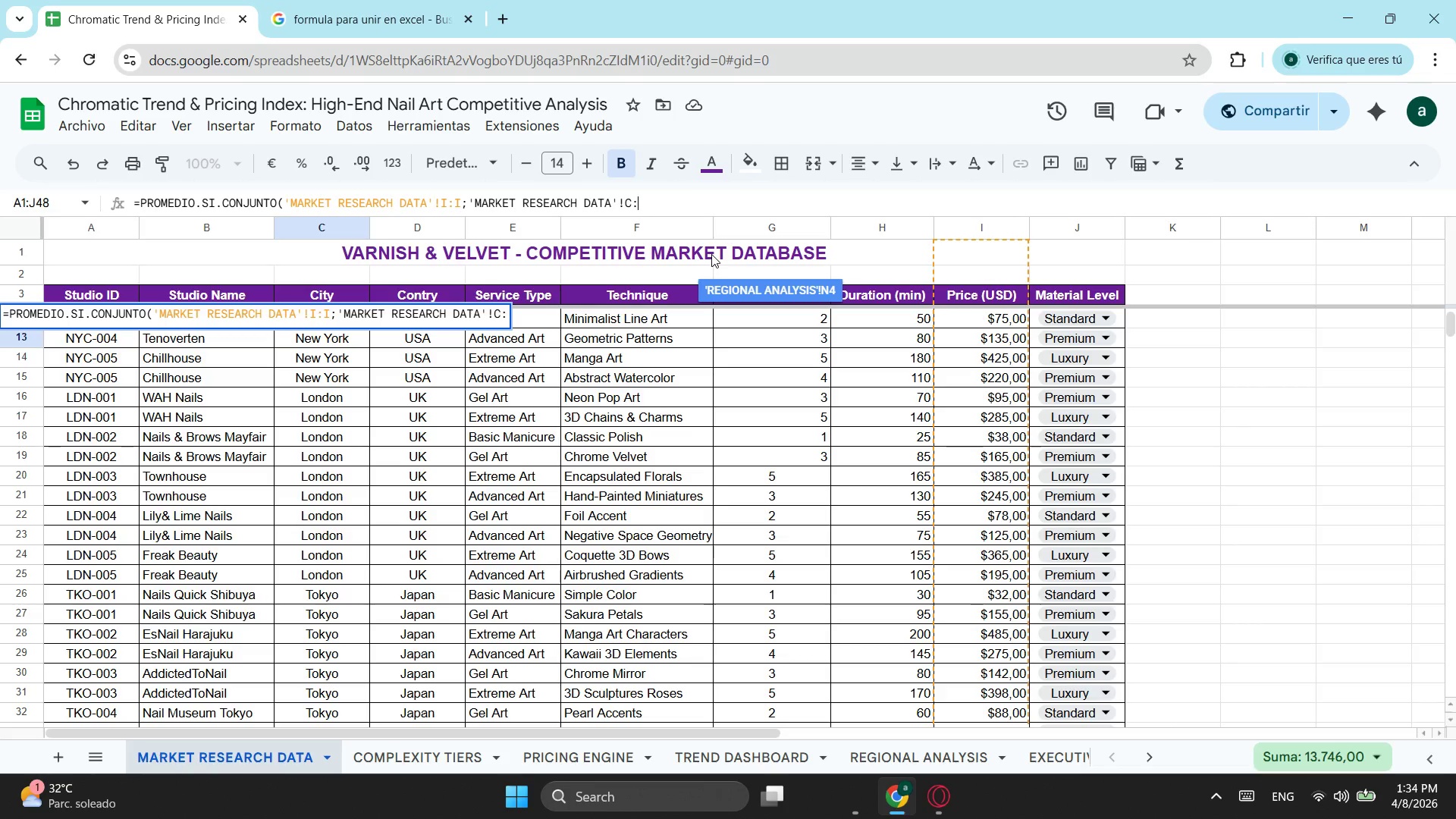 
key(C)
 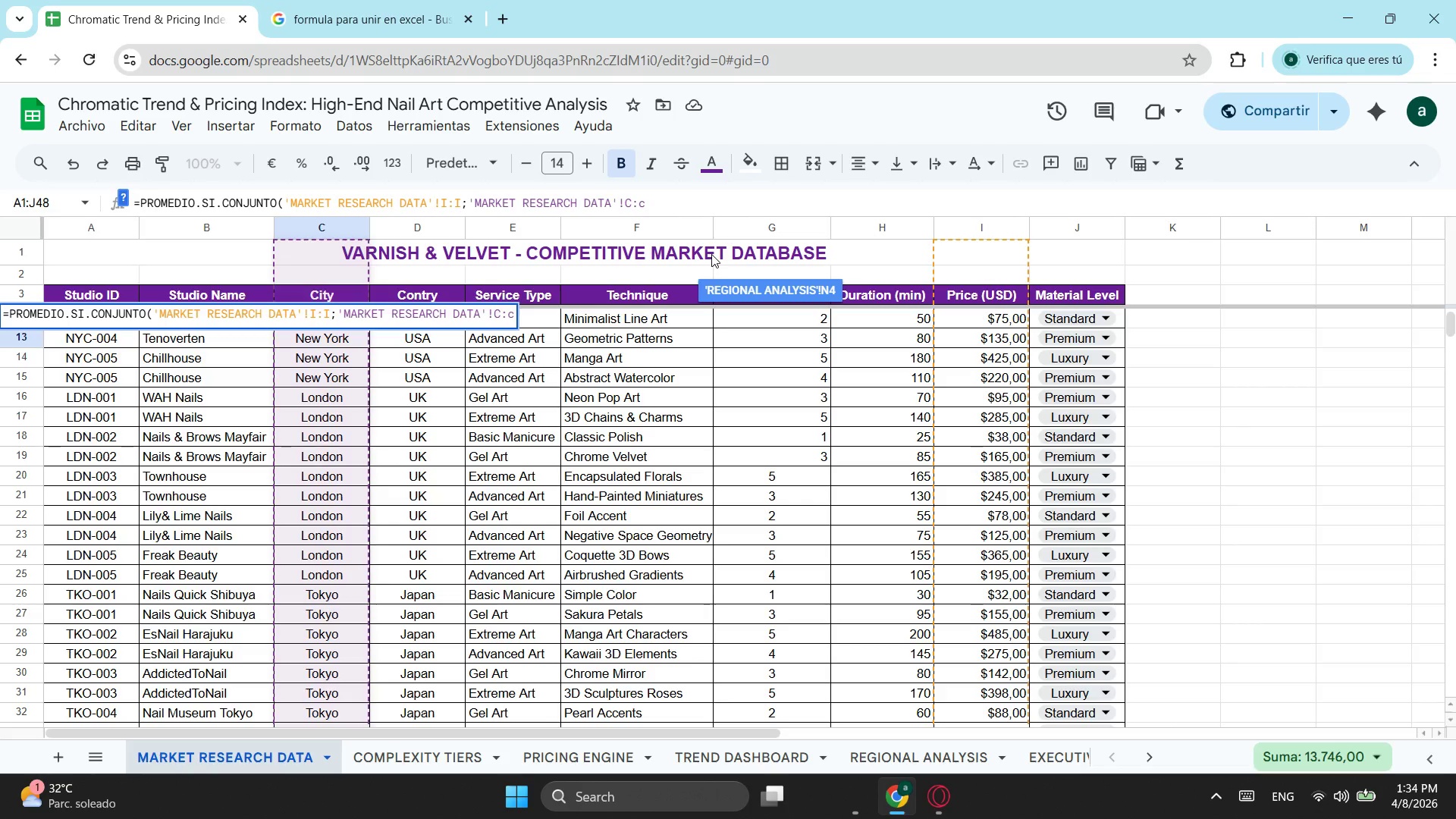 
key(Shift+ShiftLeft)
 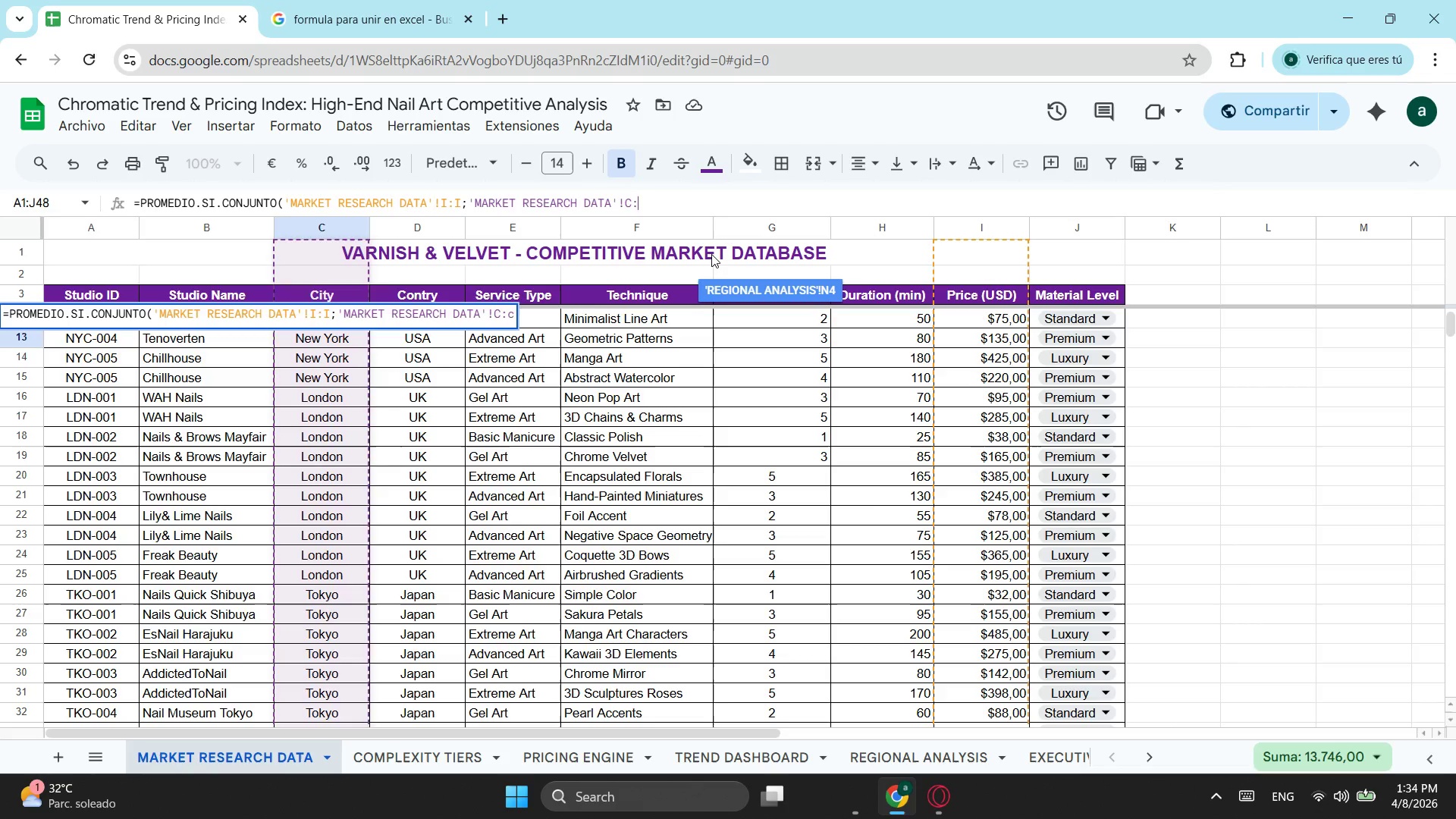 
key(Shift+Backspace)
 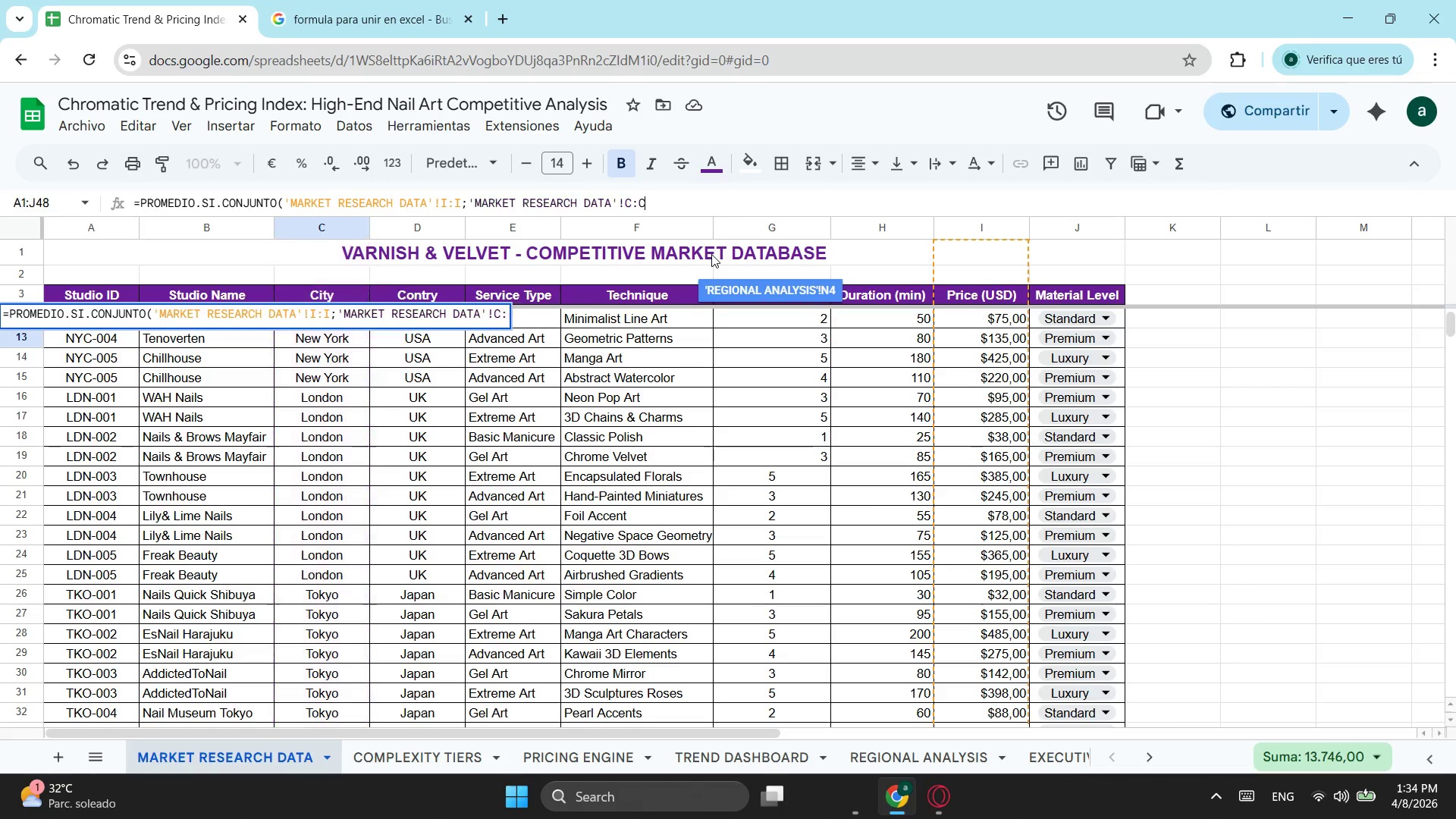 
key(Shift+C)
 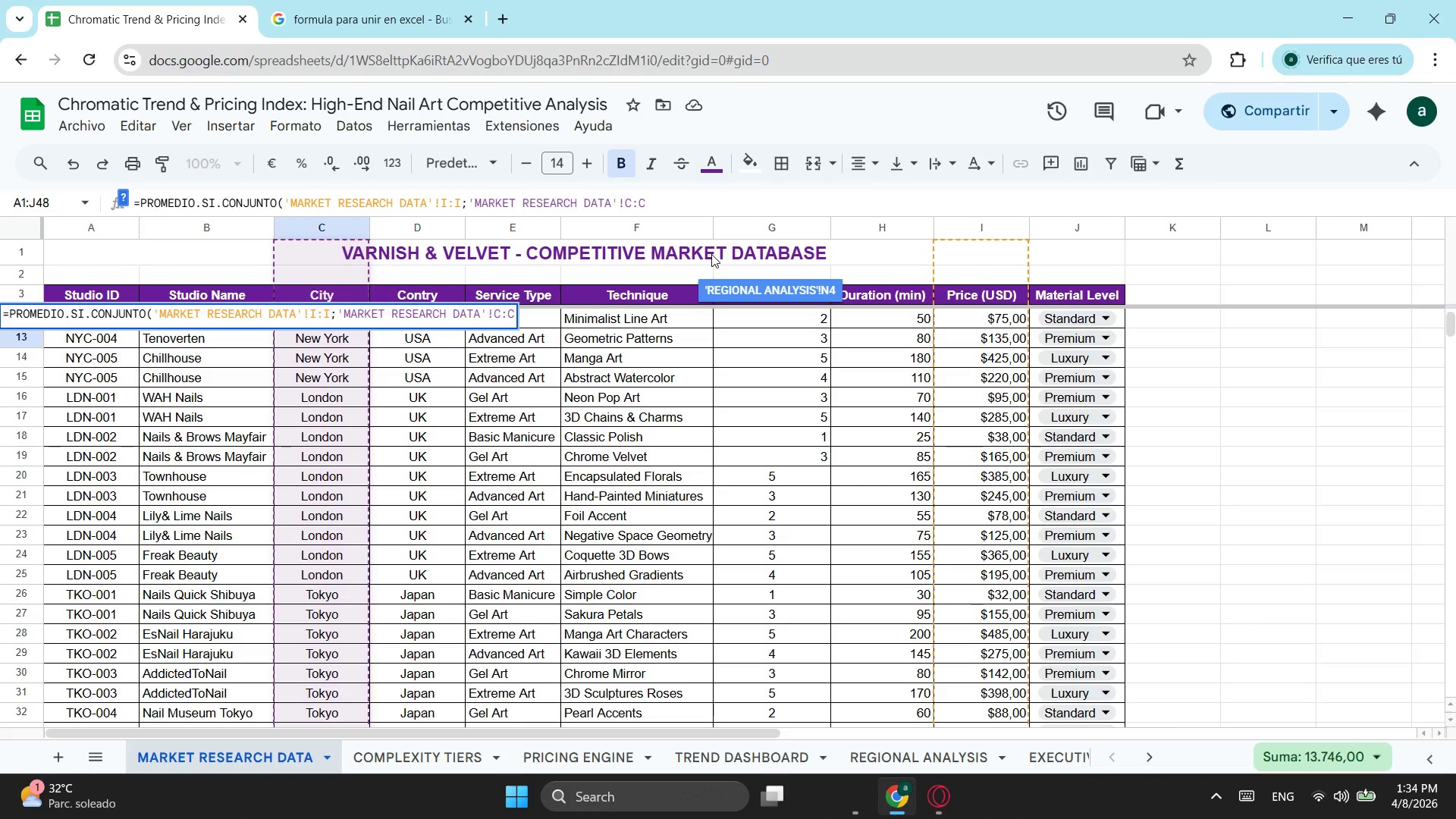 
wait(29.34)
 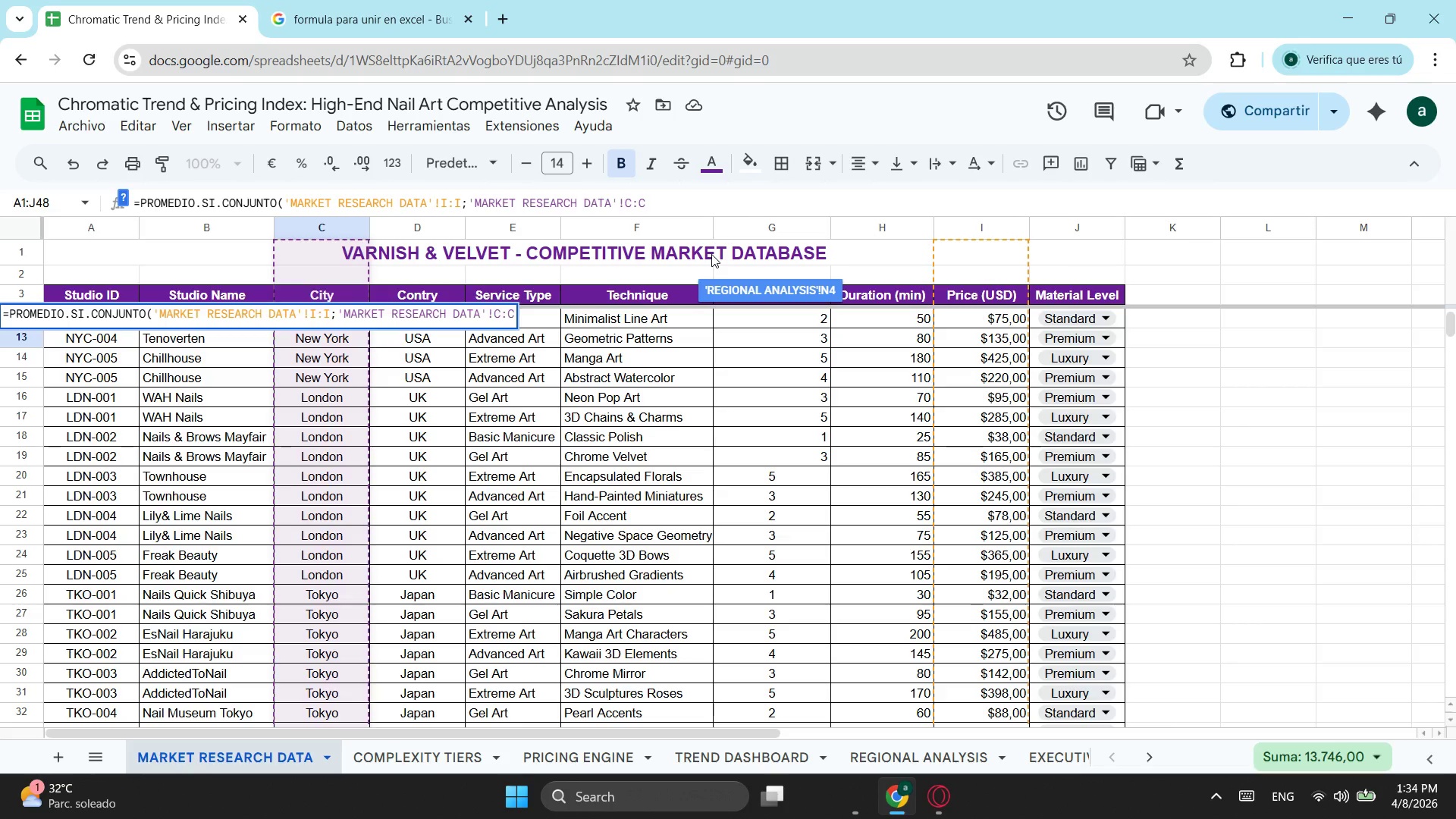 
key(Semicolon)
 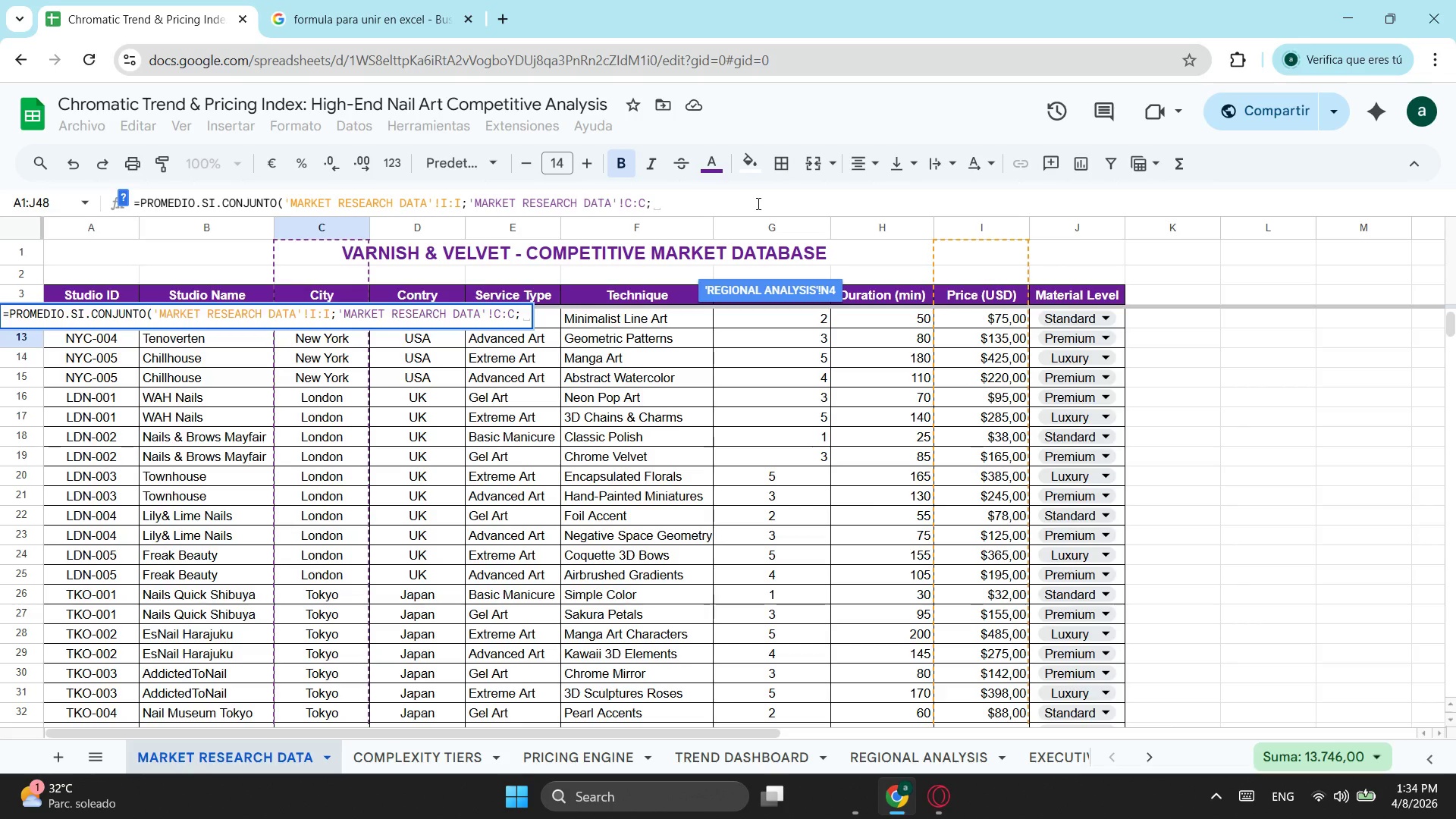 
wait(6.91)
 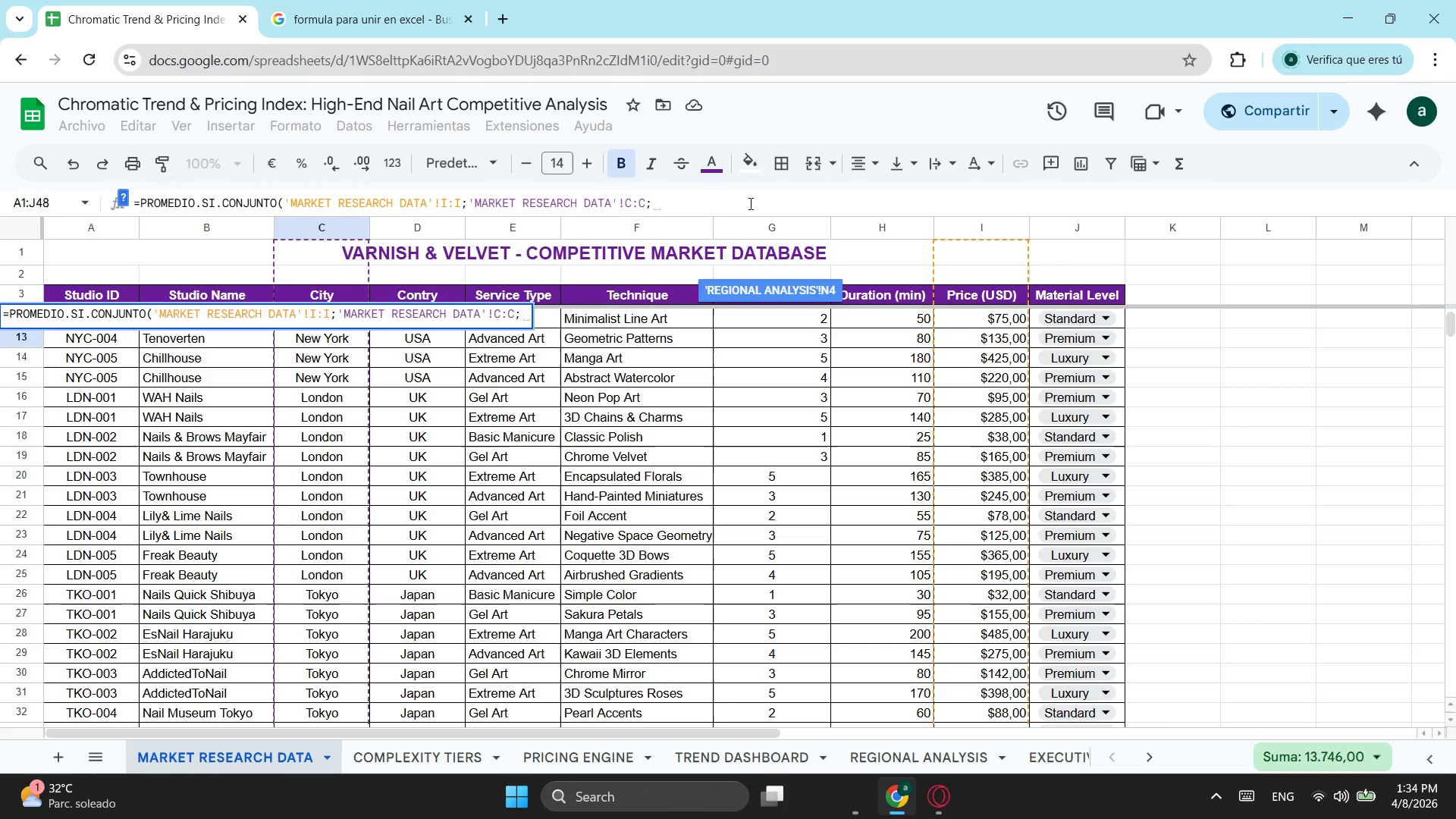 
left_click([983, 752])
 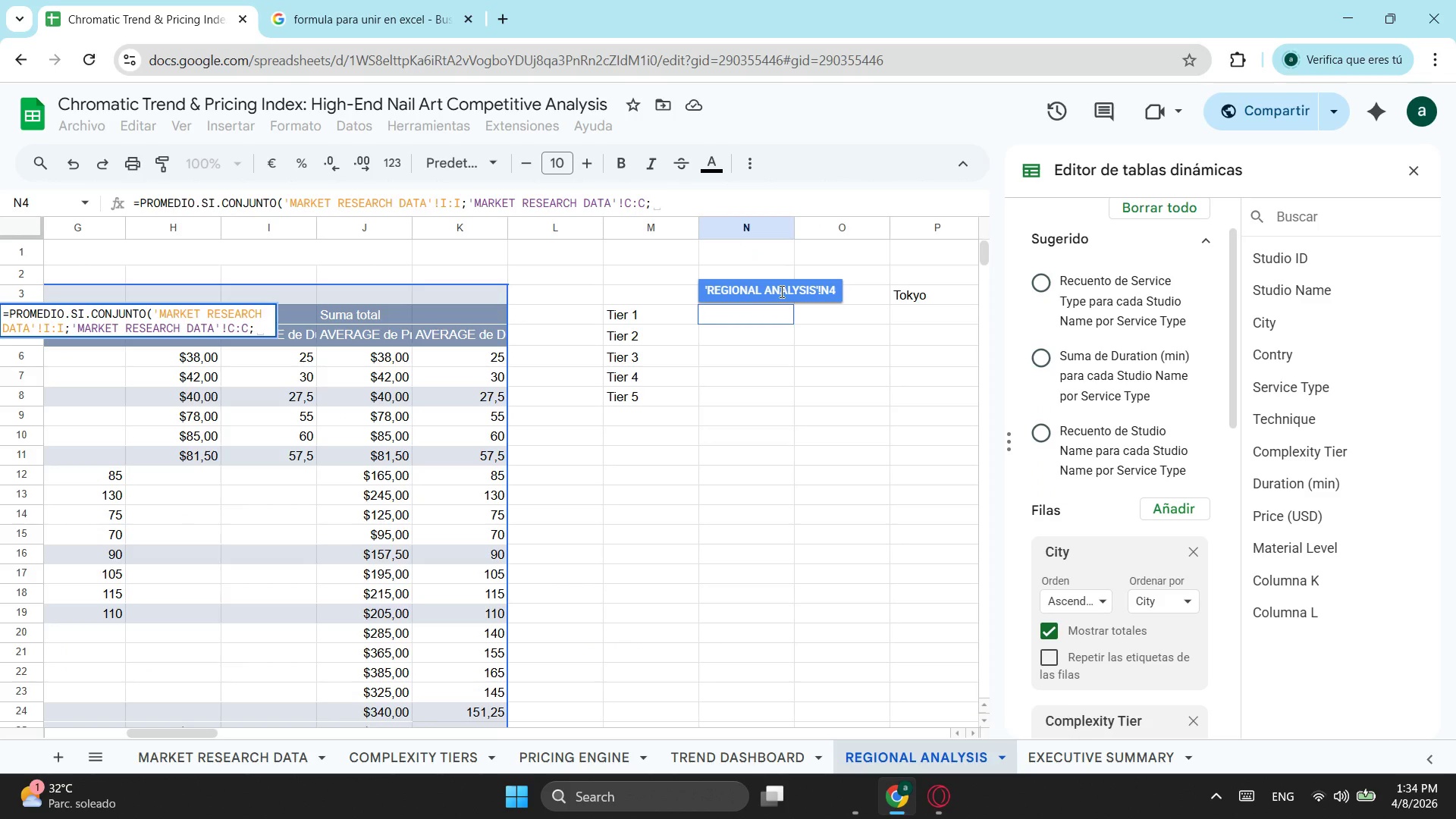 
scroll: coordinate [765, 286], scroll_direction: down, amount: 1.0
 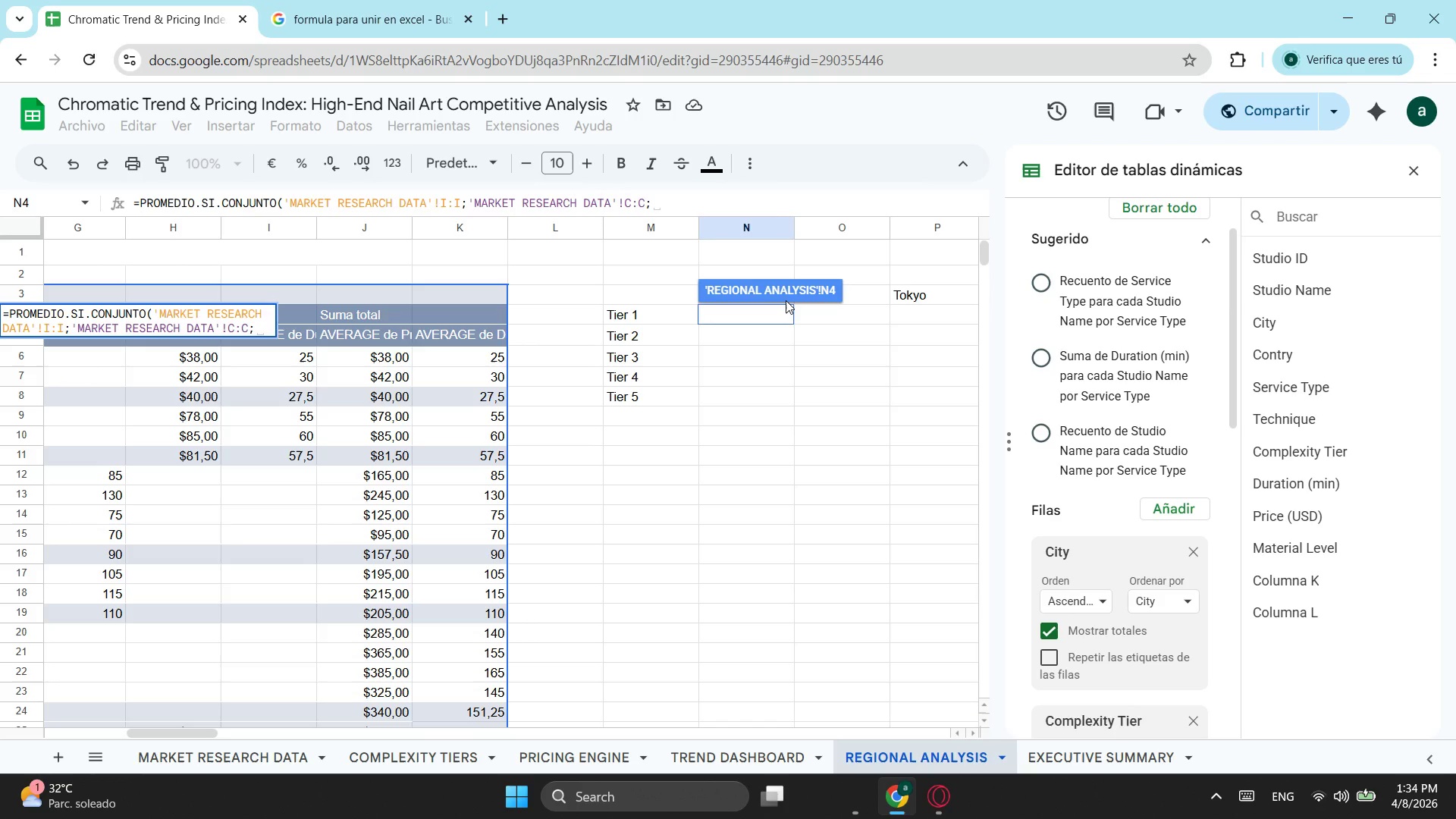 
left_click([786, 300])
 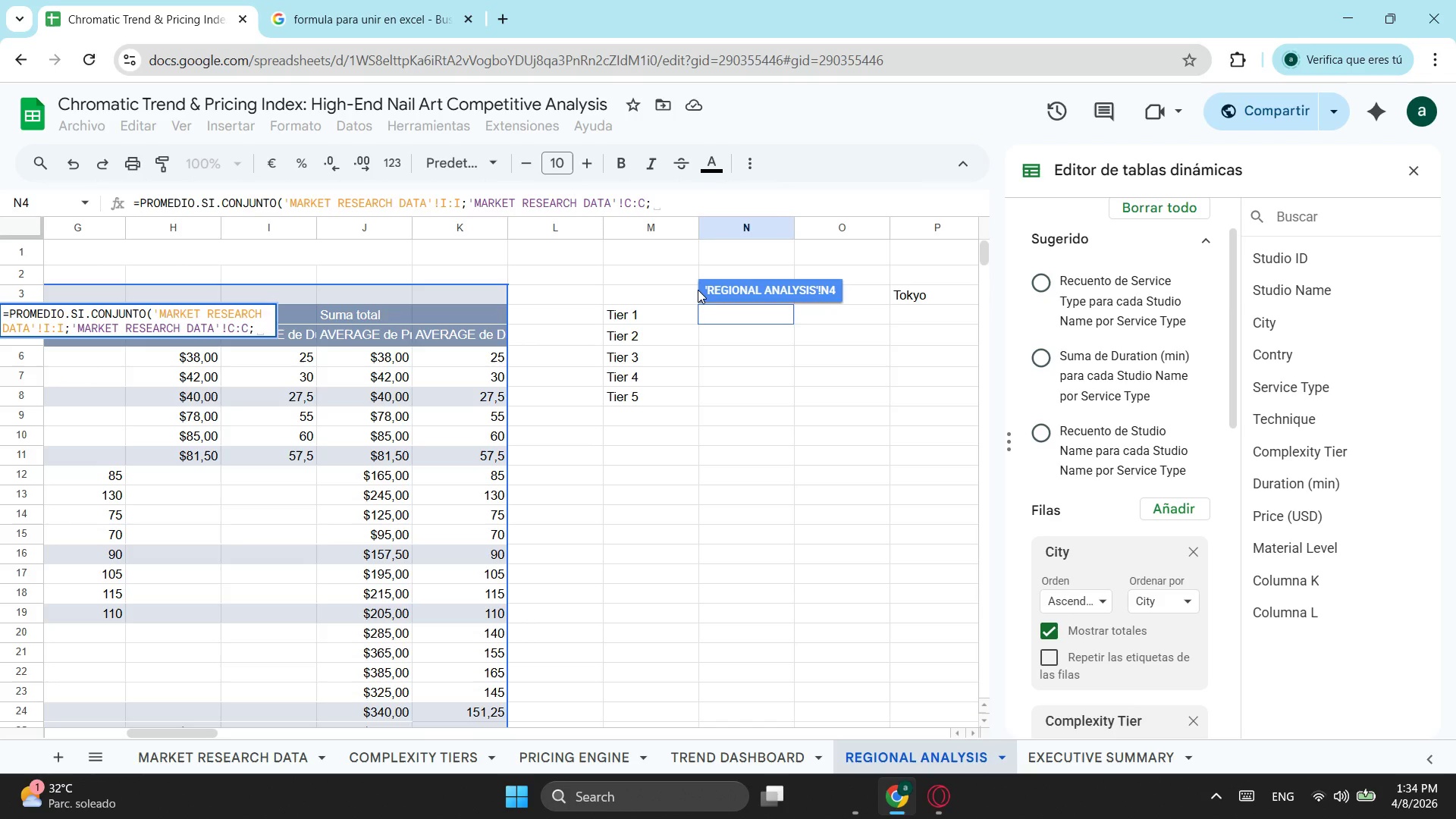 
left_click([700, 288])
 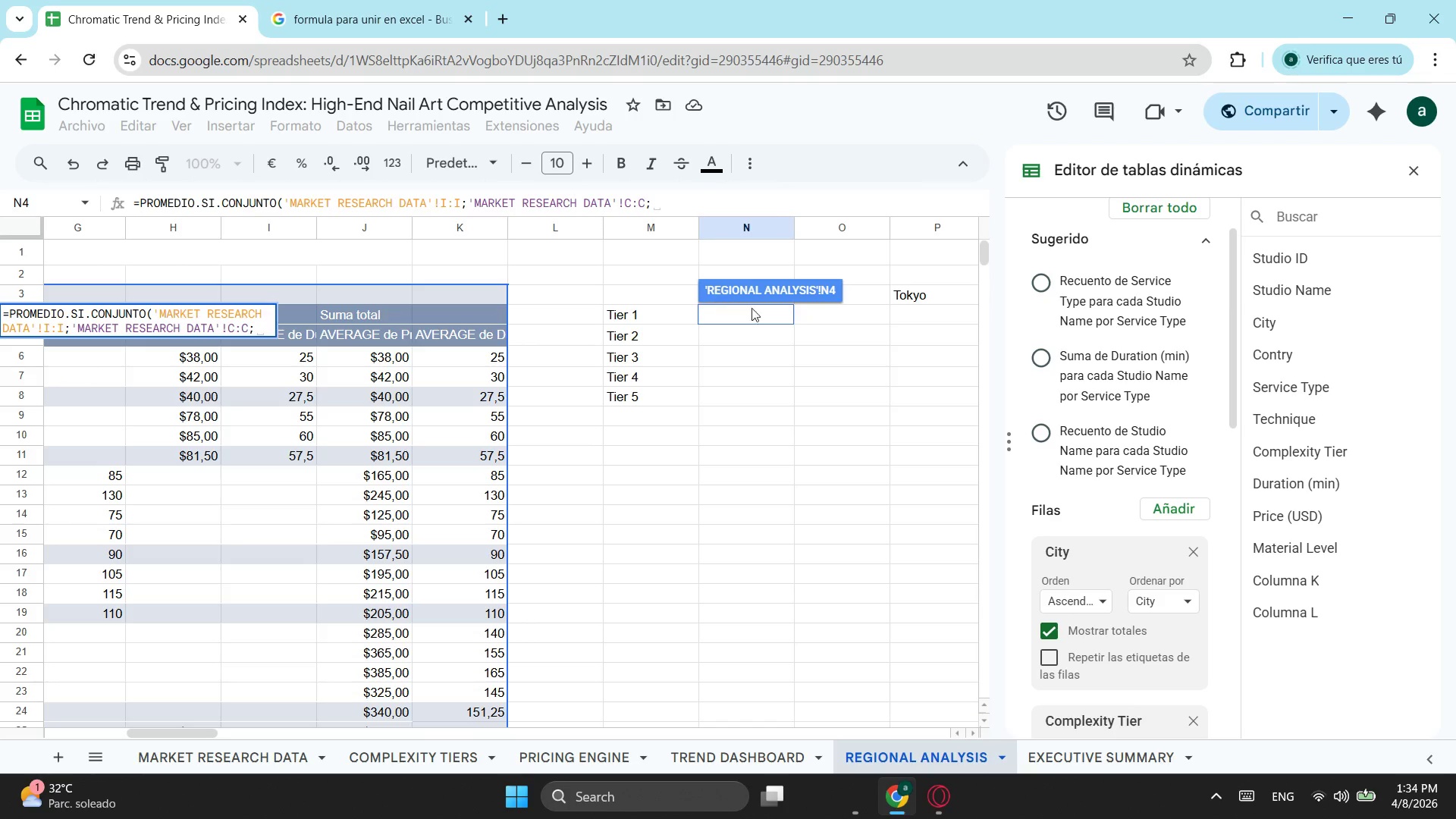 
scroll: coordinate [771, 318], scroll_direction: down, amount: 1.0
 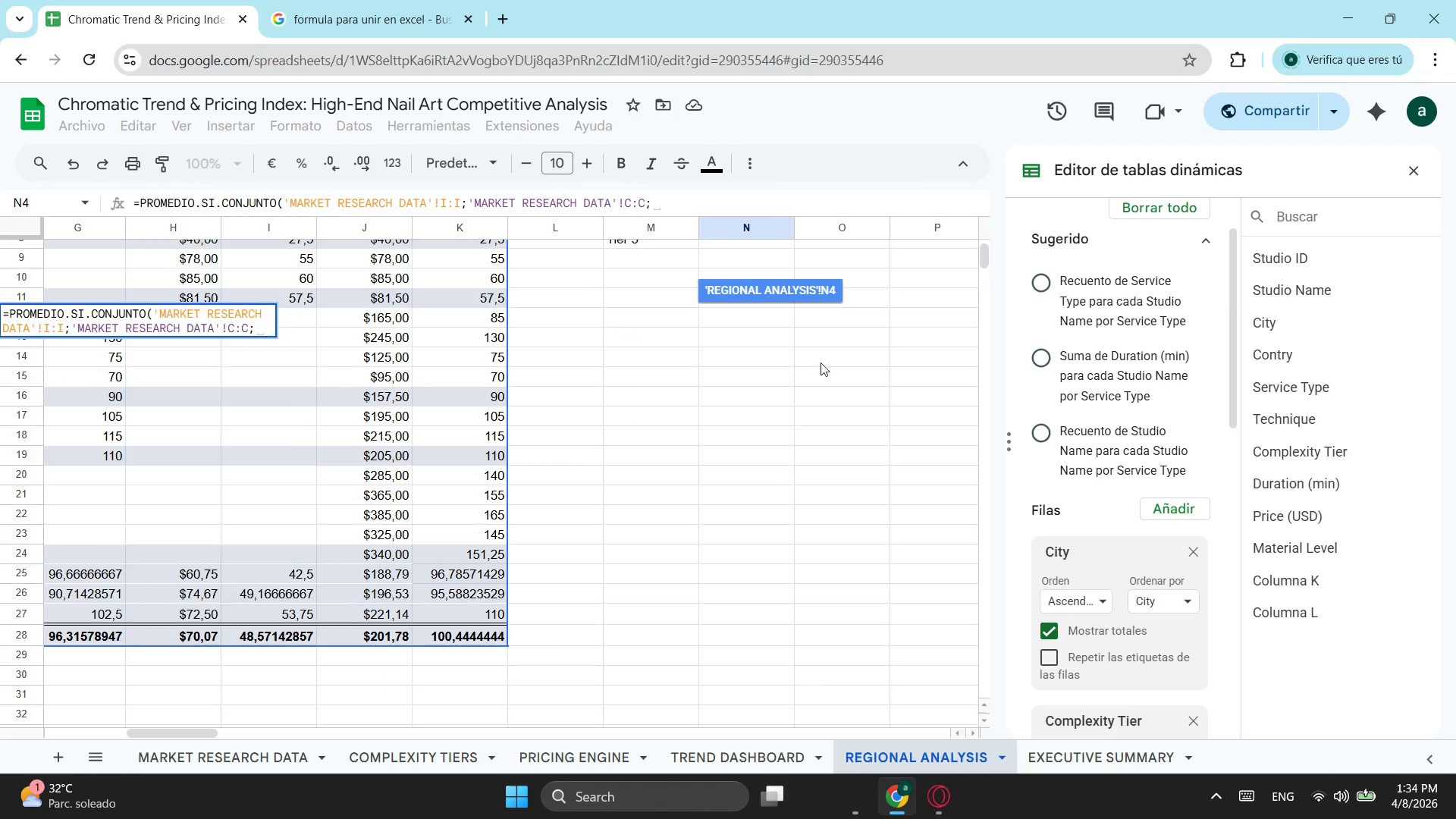 
scroll: coordinate [828, 347], scroll_direction: none, amount: 0.0
 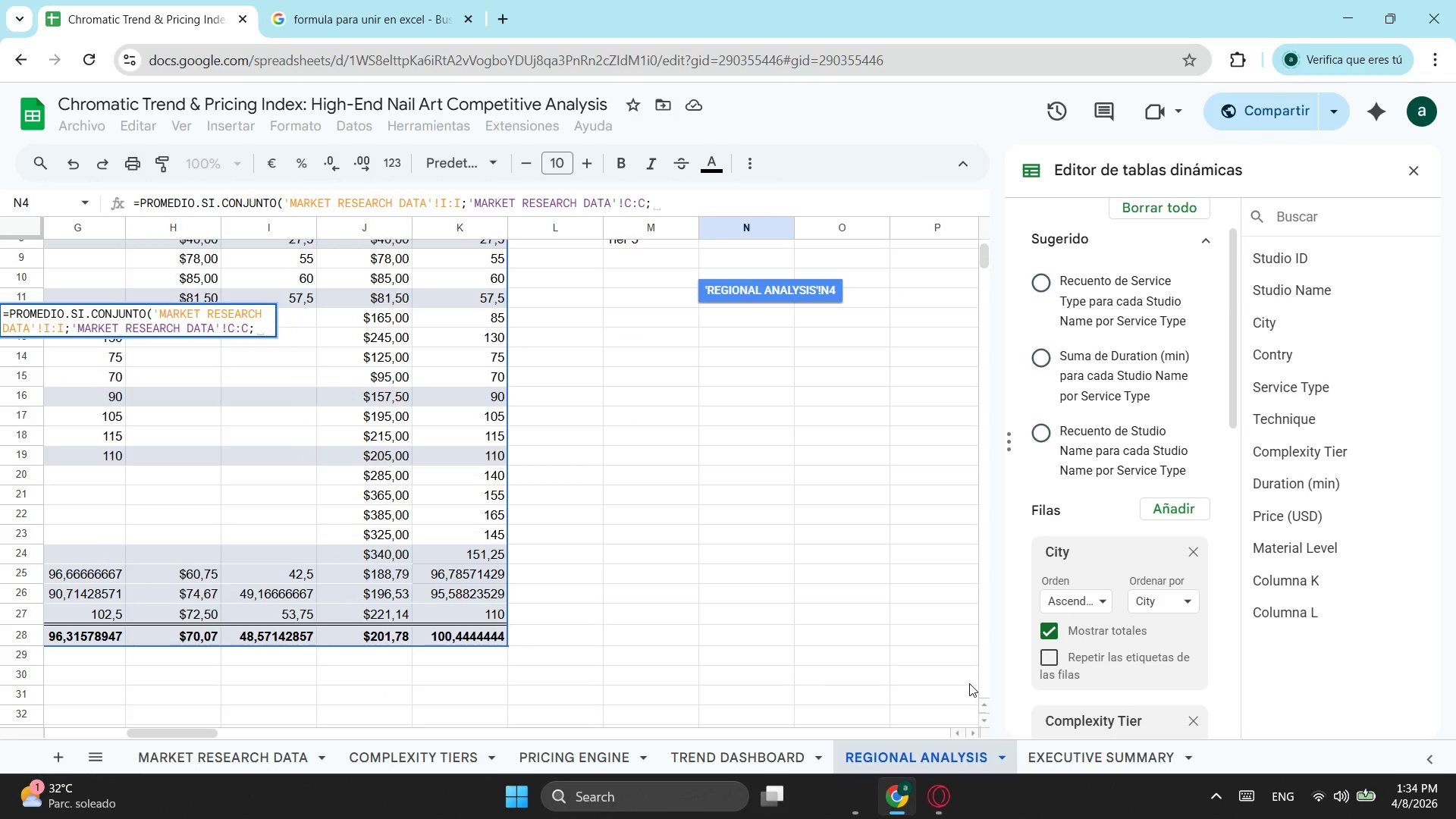 
left_click([979, 700])
 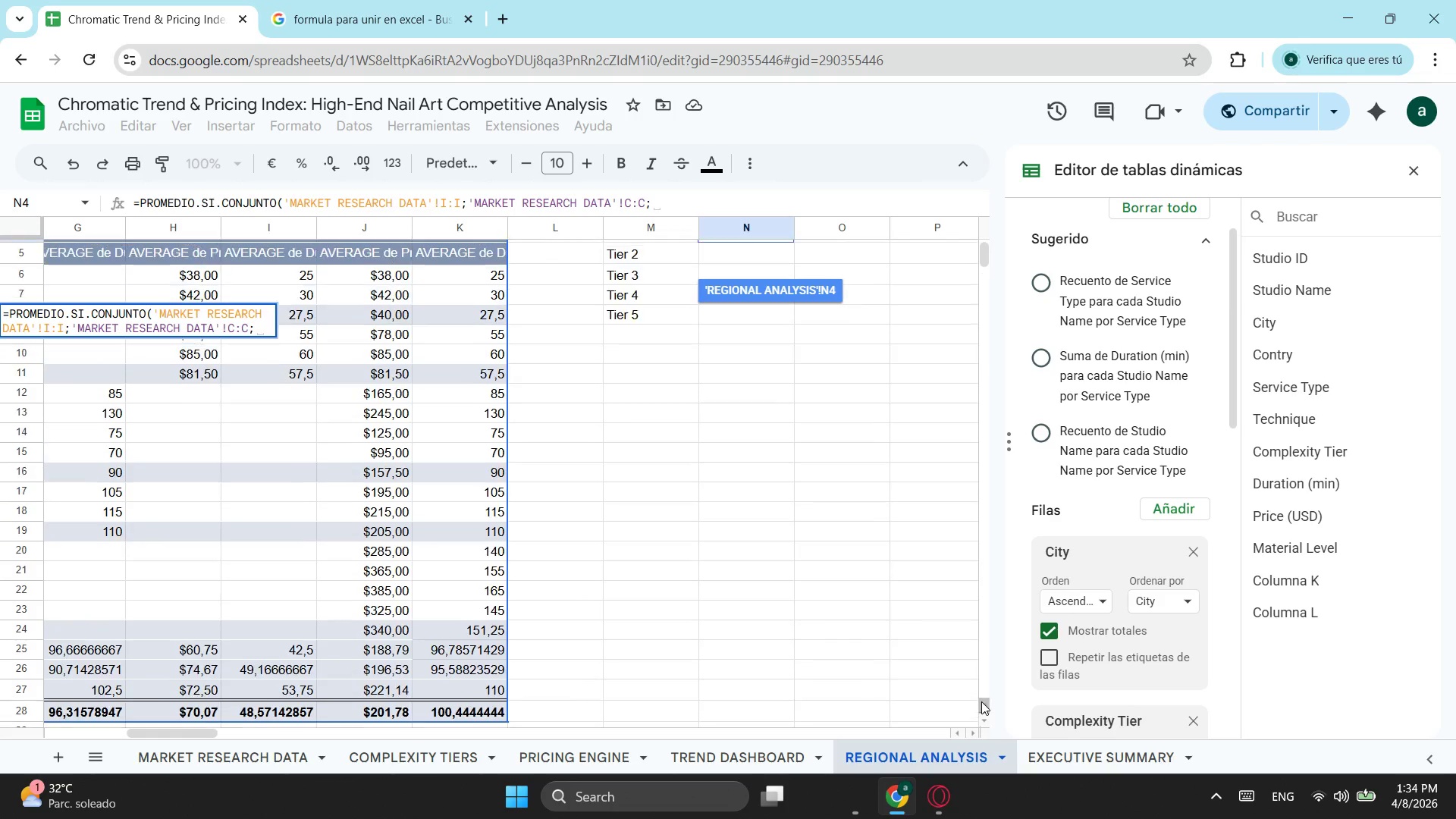 
triple_click([981, 701])
 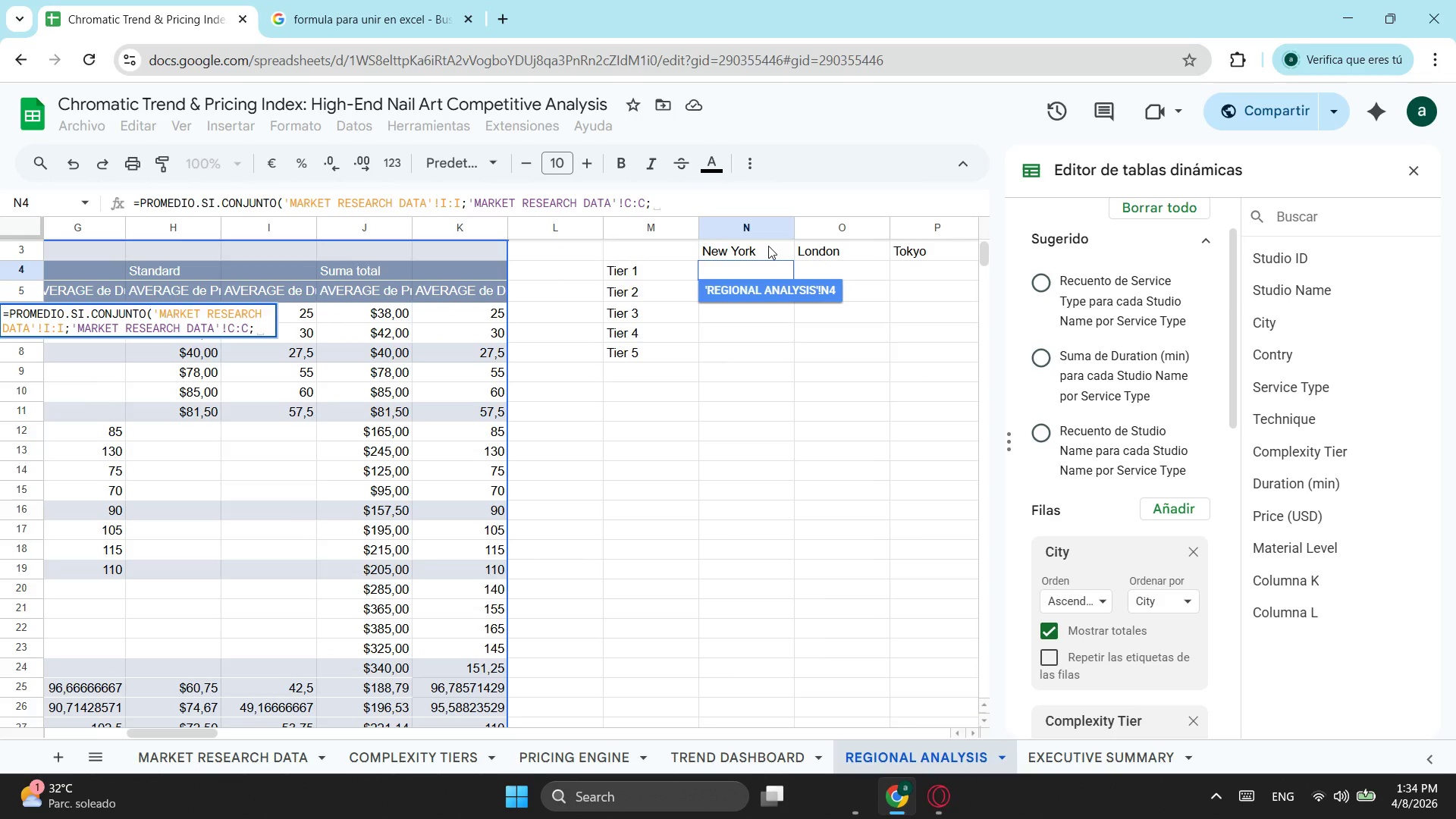 
left_click([768, 246])
 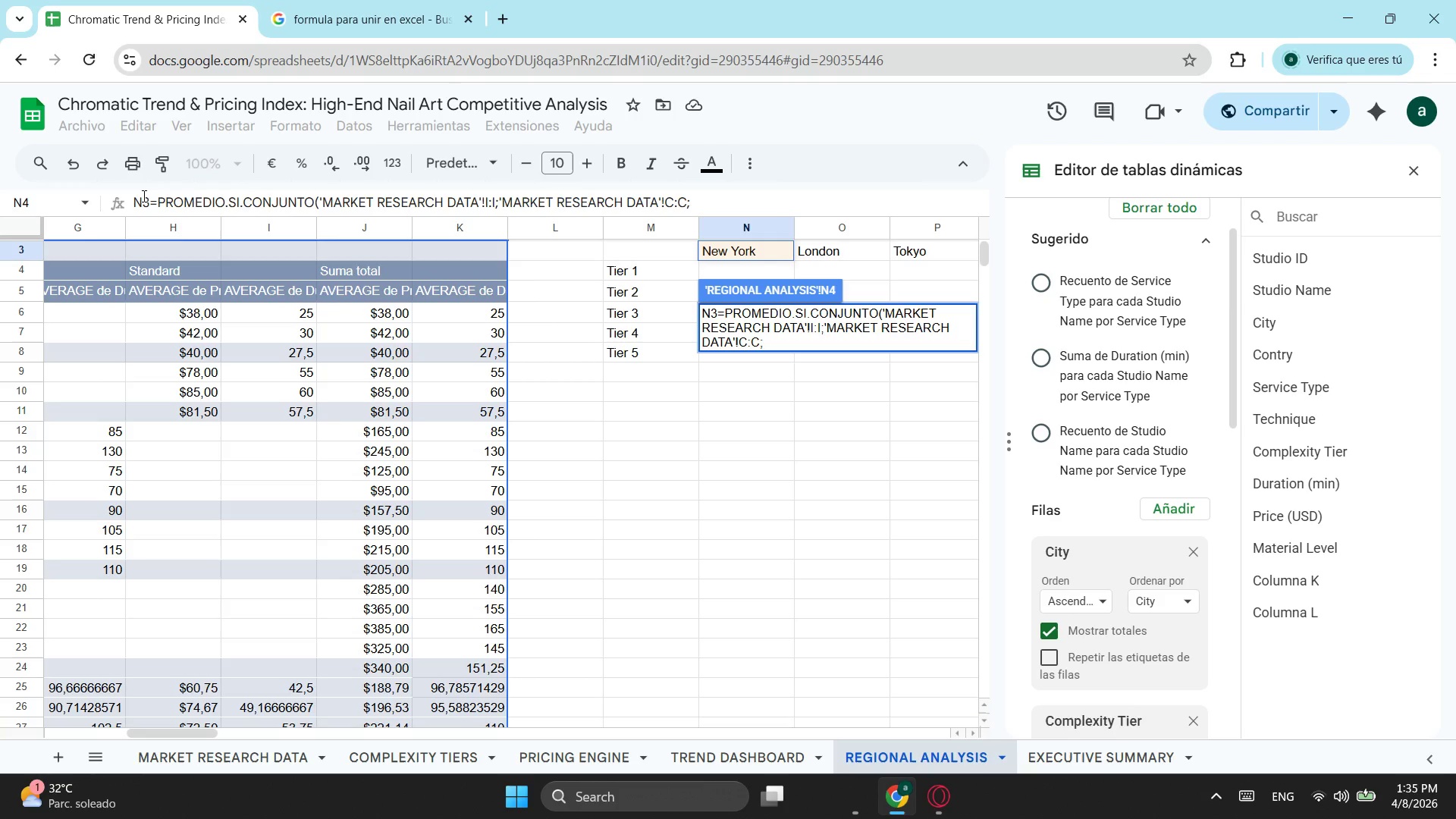 
wait(6.89)
 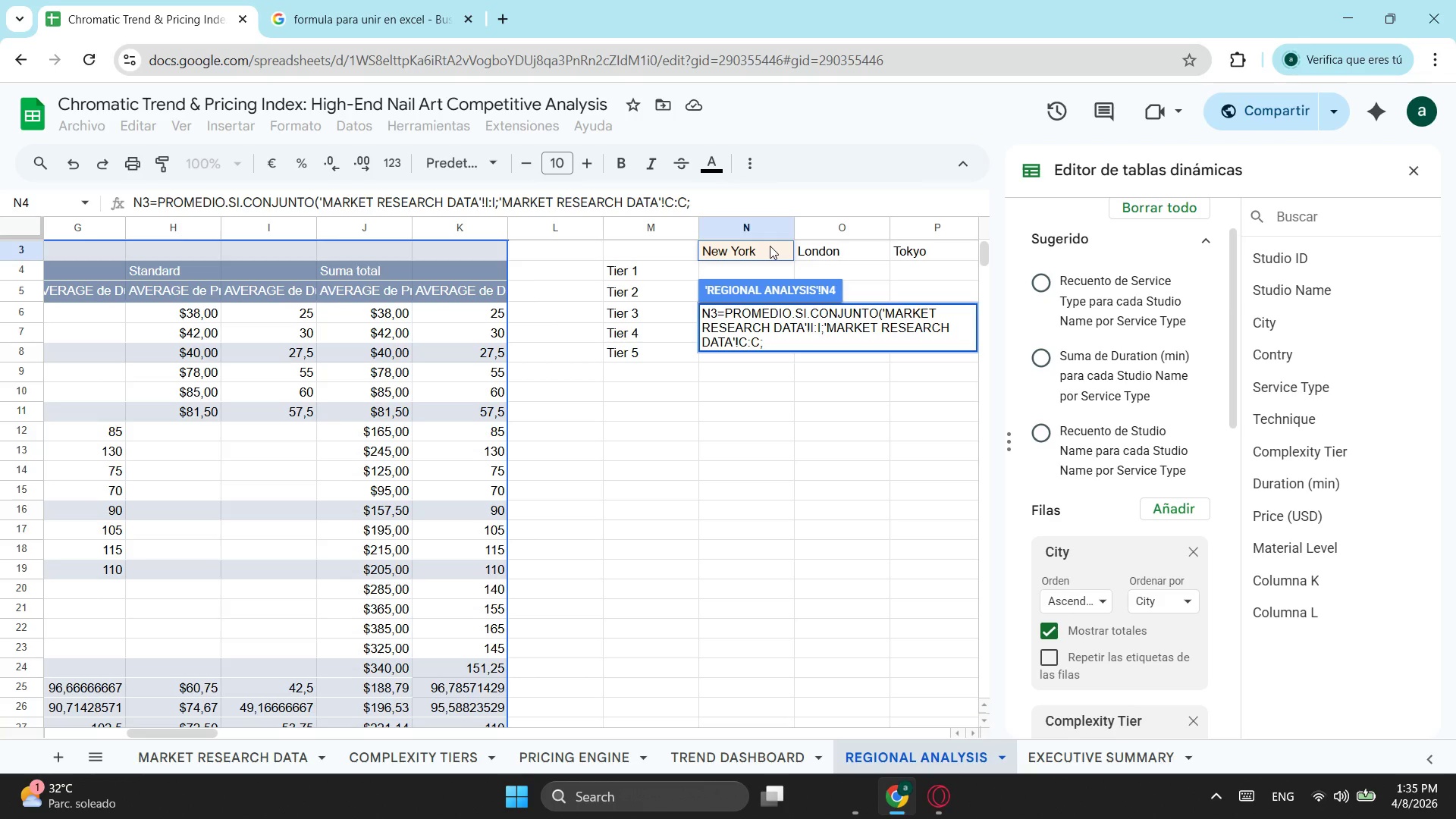 
left_click_drag(start_coordinate=[147, 197], to_coordinate=[132, 199])
 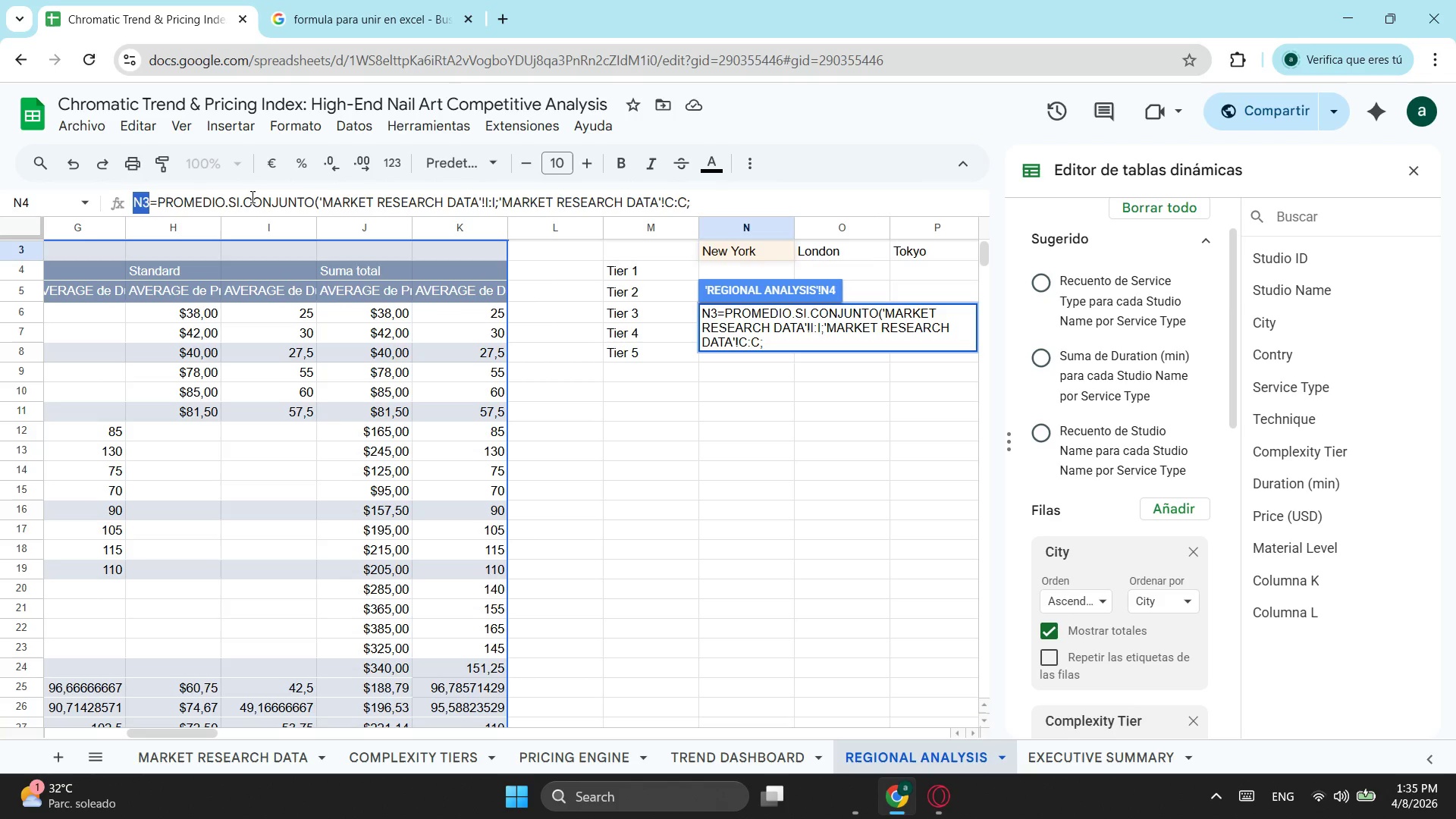 
key(Control+X)
 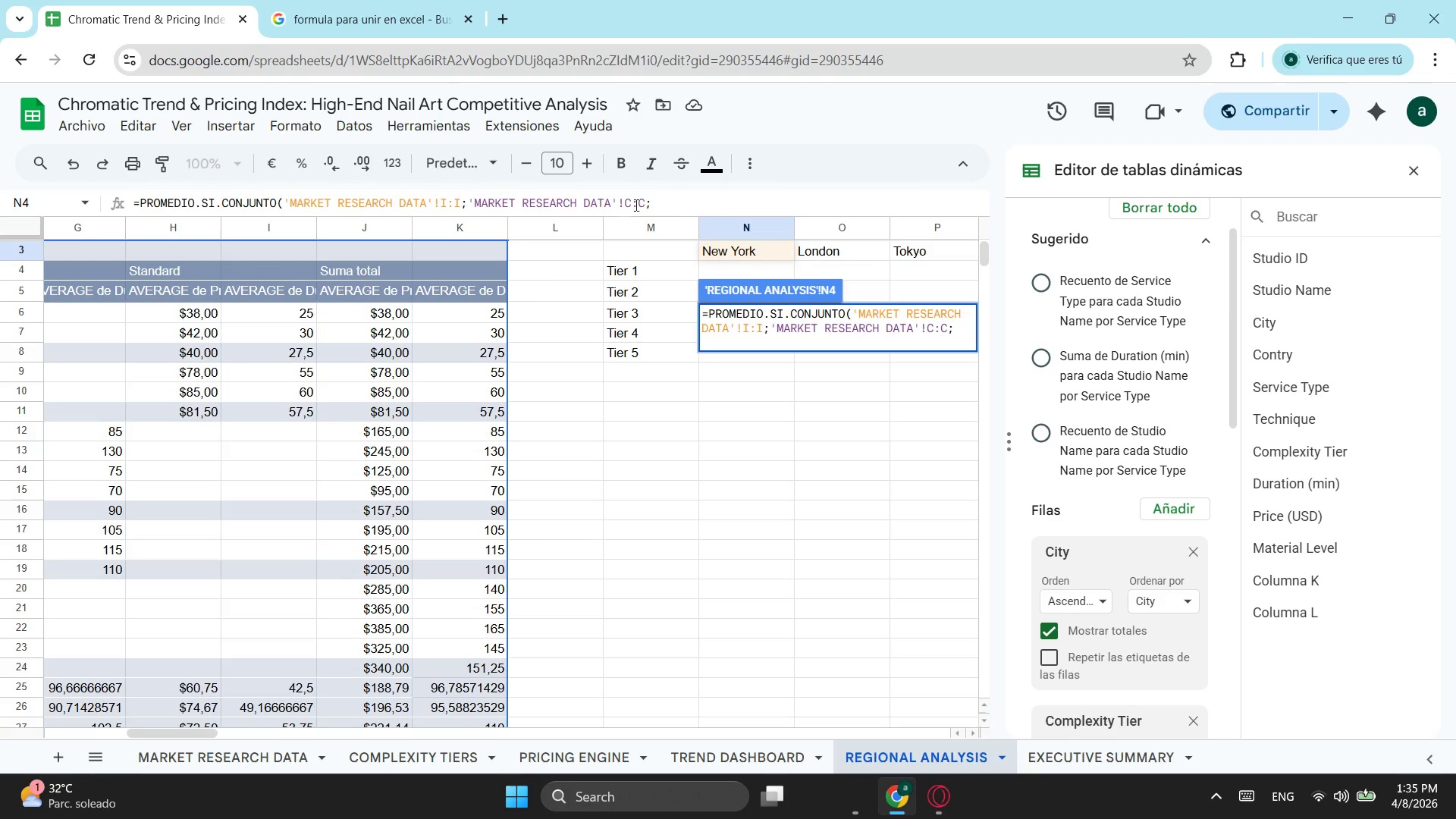 
left_click([651, 199])
 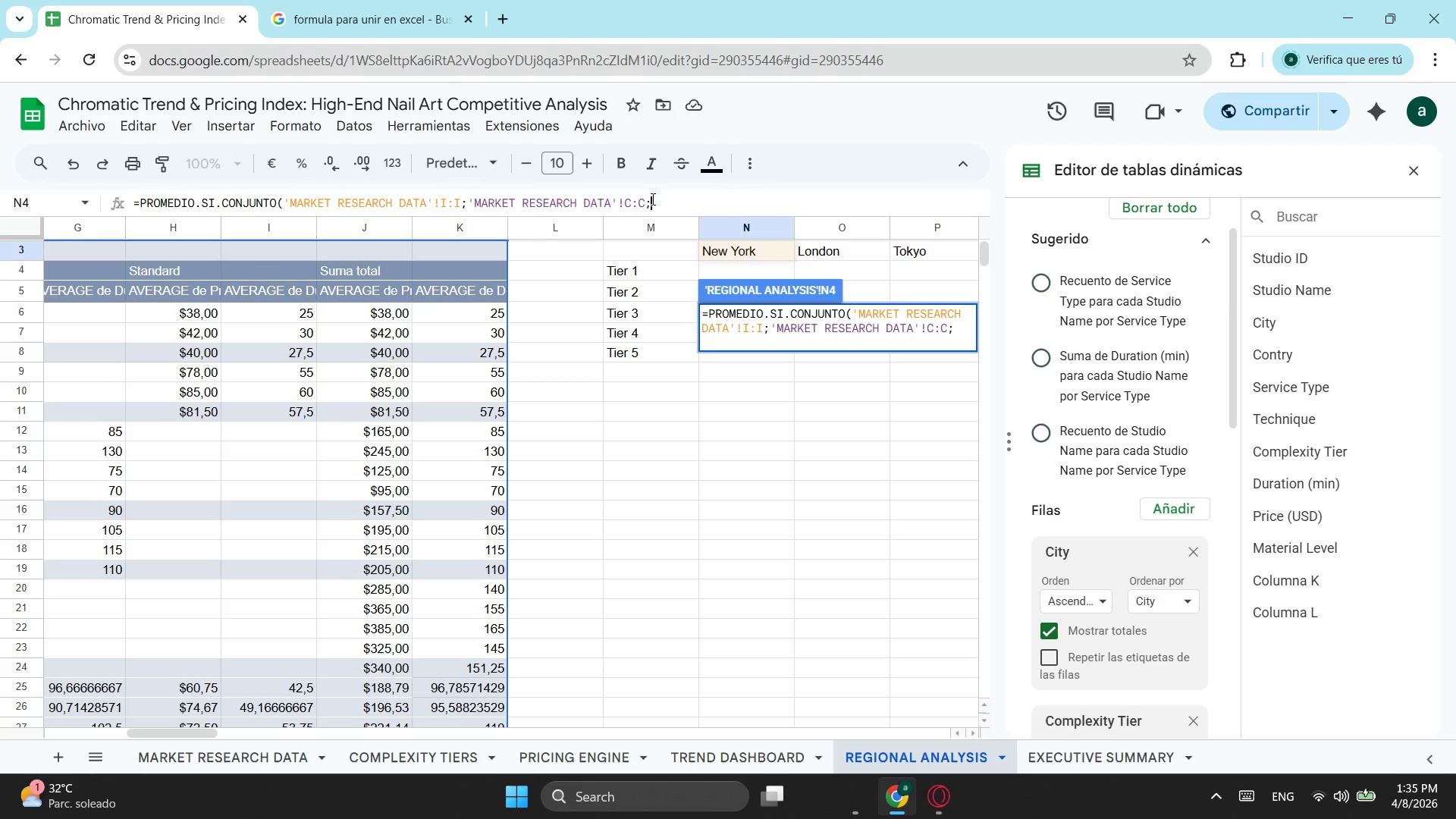 
key(Control+ControlLeft)
 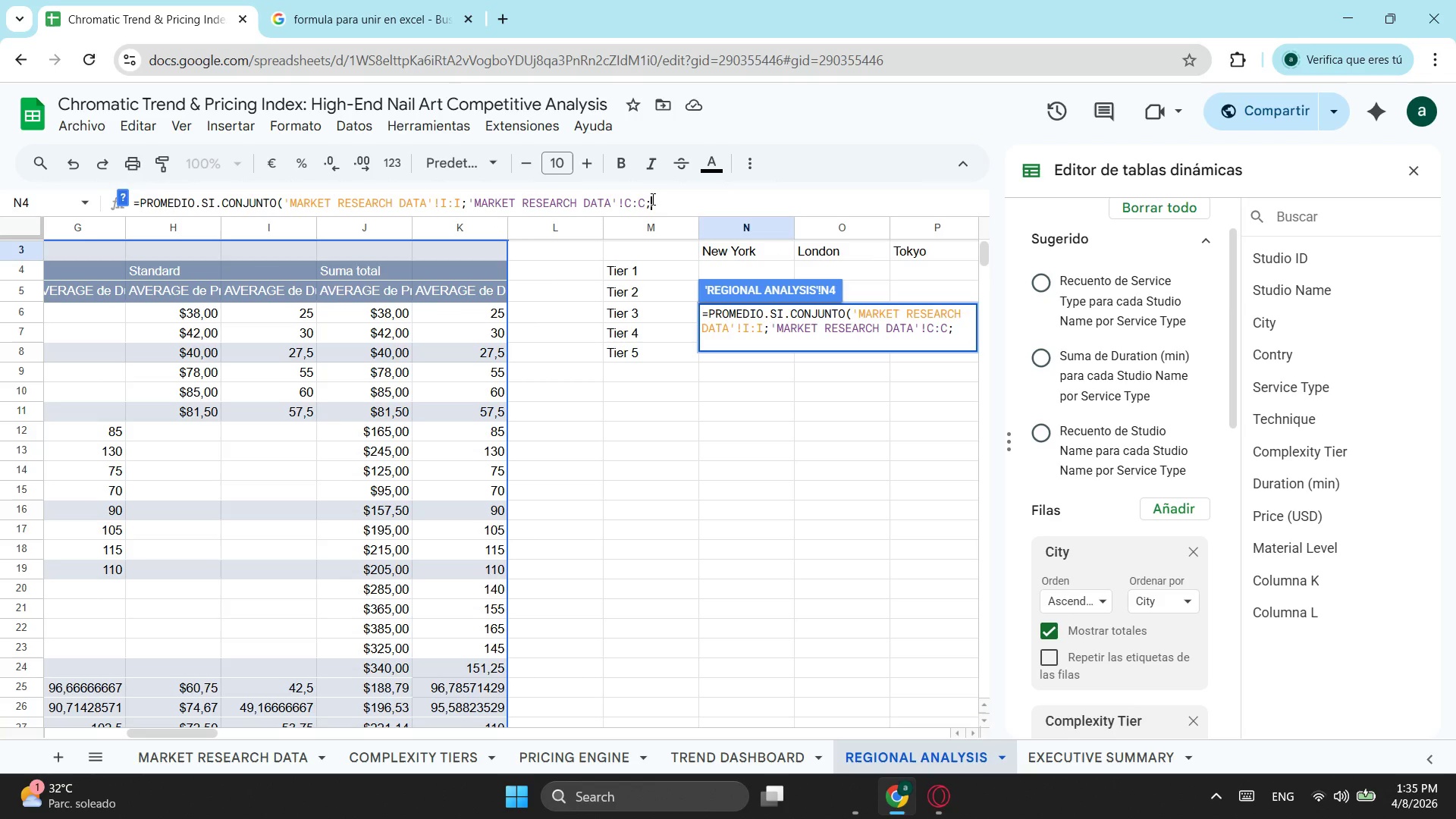 
key(Control+V)
 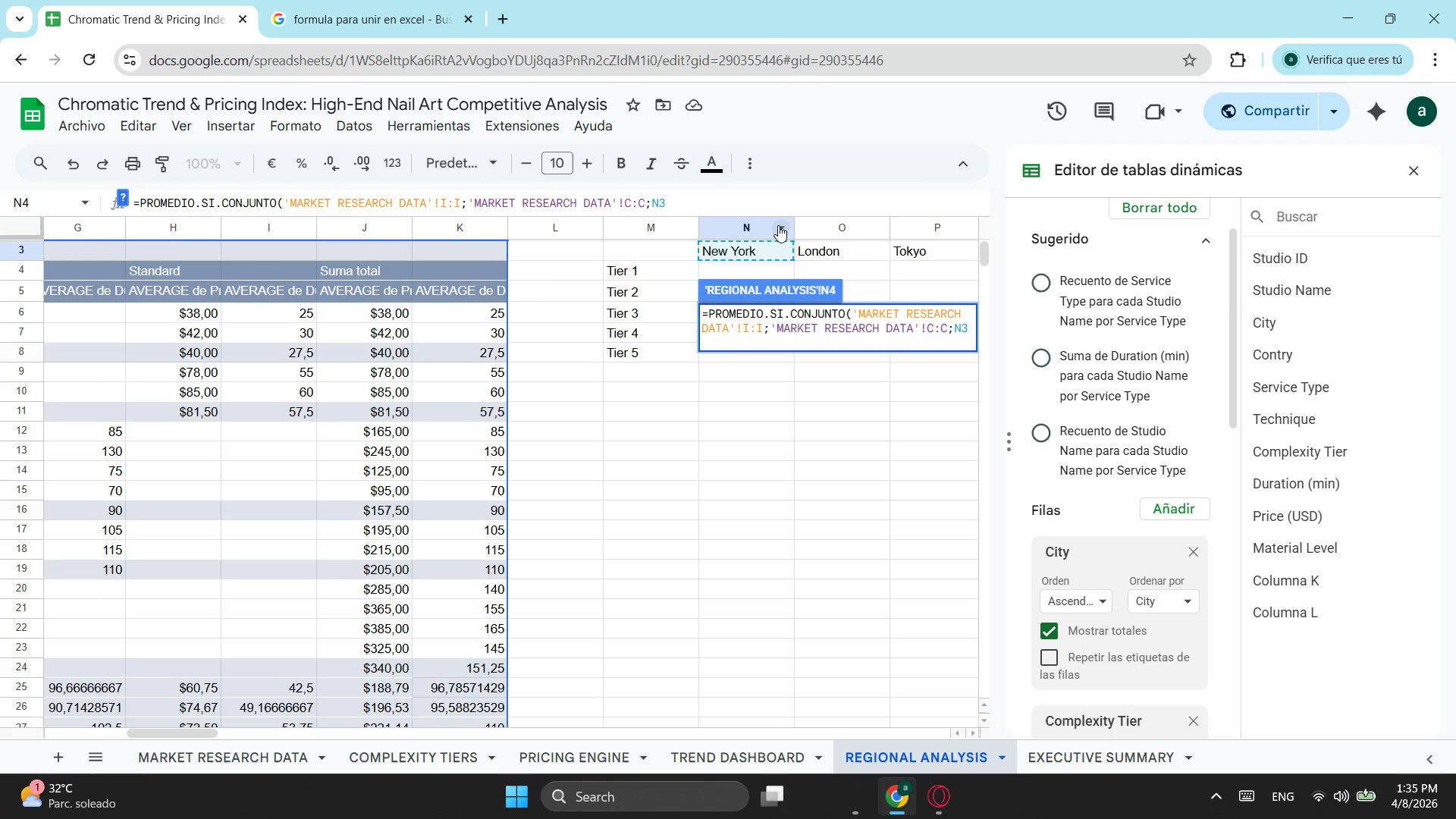 
wait(5.52)
 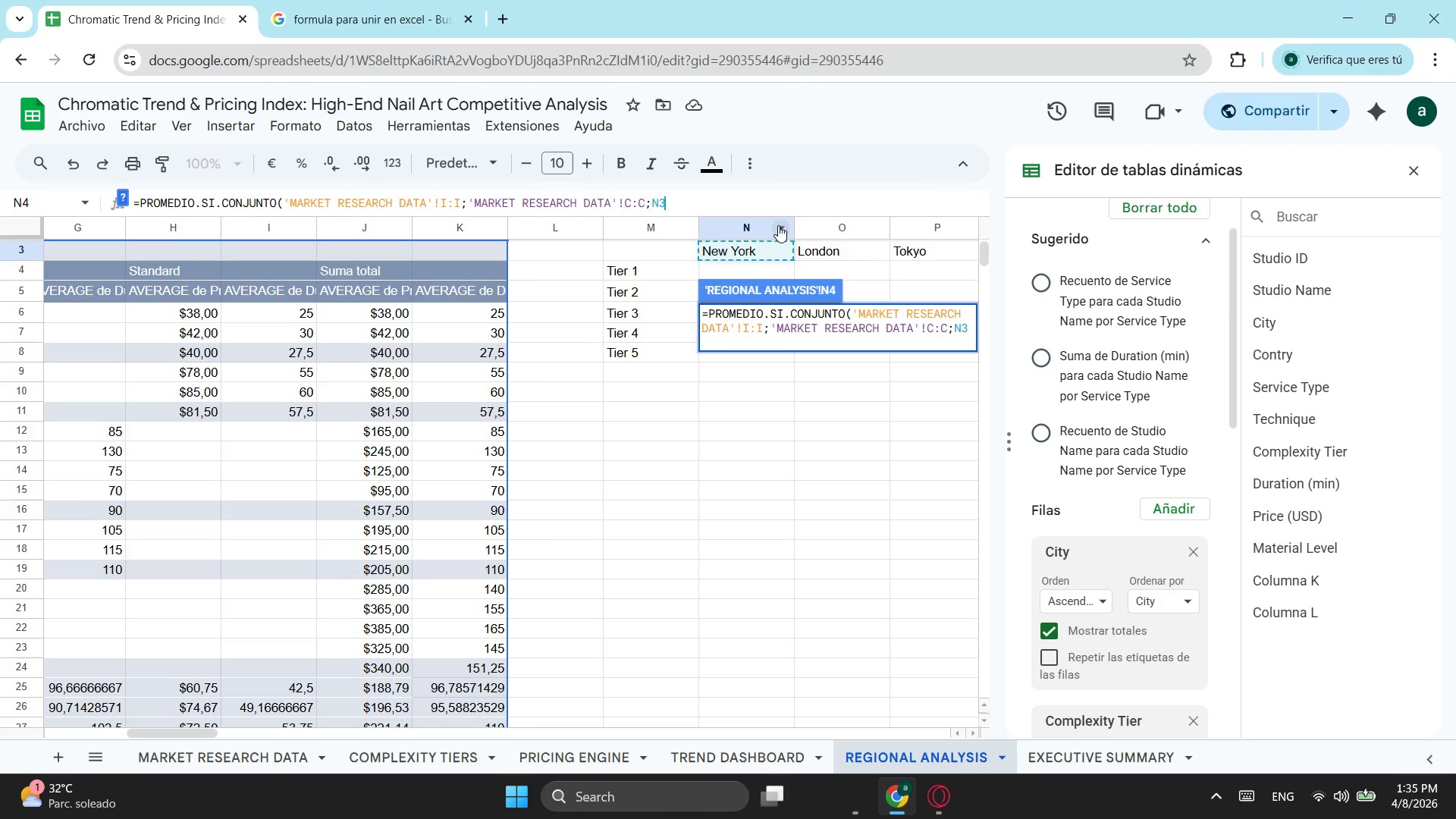 
key(Semicolon)
 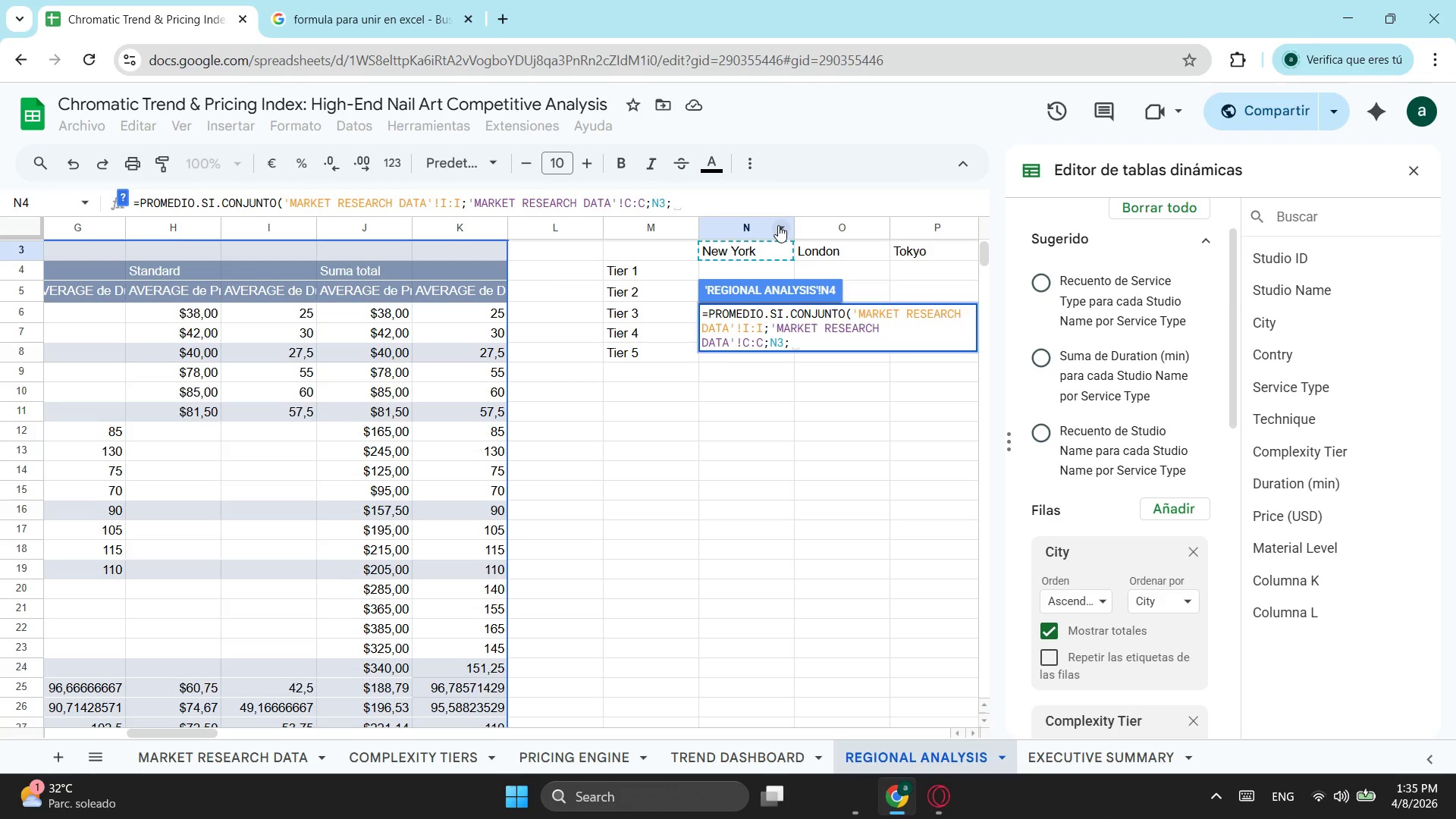 
wait(8.12)
 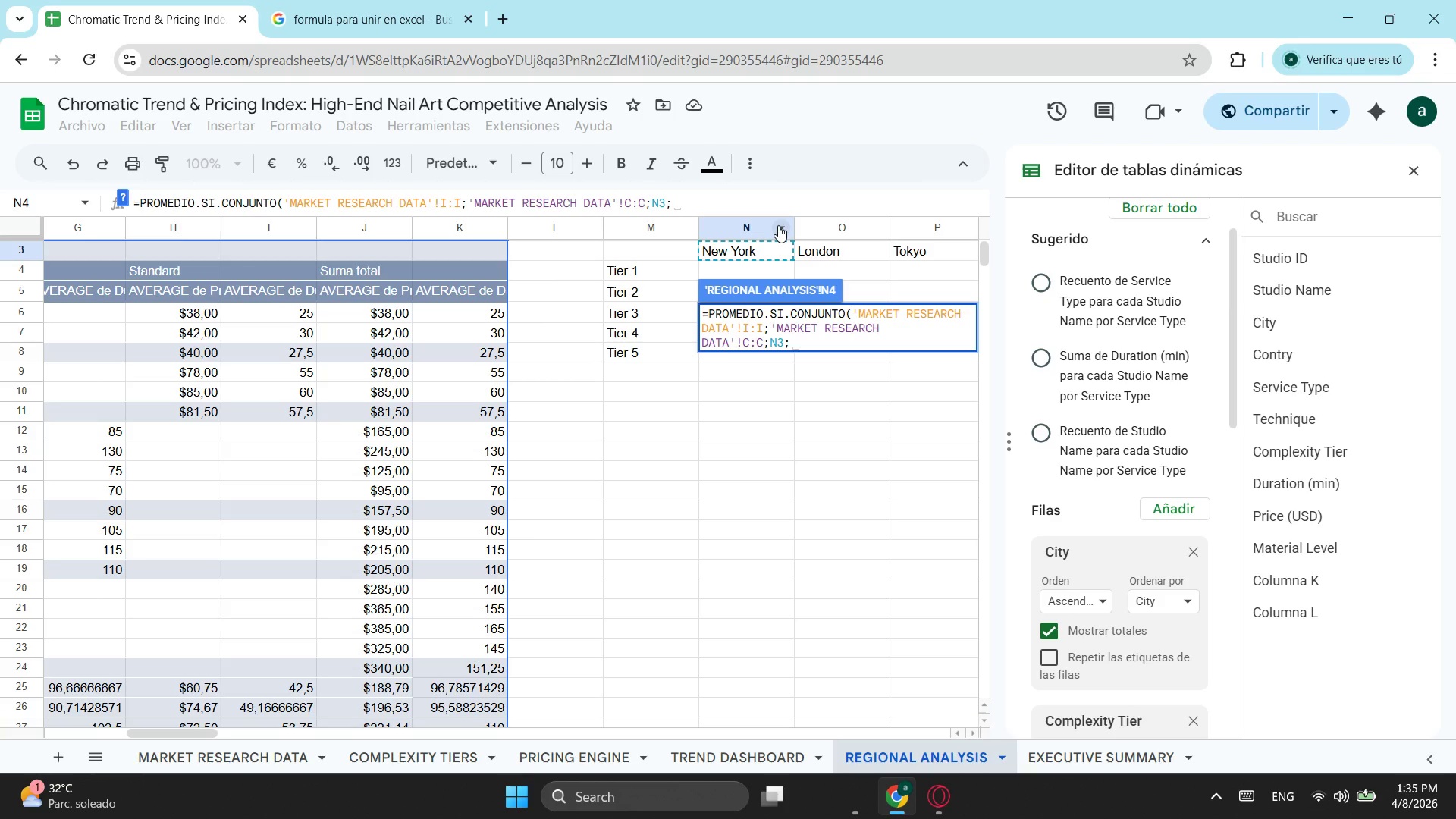 
left_click([225, 772])
 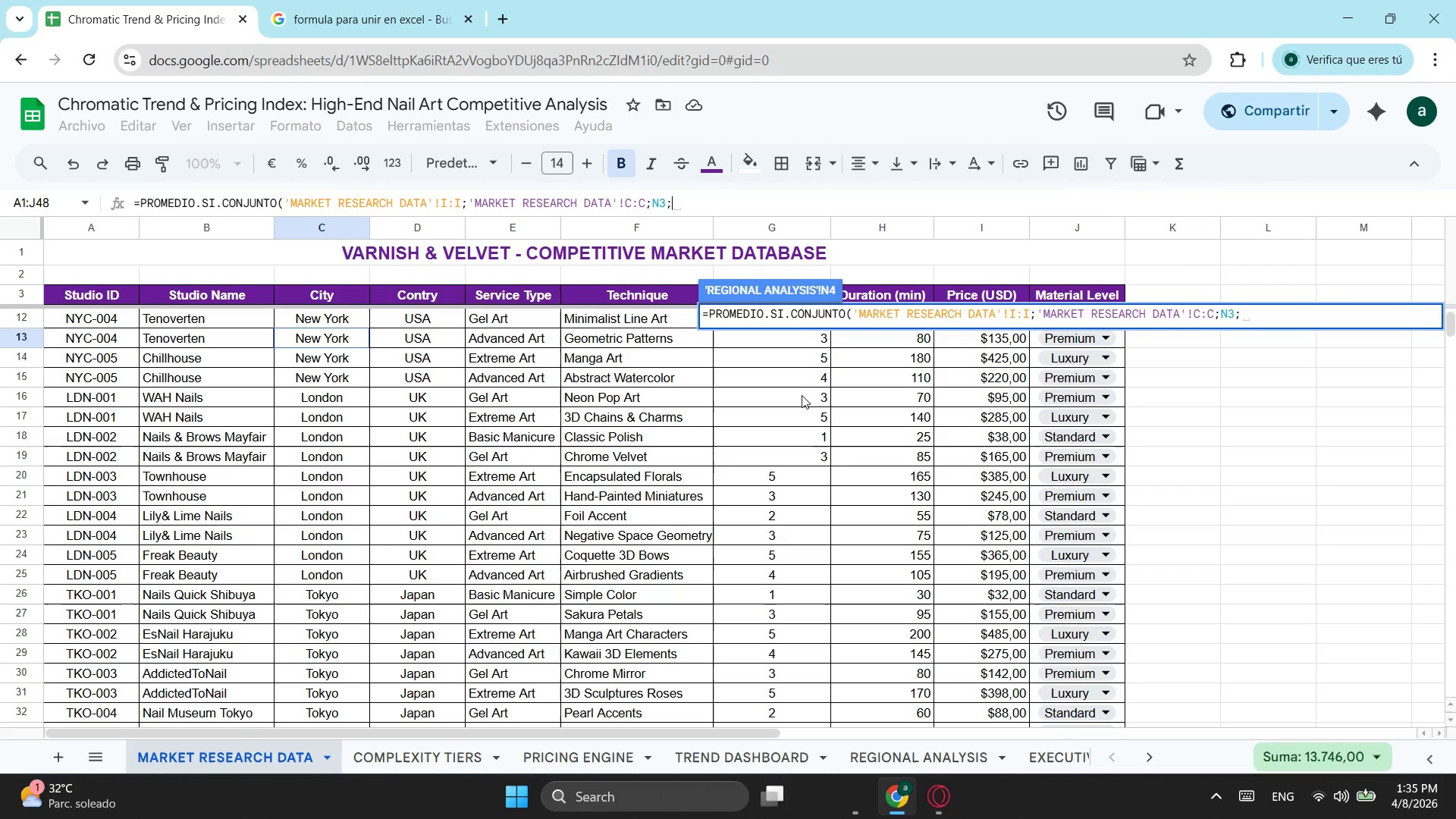 
left_click([798, 369])
 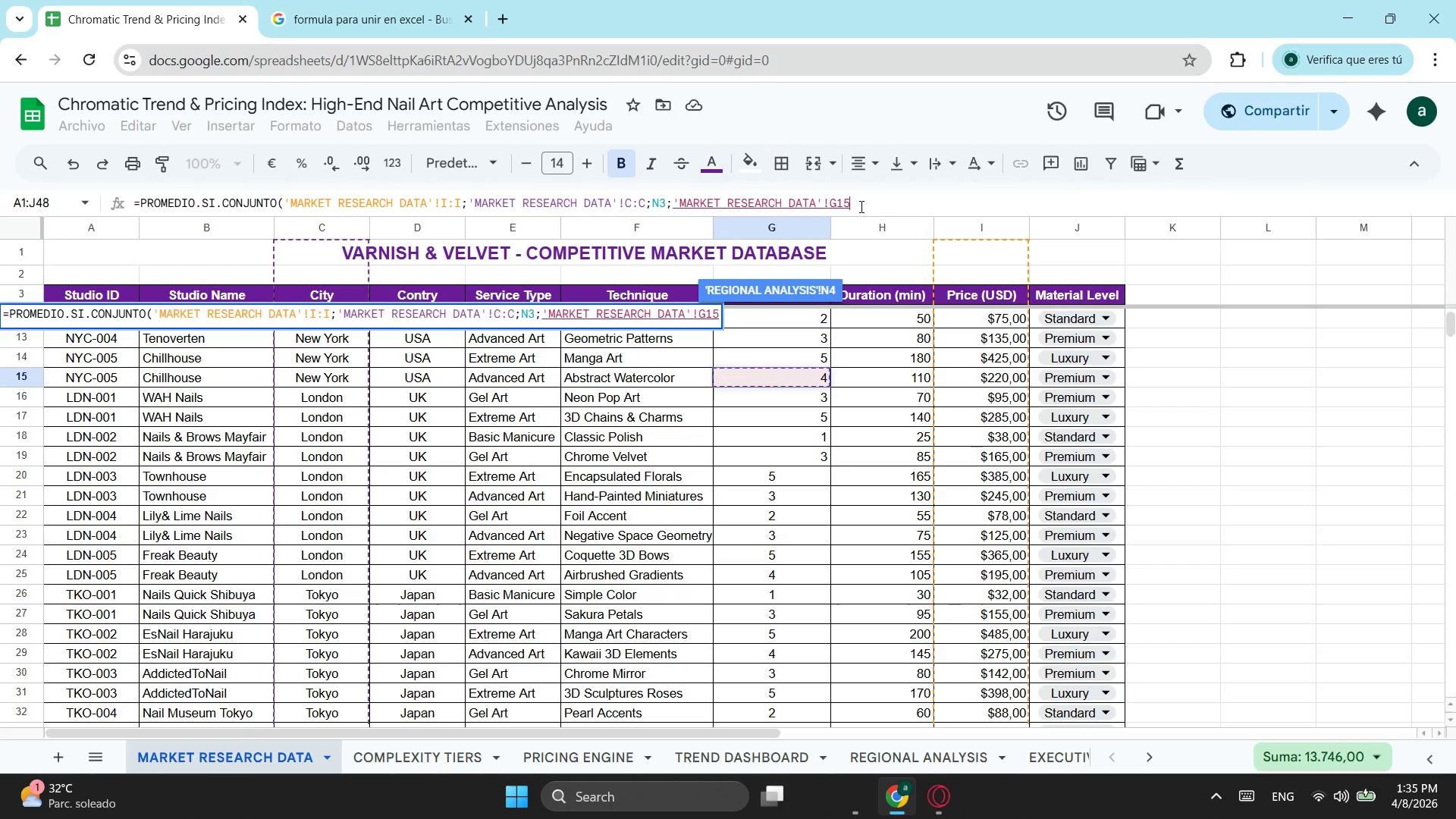 
key(Backspace)
 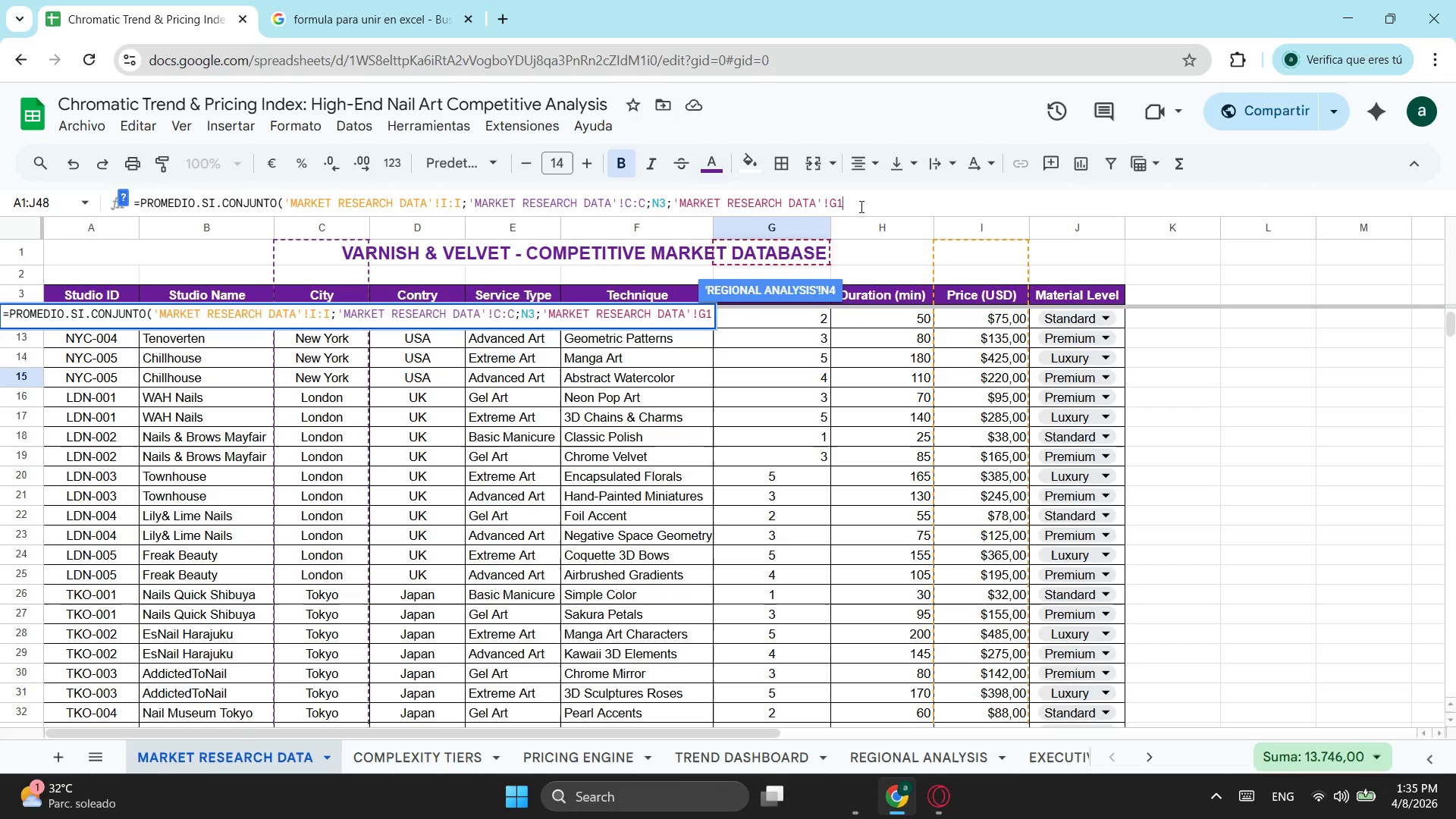 
key(Backspace)
 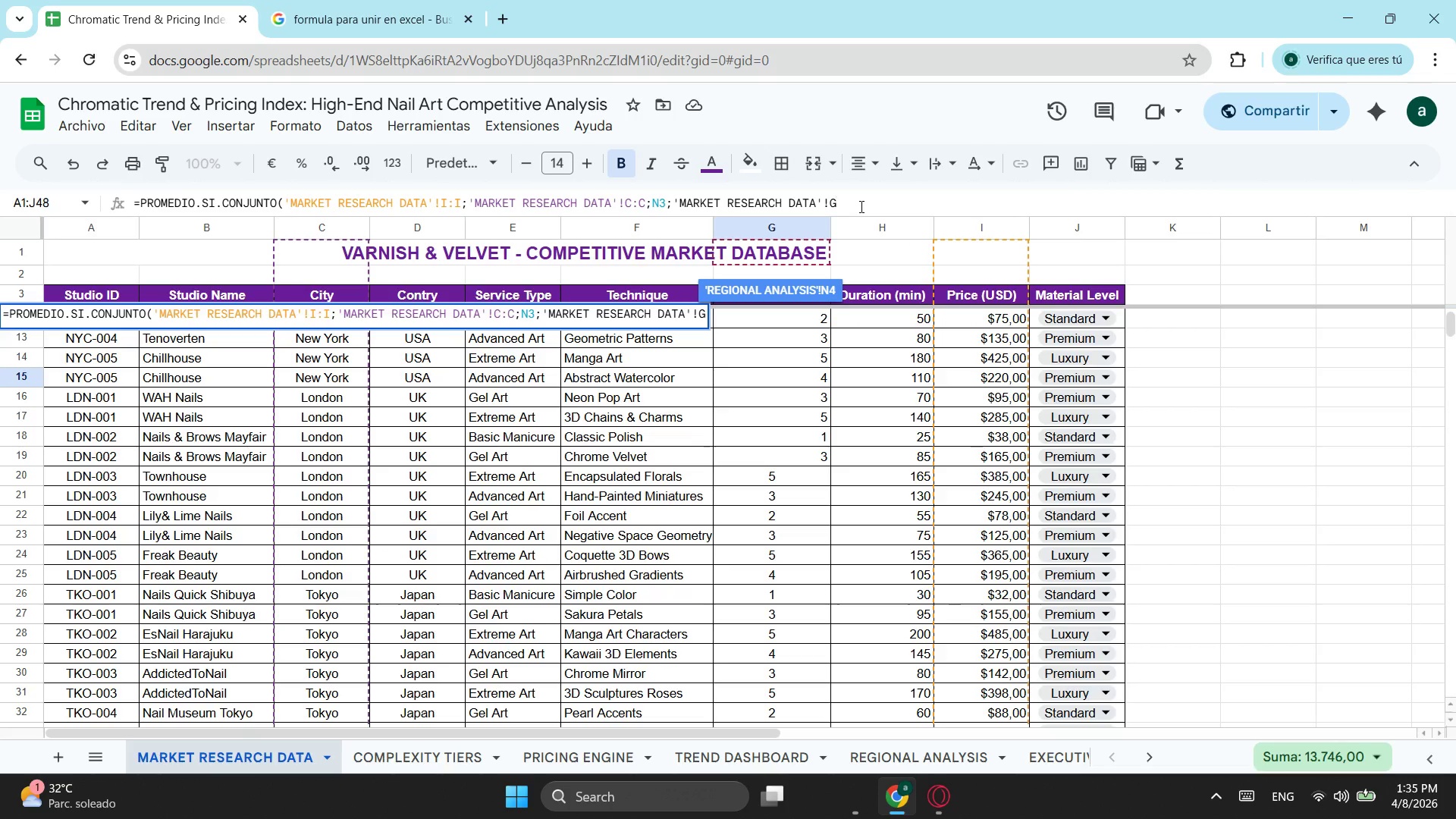 
key(Shift+Semicolon)
 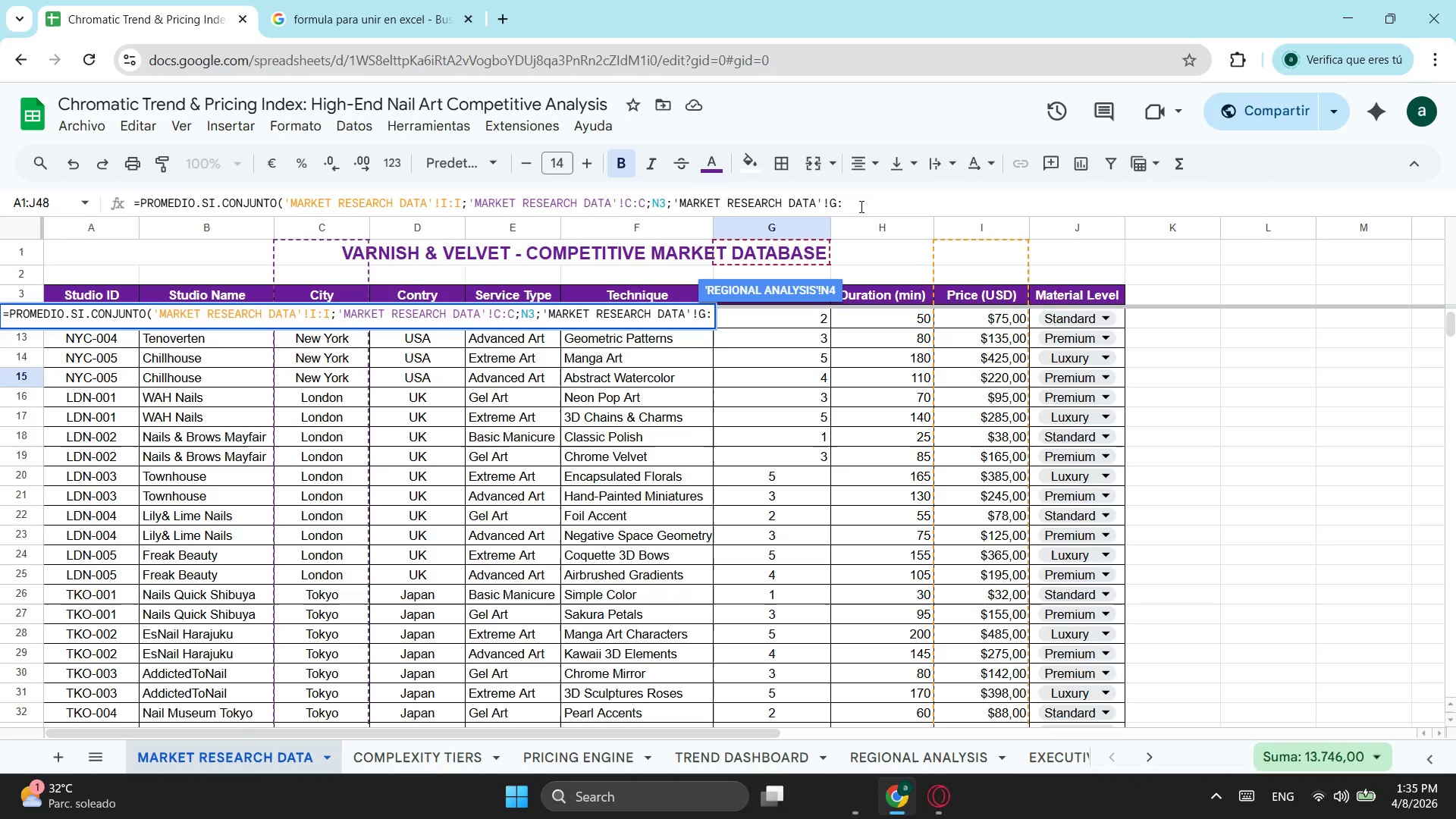 
key(G)
 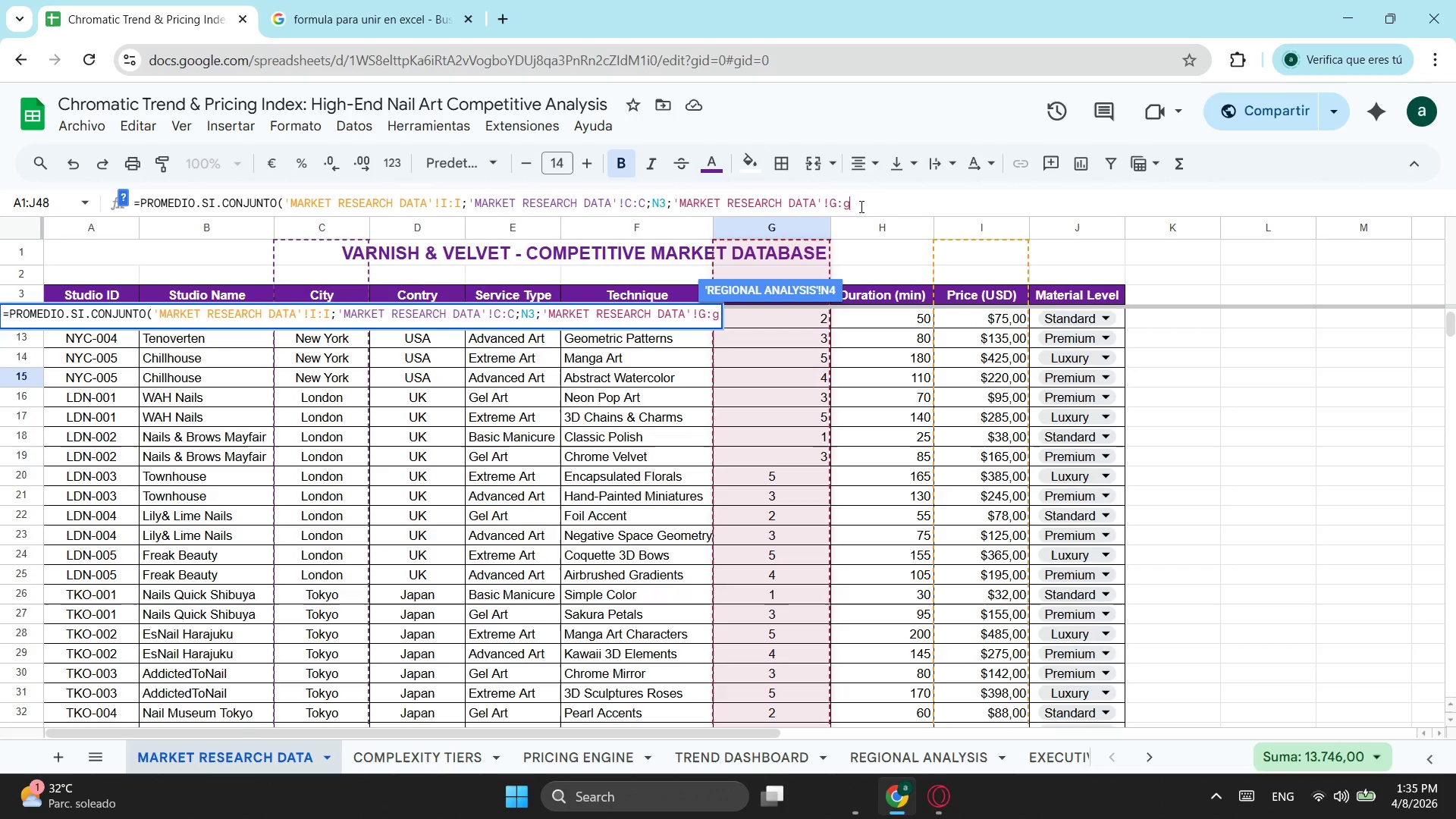 
key(Semicolon)
 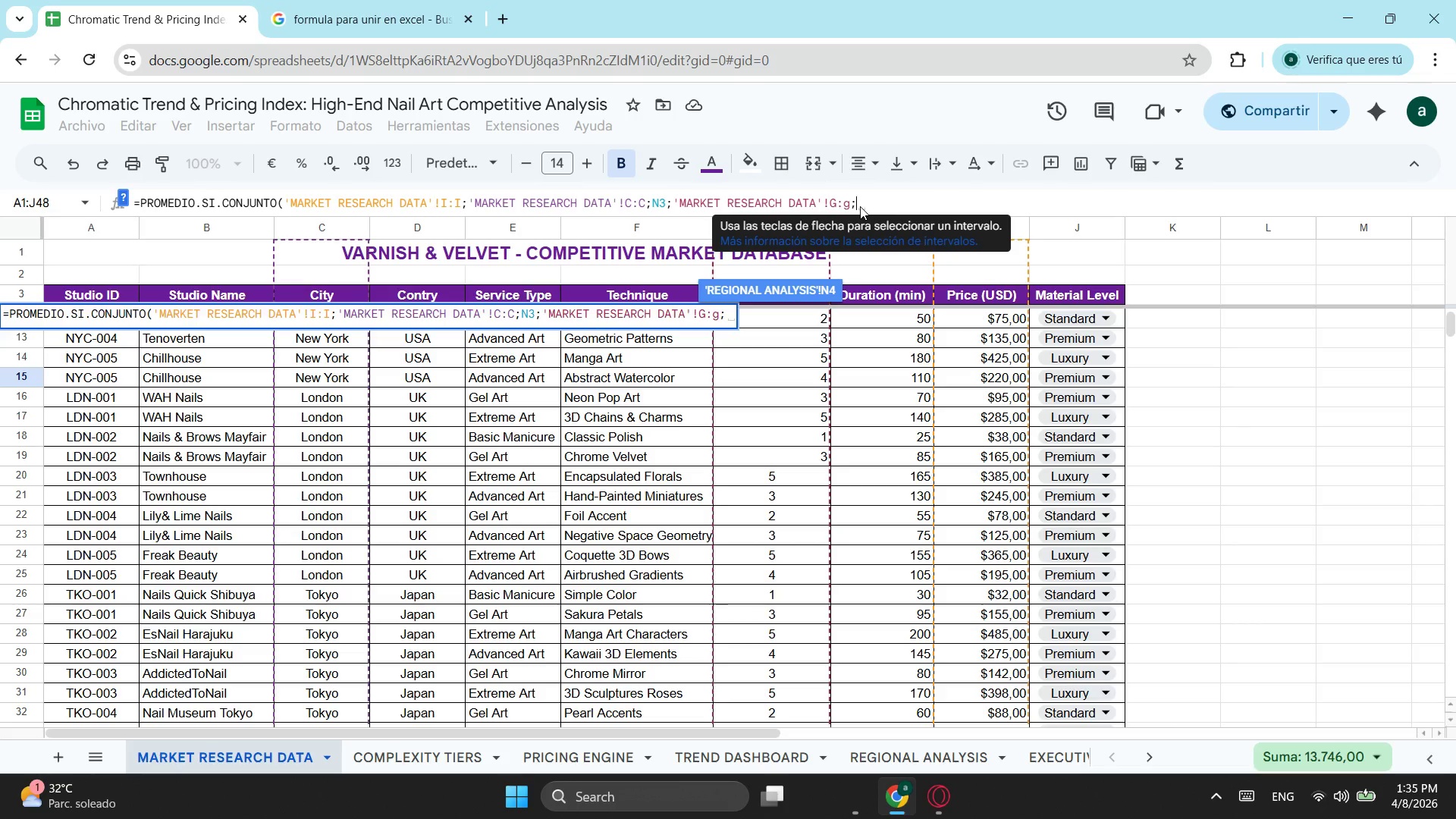 
key(1)
 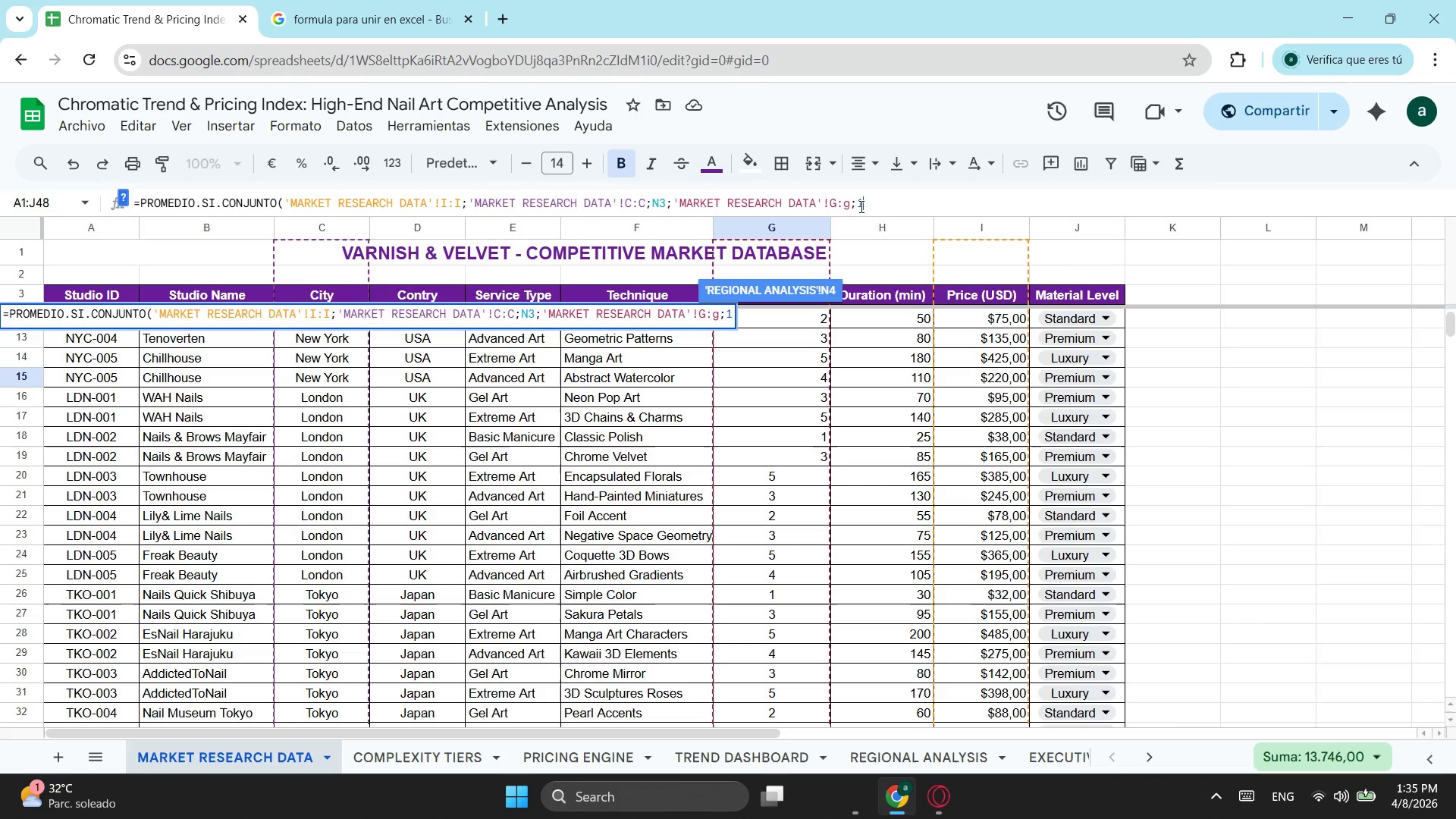 
key(Shift+ShiftLeft)
 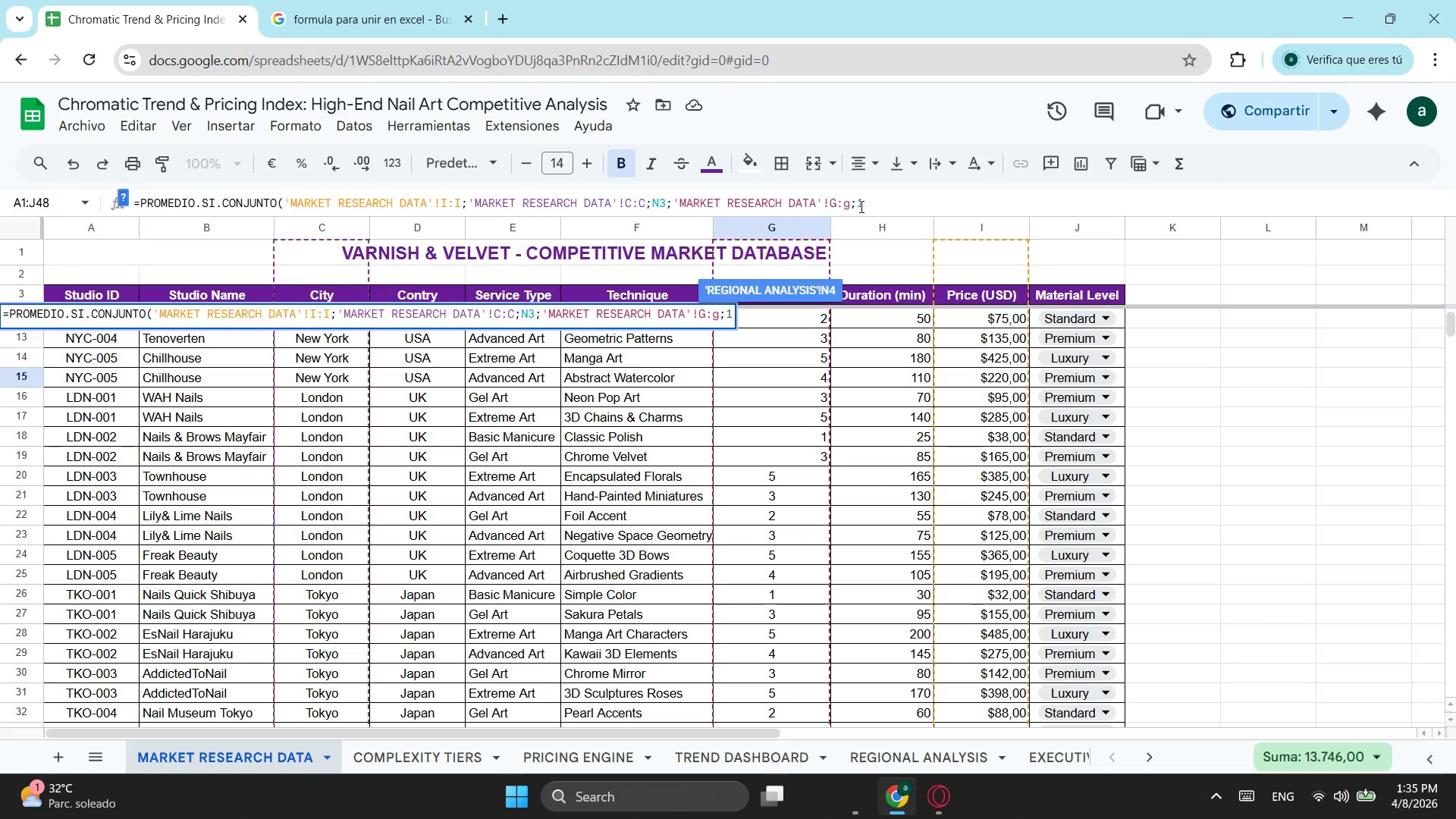 
key(Shift+0)
 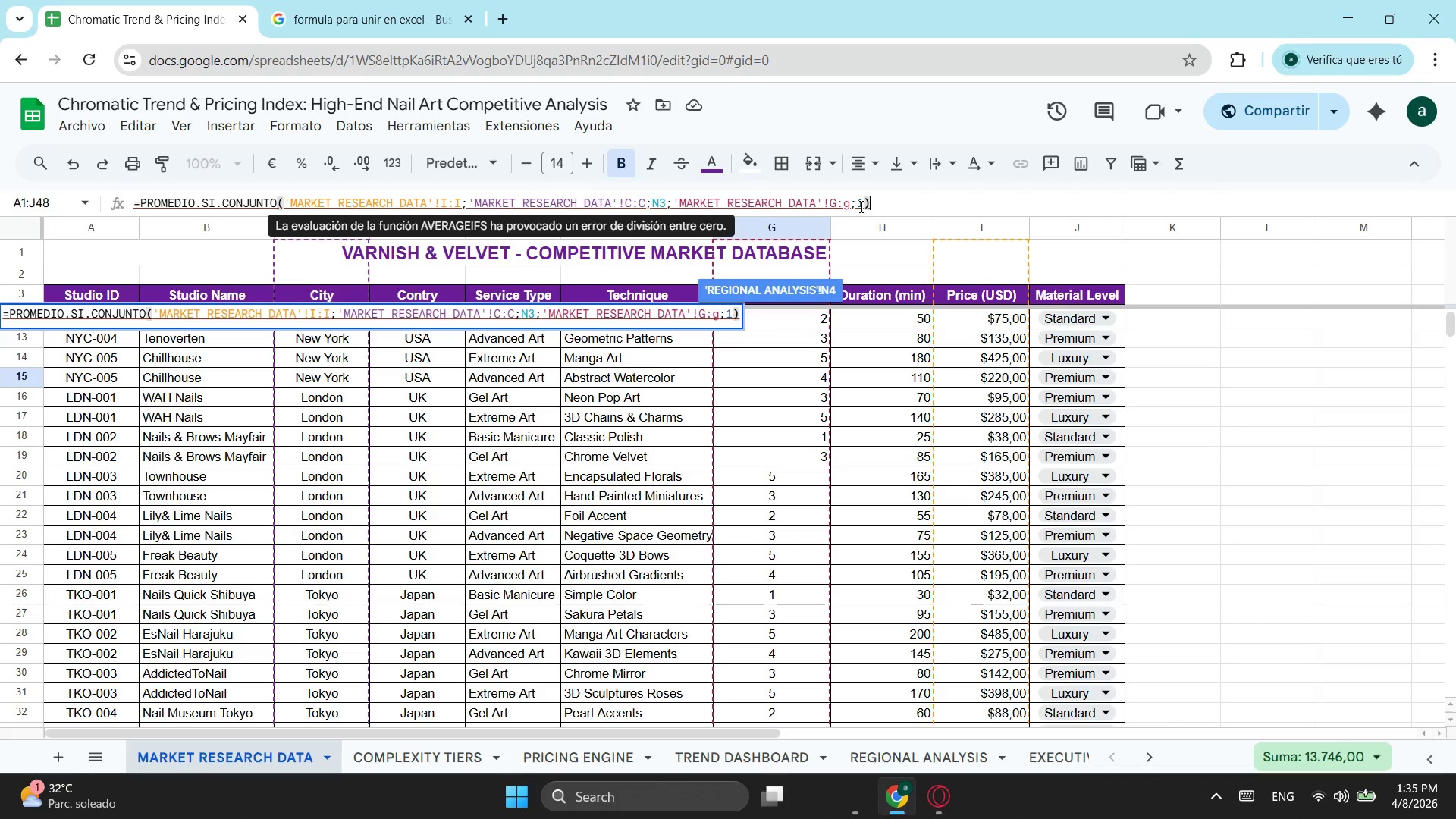 
key(Enter)
 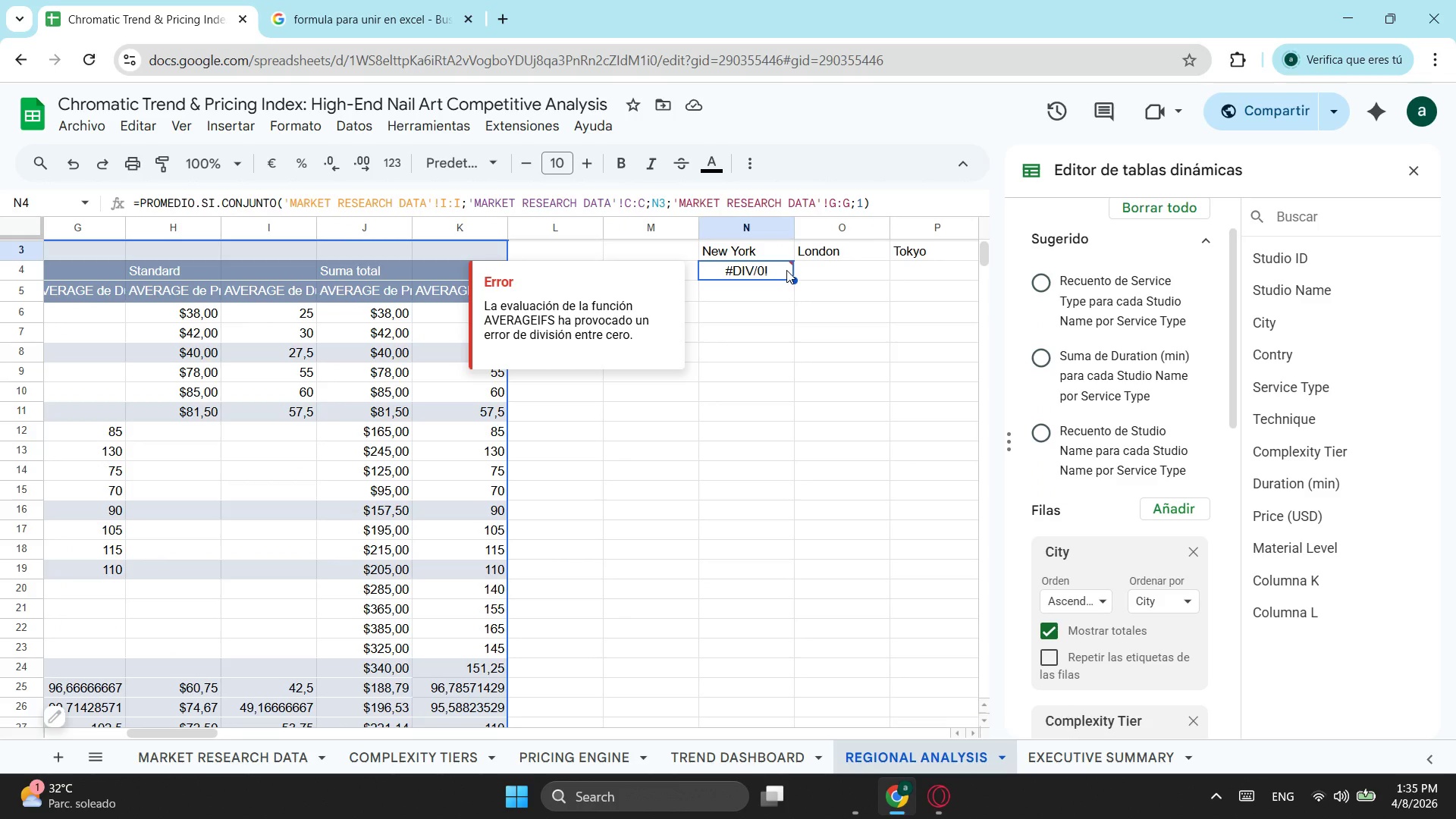 
wait(15.38)
 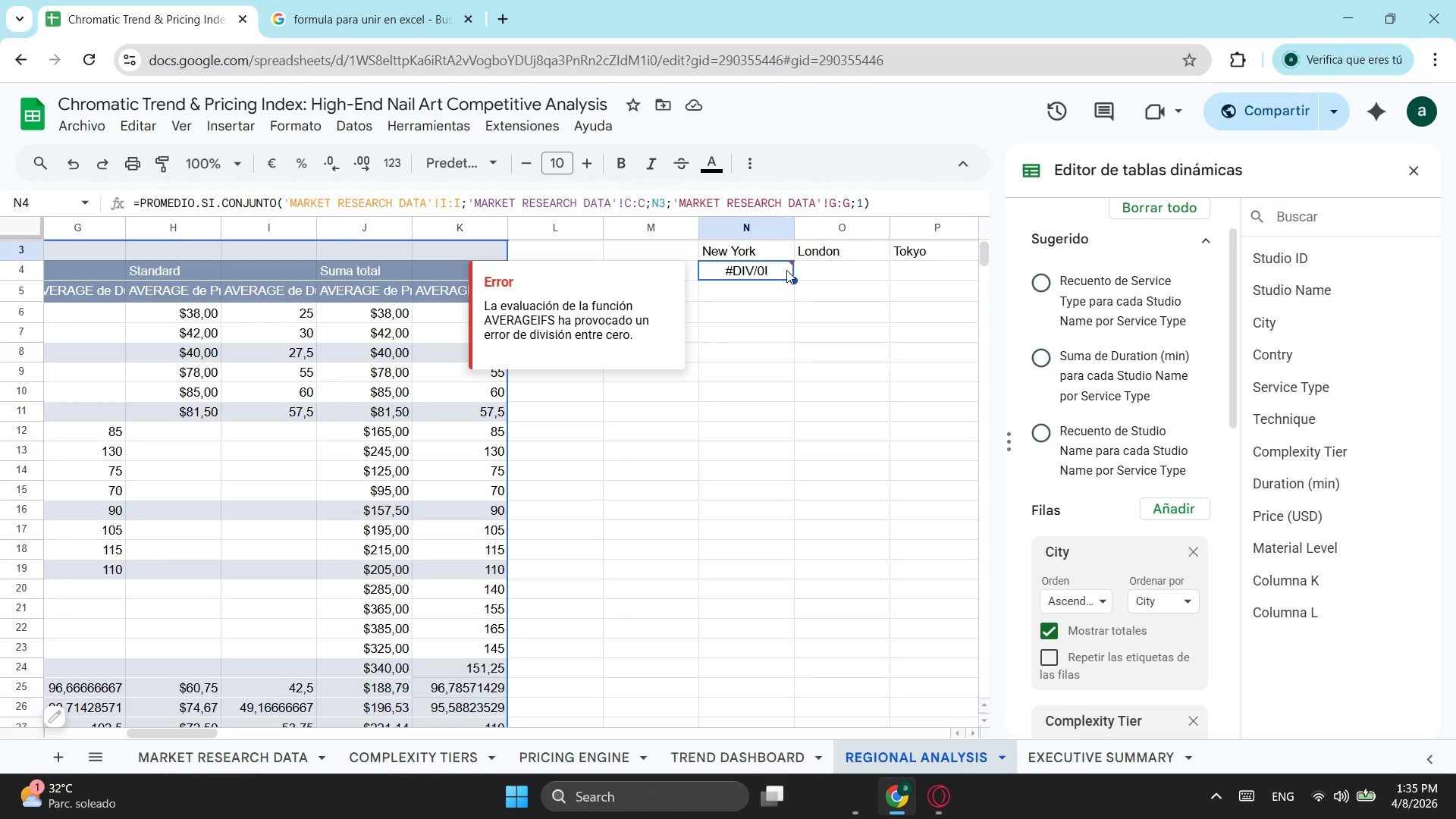 
left_click([652, 200])
 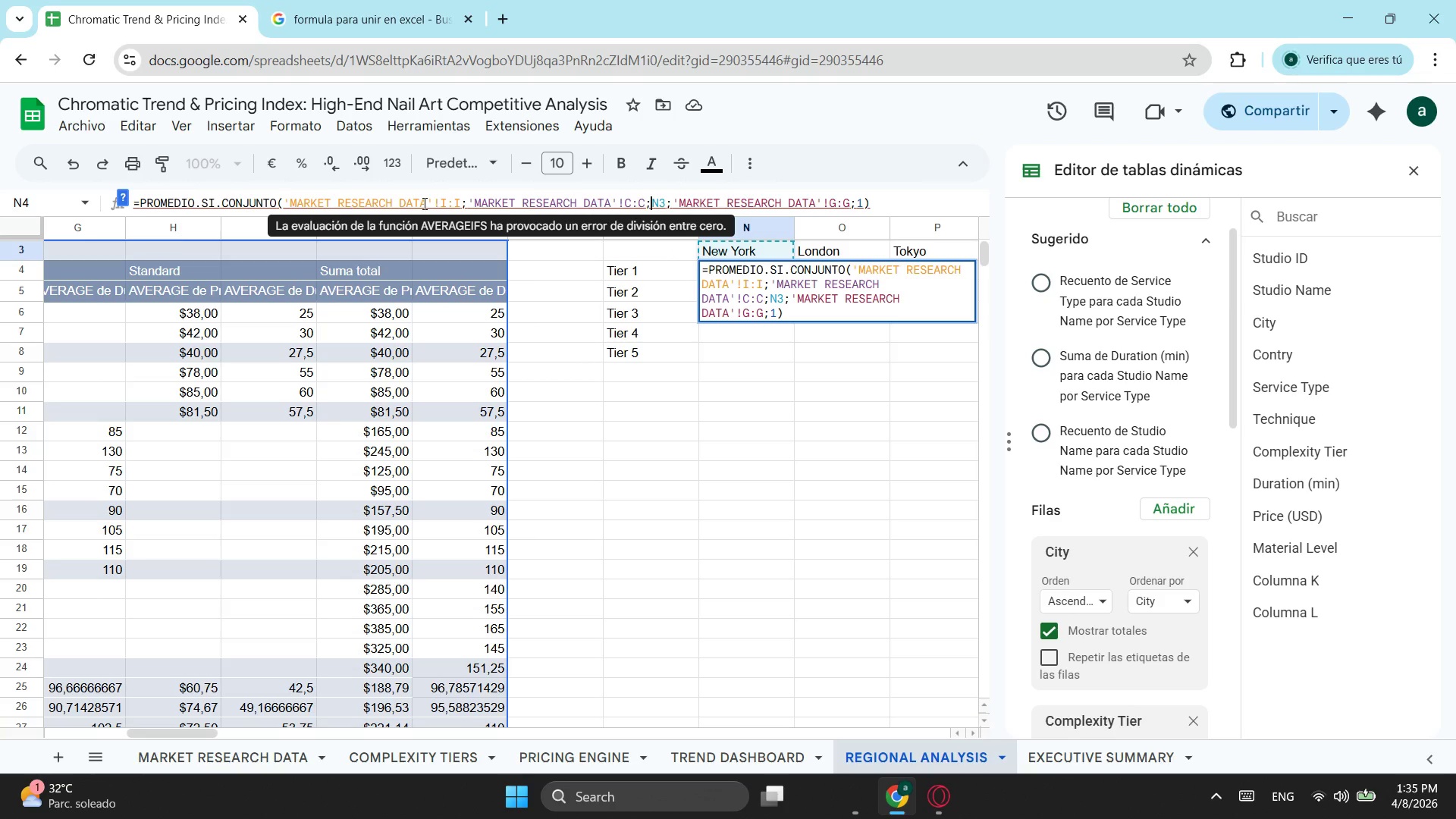 
wait(13.66)
 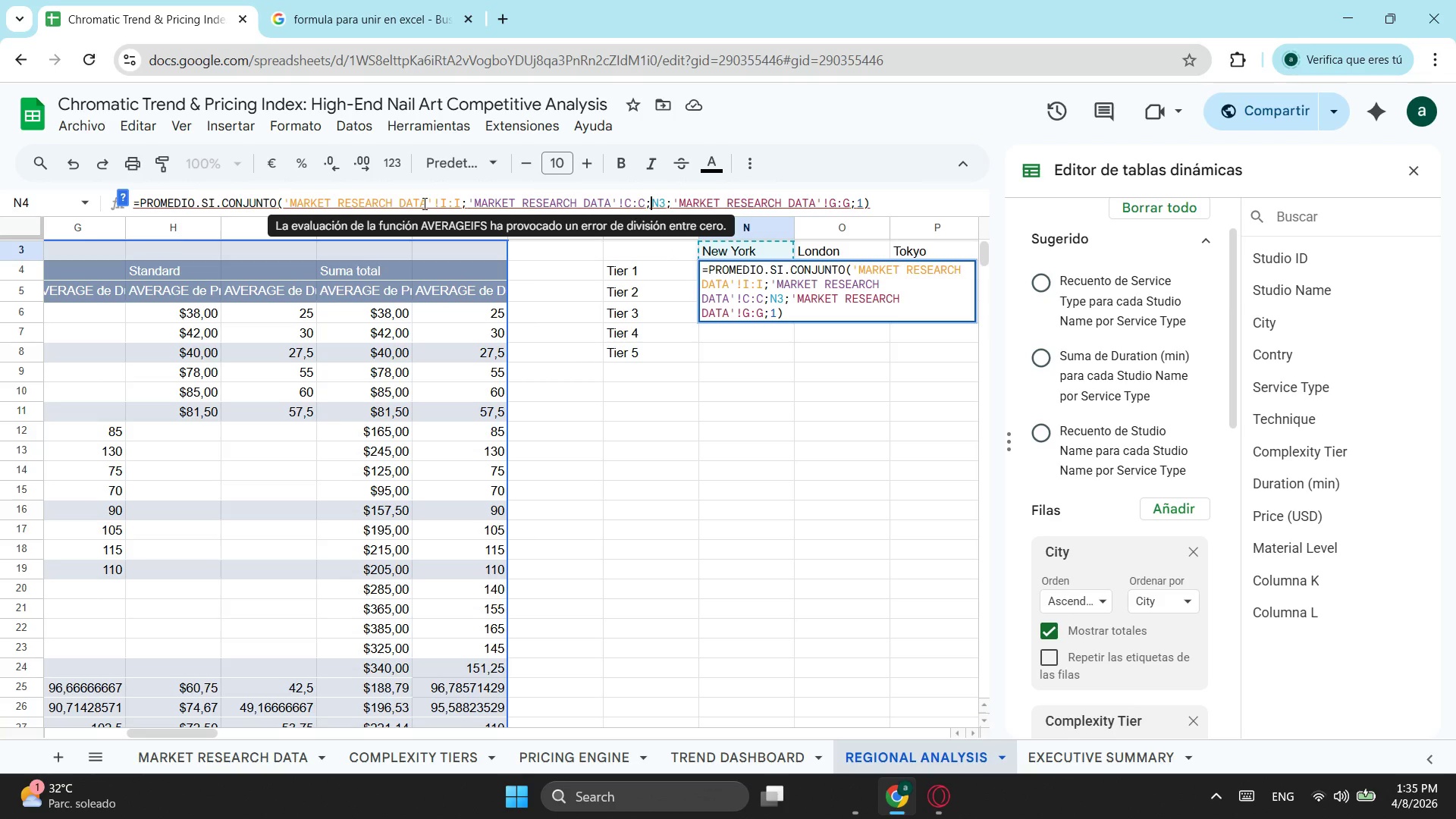 
left_click([372, 24])
 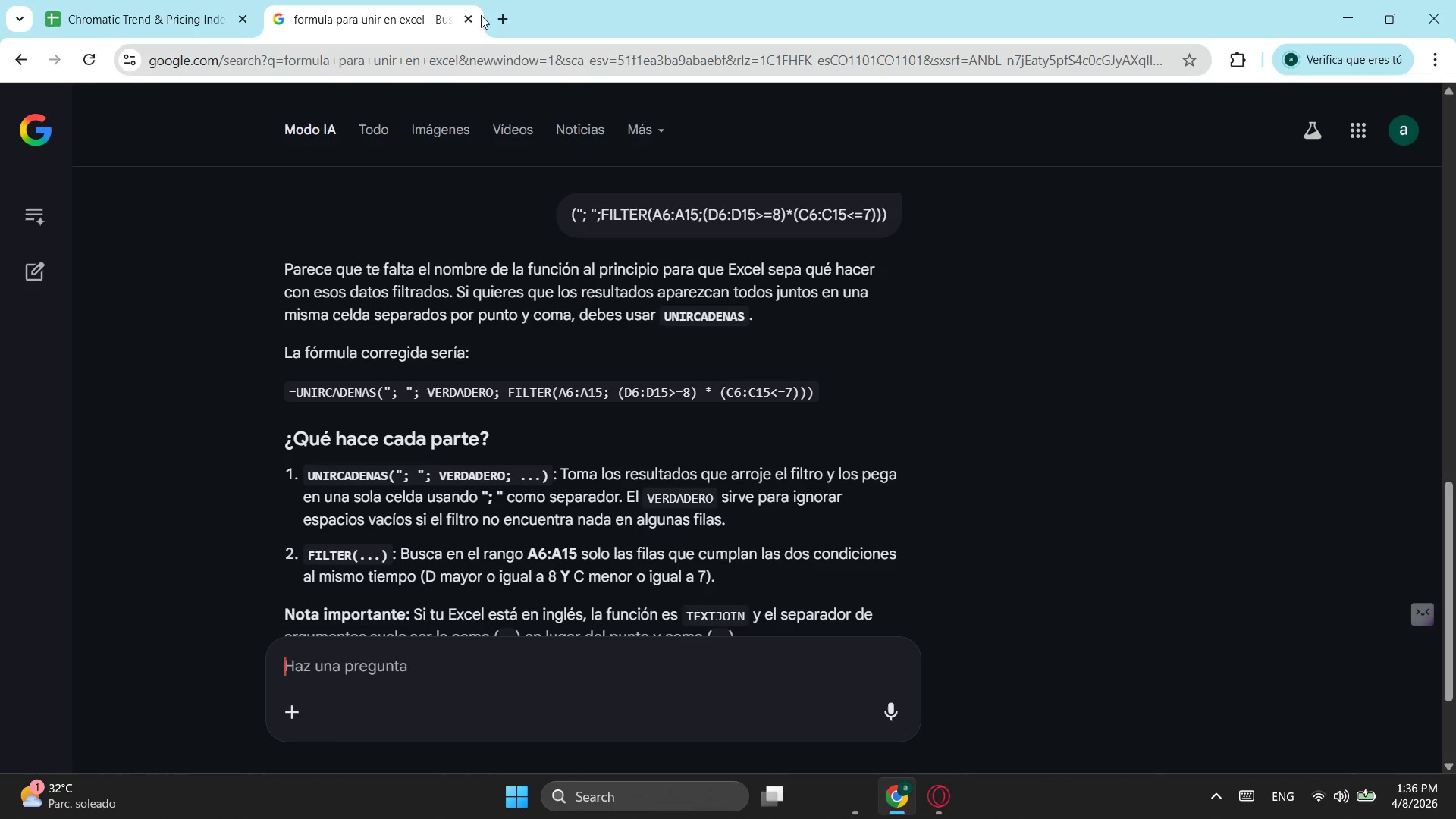 
double_click([465, 16])
 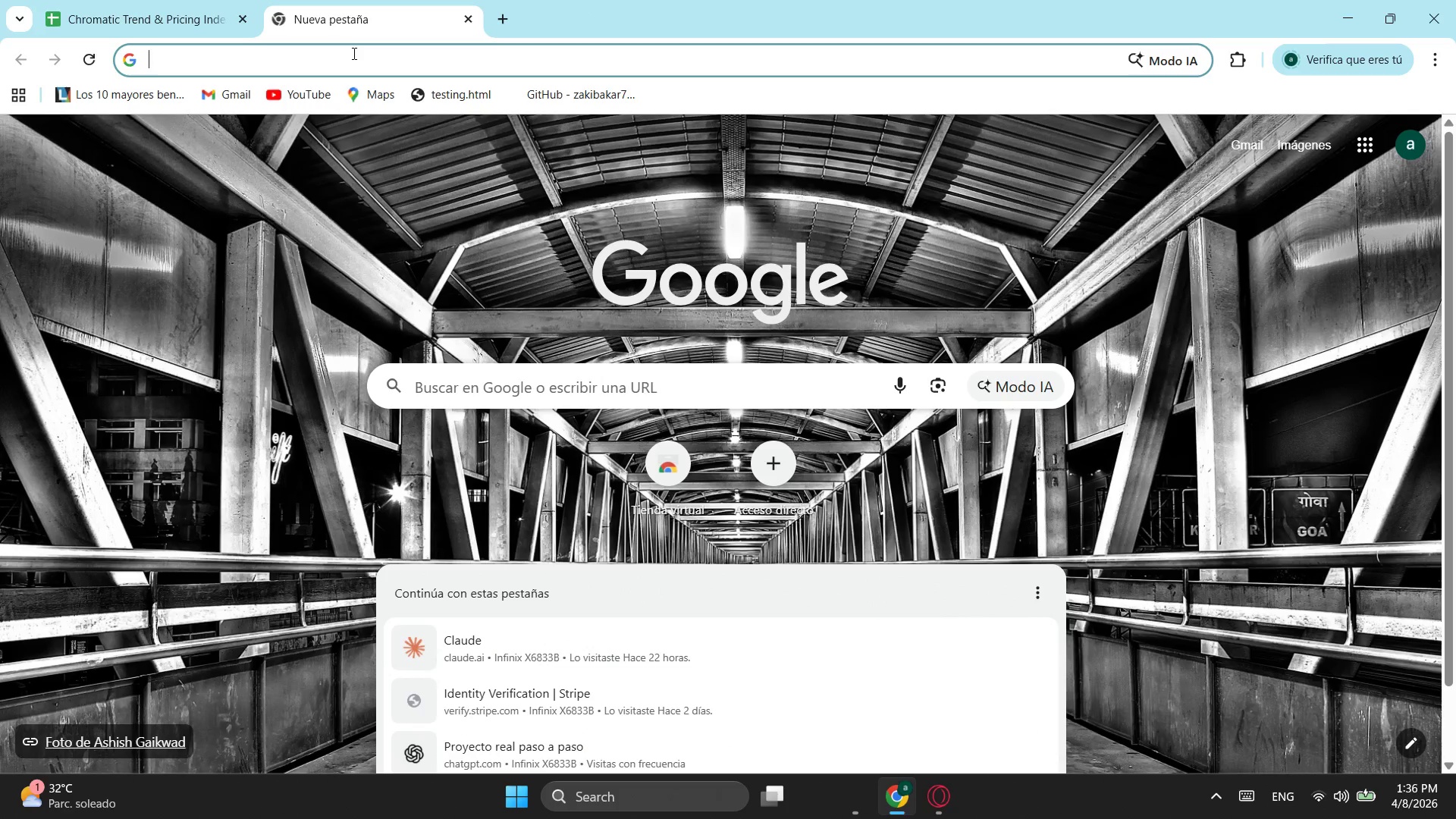 
type(promedio si con)
 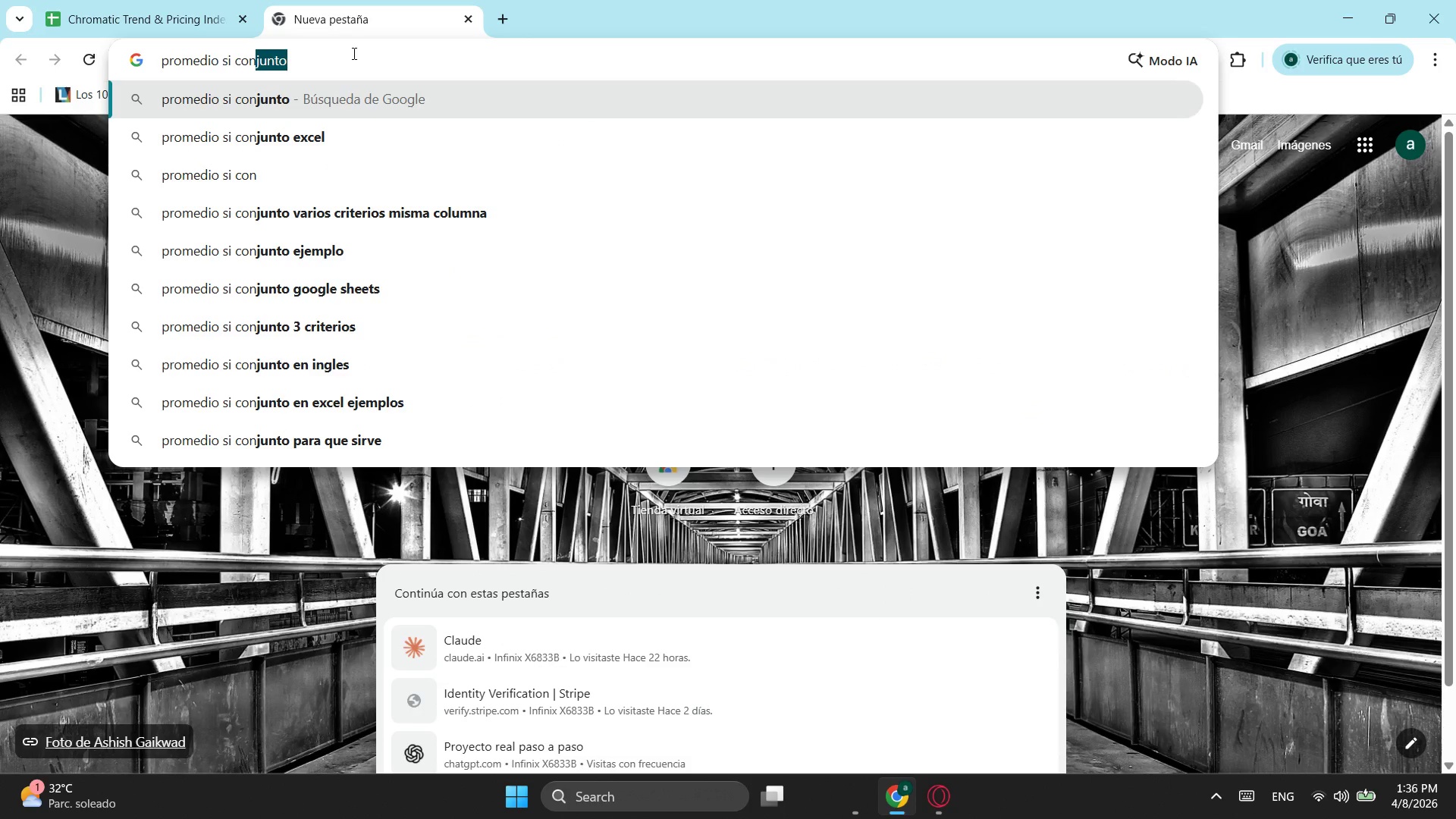 
key(ArrowDown)
 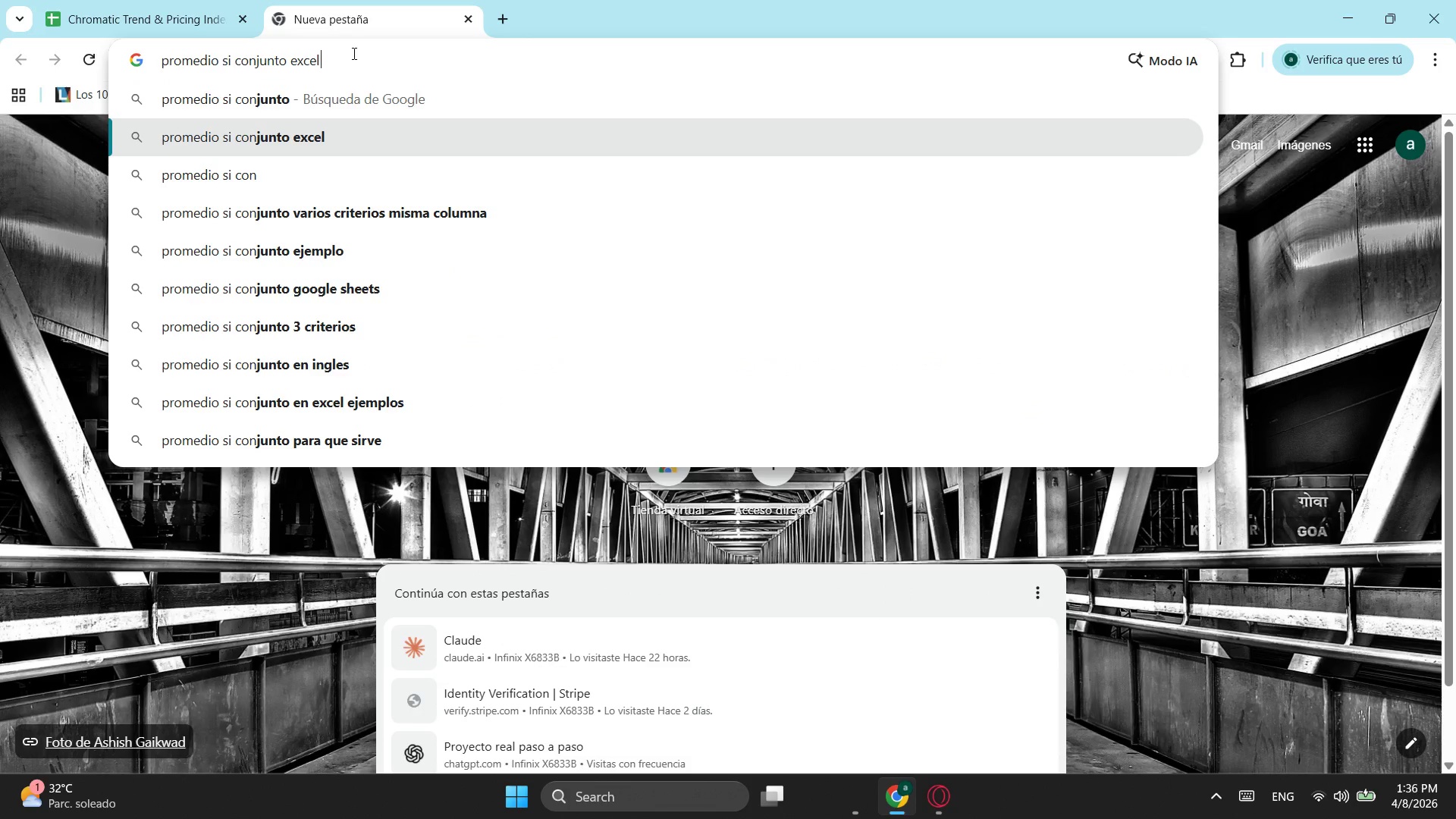 
key(Enter)
 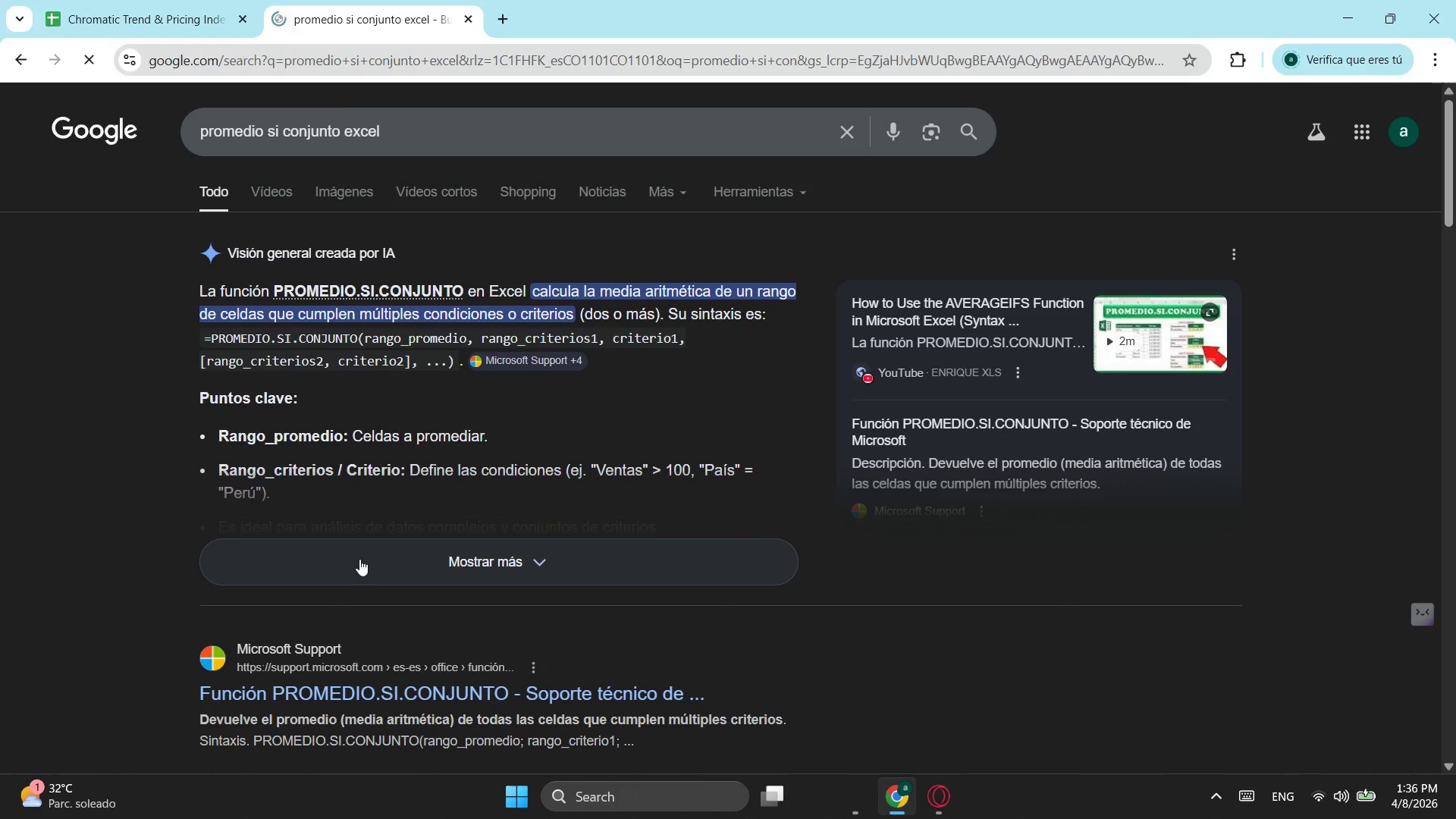 
wait(6.44)
 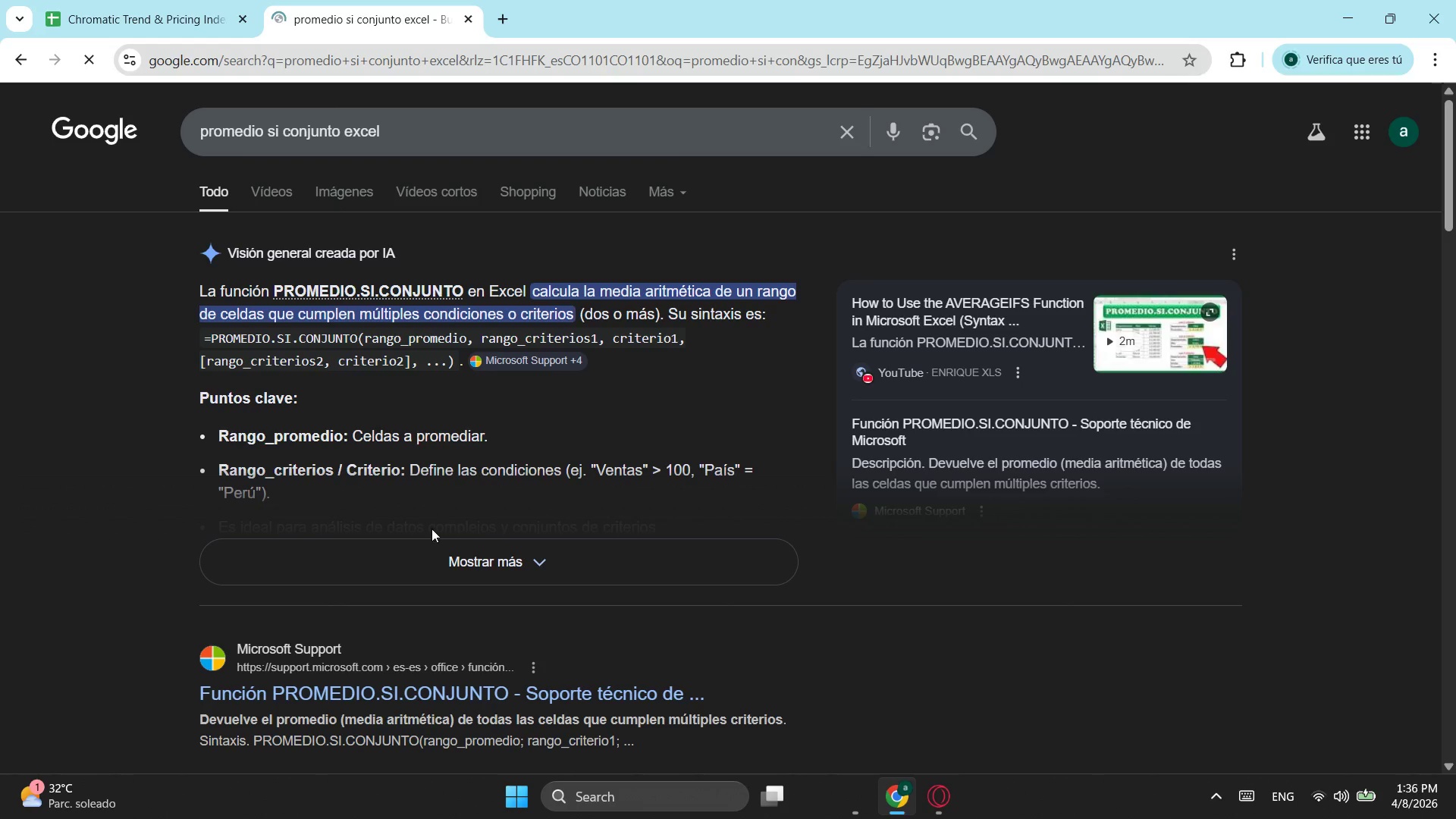 
left_click([359, 559])
 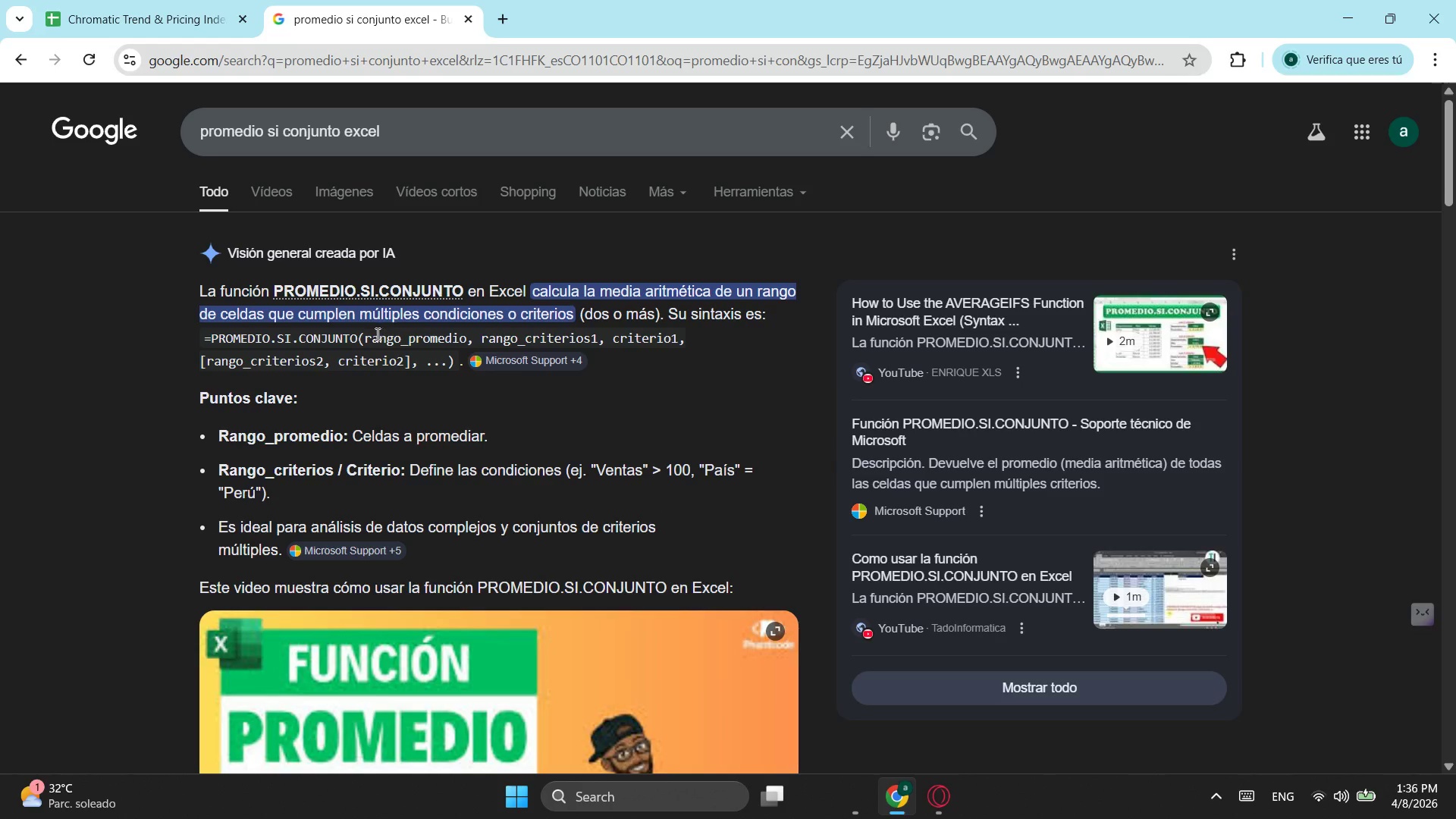 
wait(8.19)
 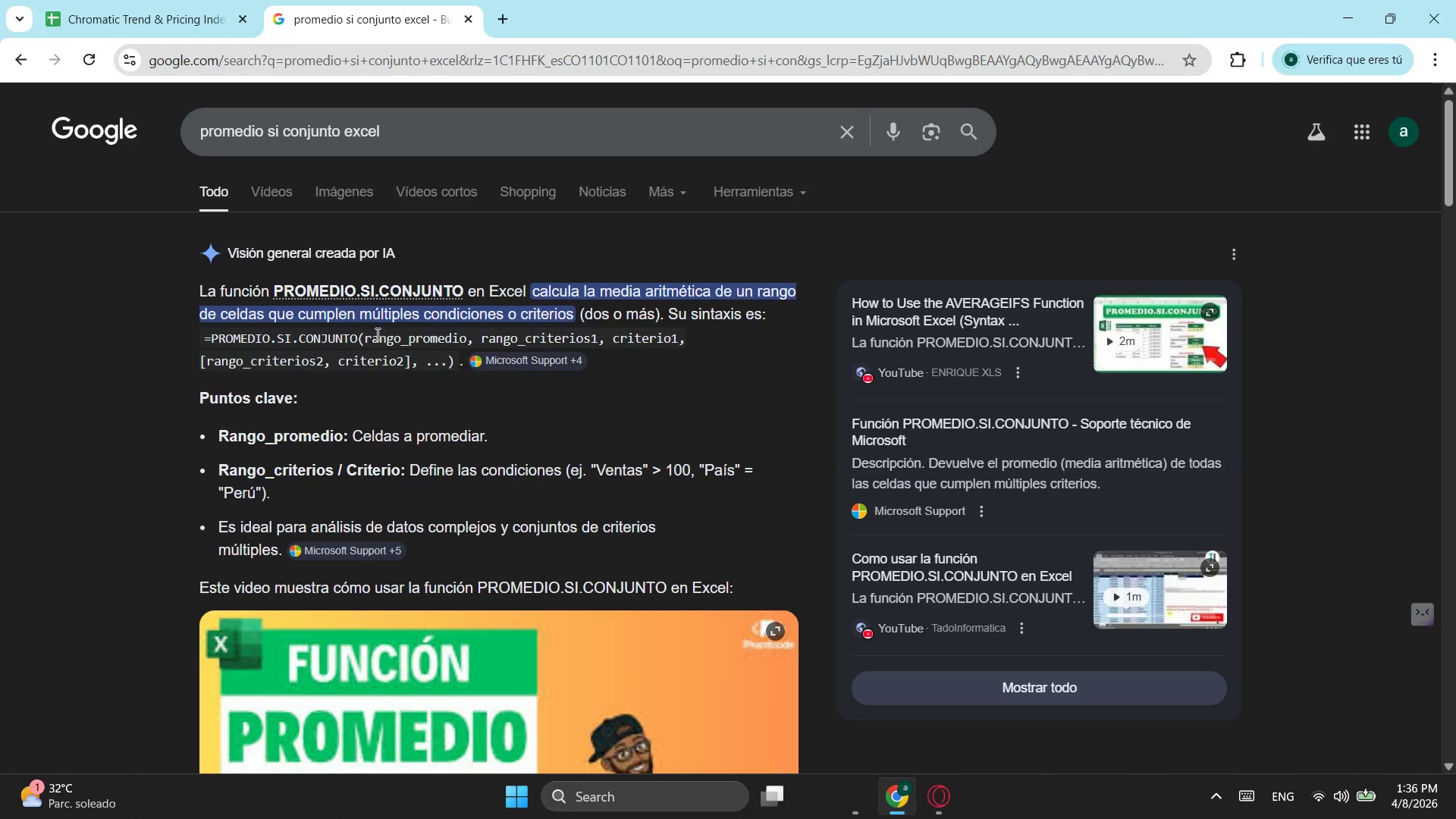 
left_click([141, 14])
 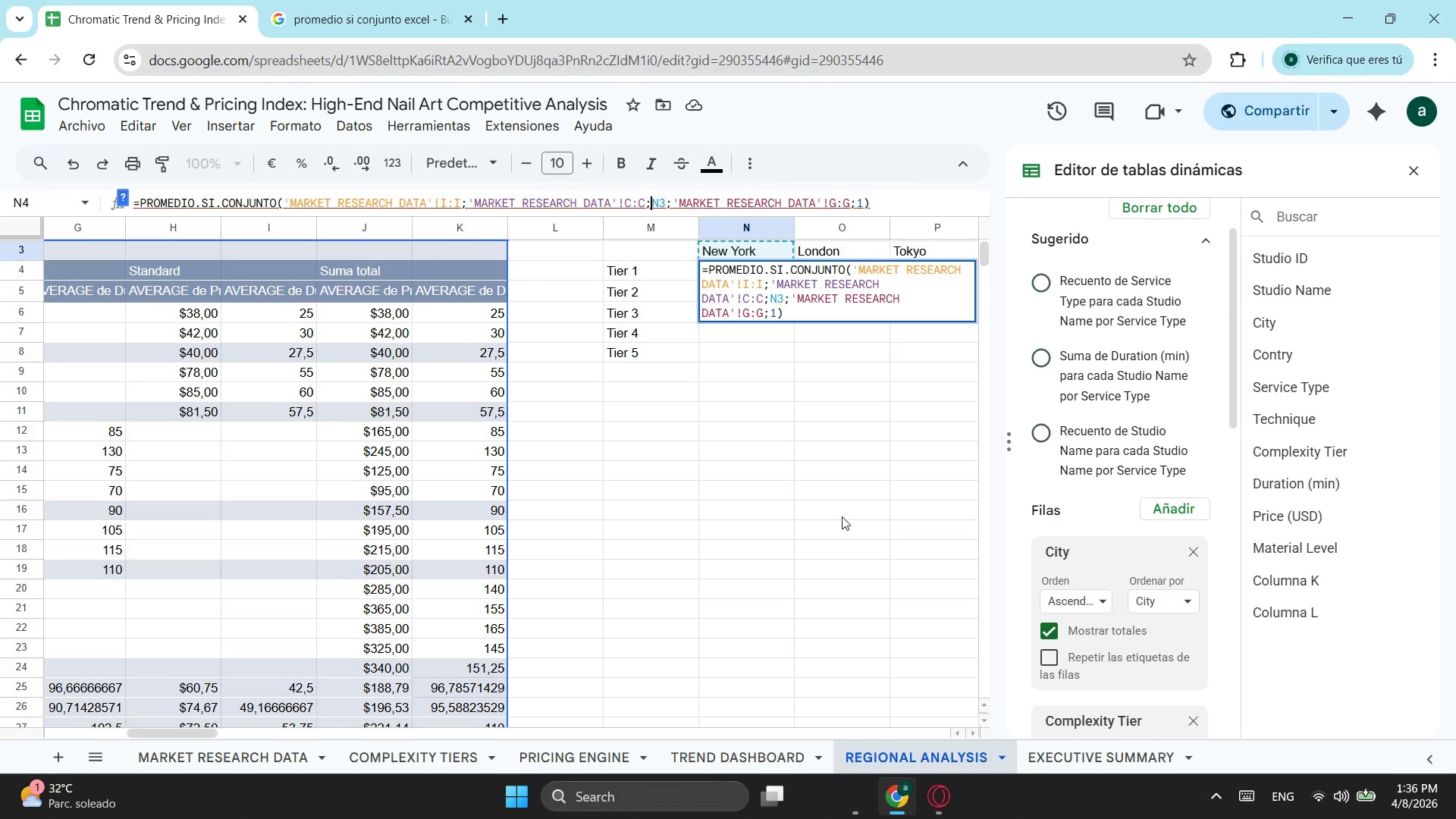 
wait(9.67)
 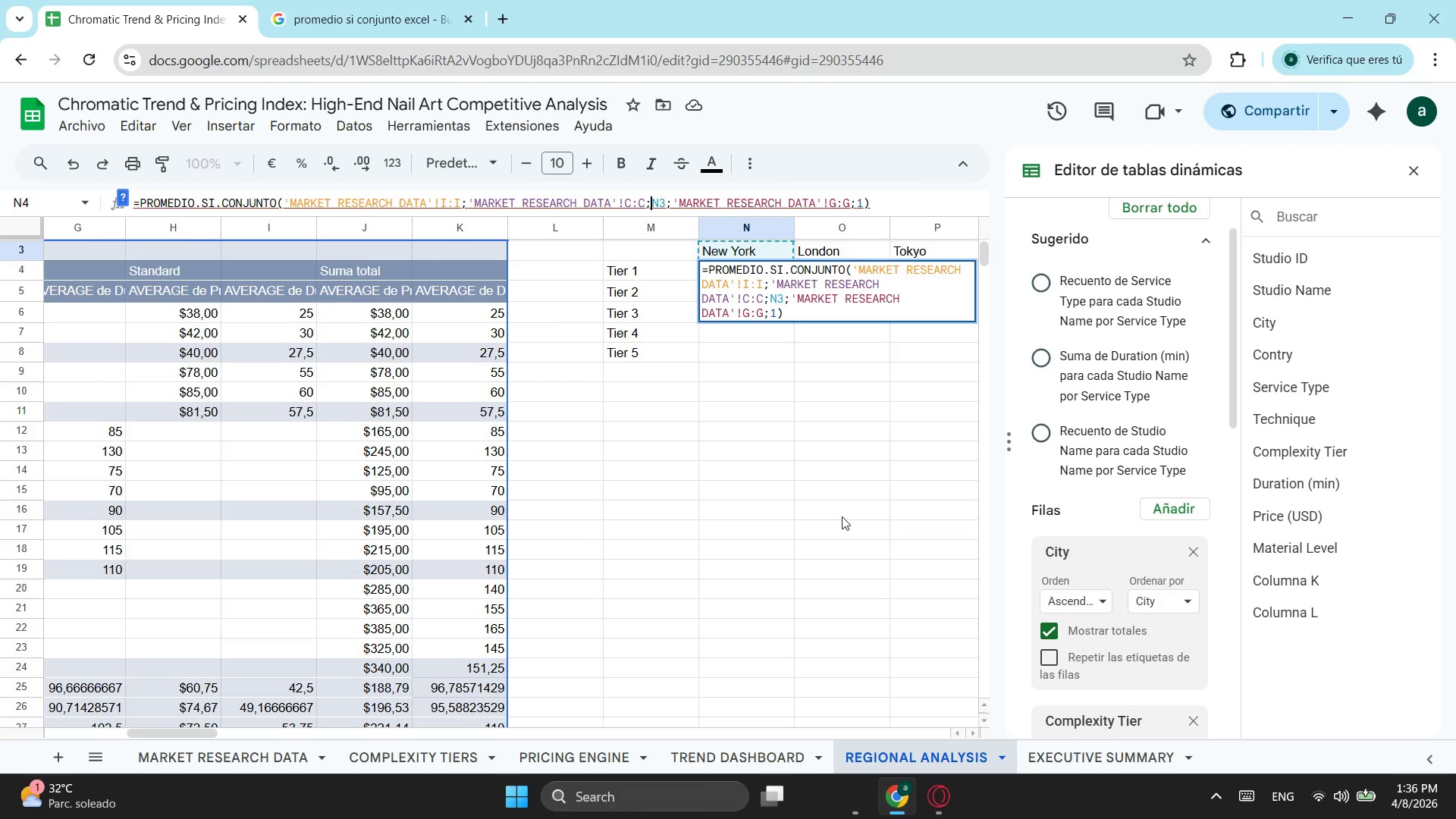 
left_click([216, 753])
 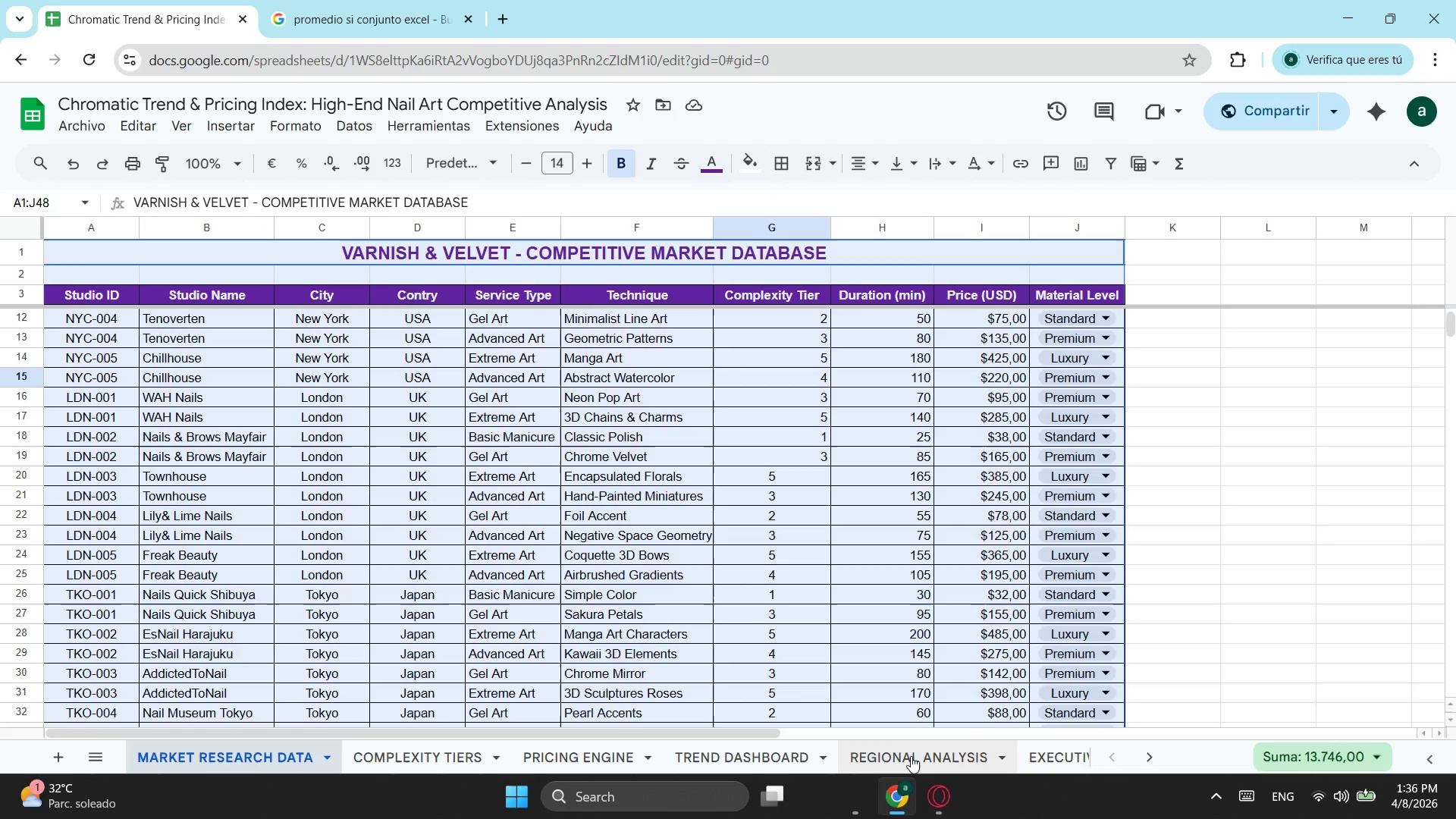 
wait(6.19)
 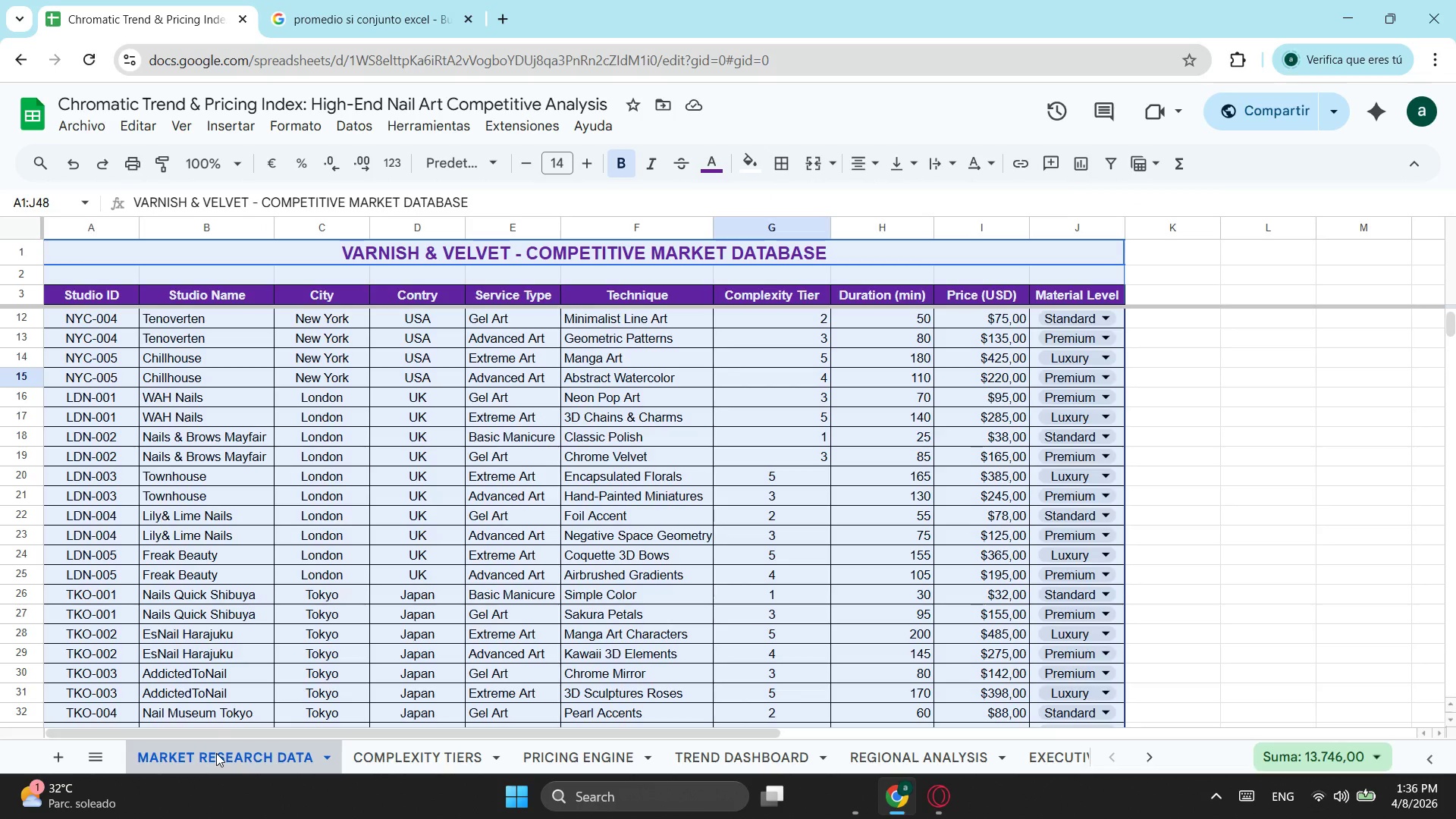 
left_click([1072, 758])
 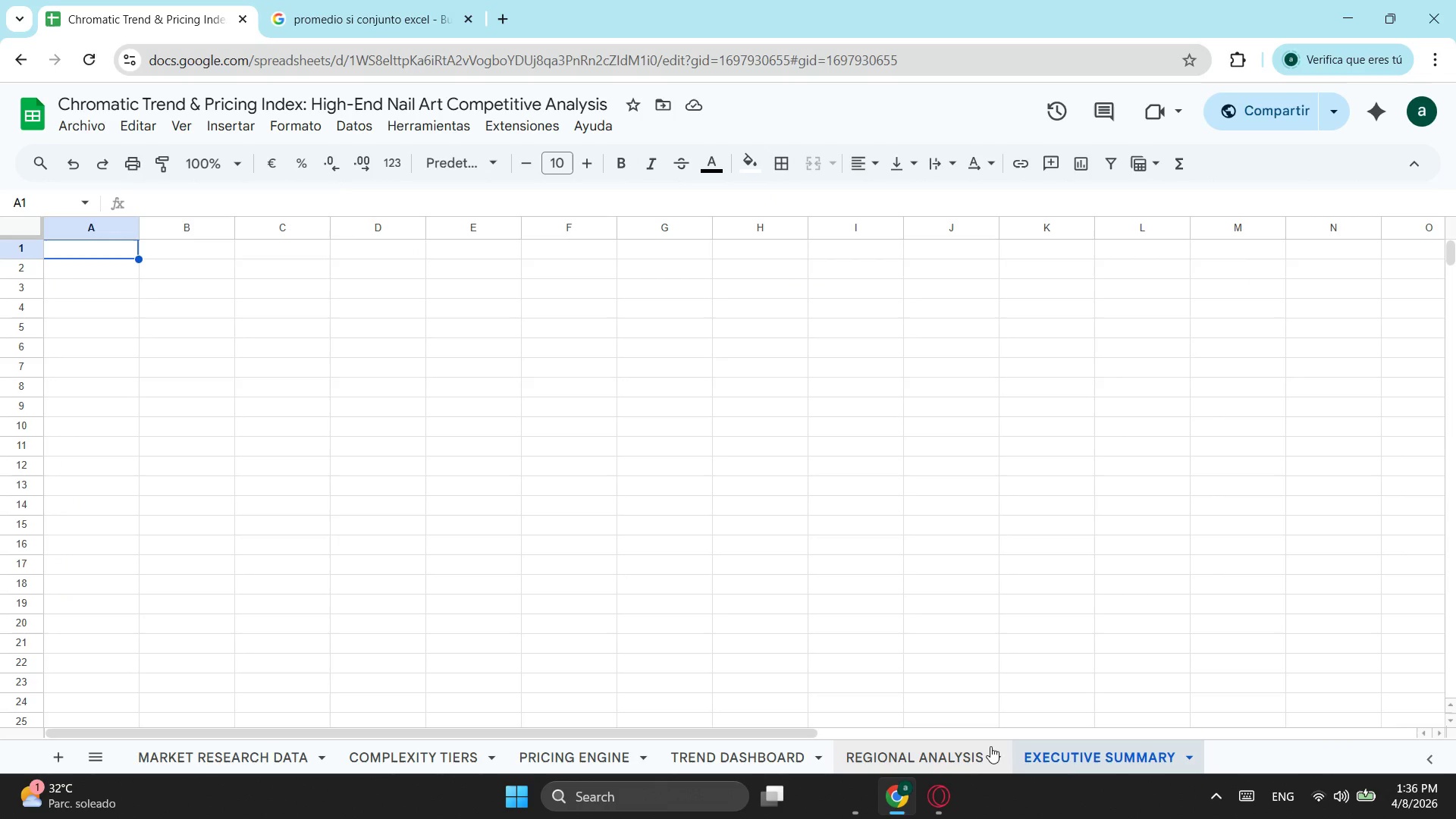 
left_click([945, 761])
 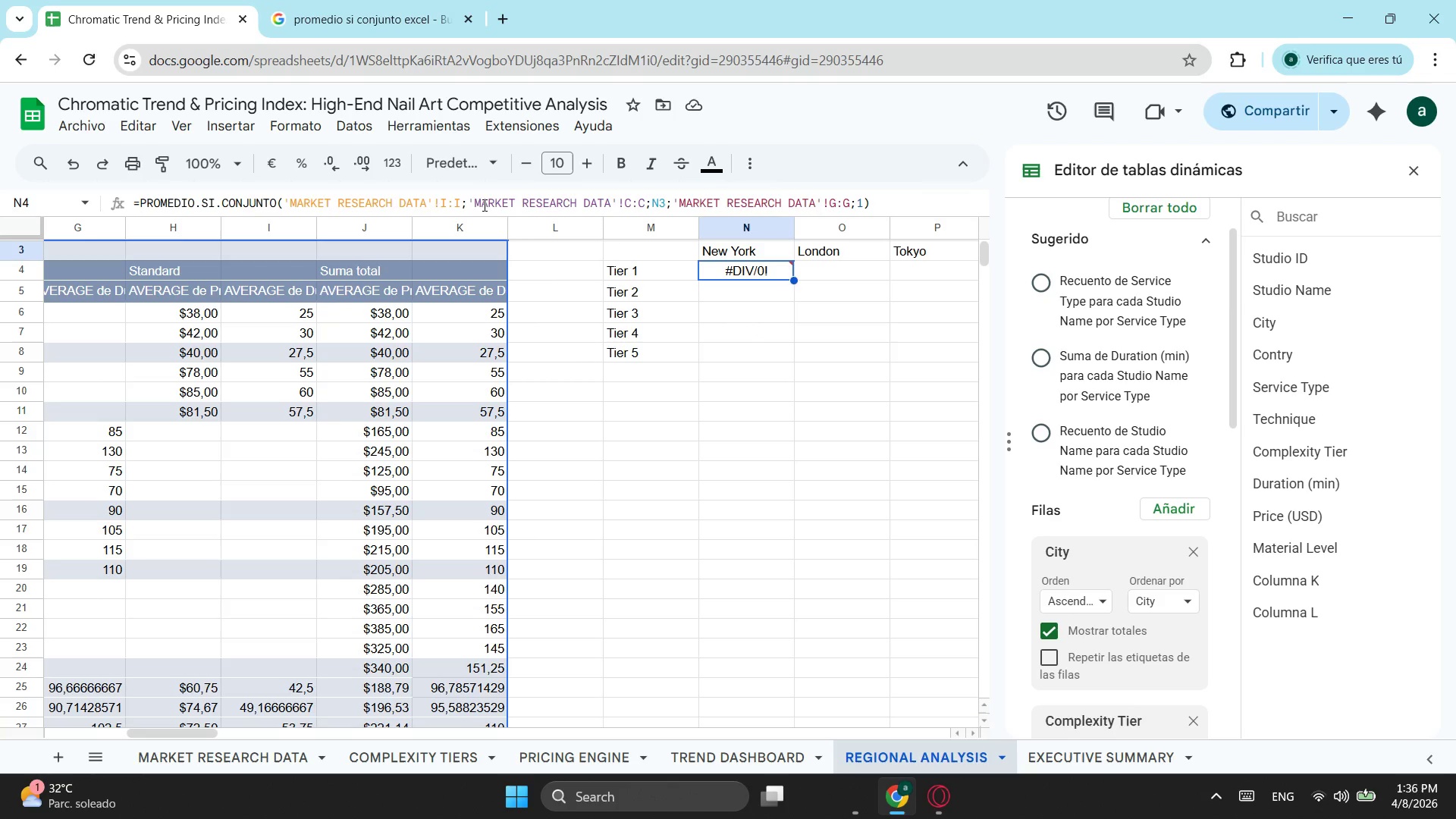 
left_click([468, 202])
 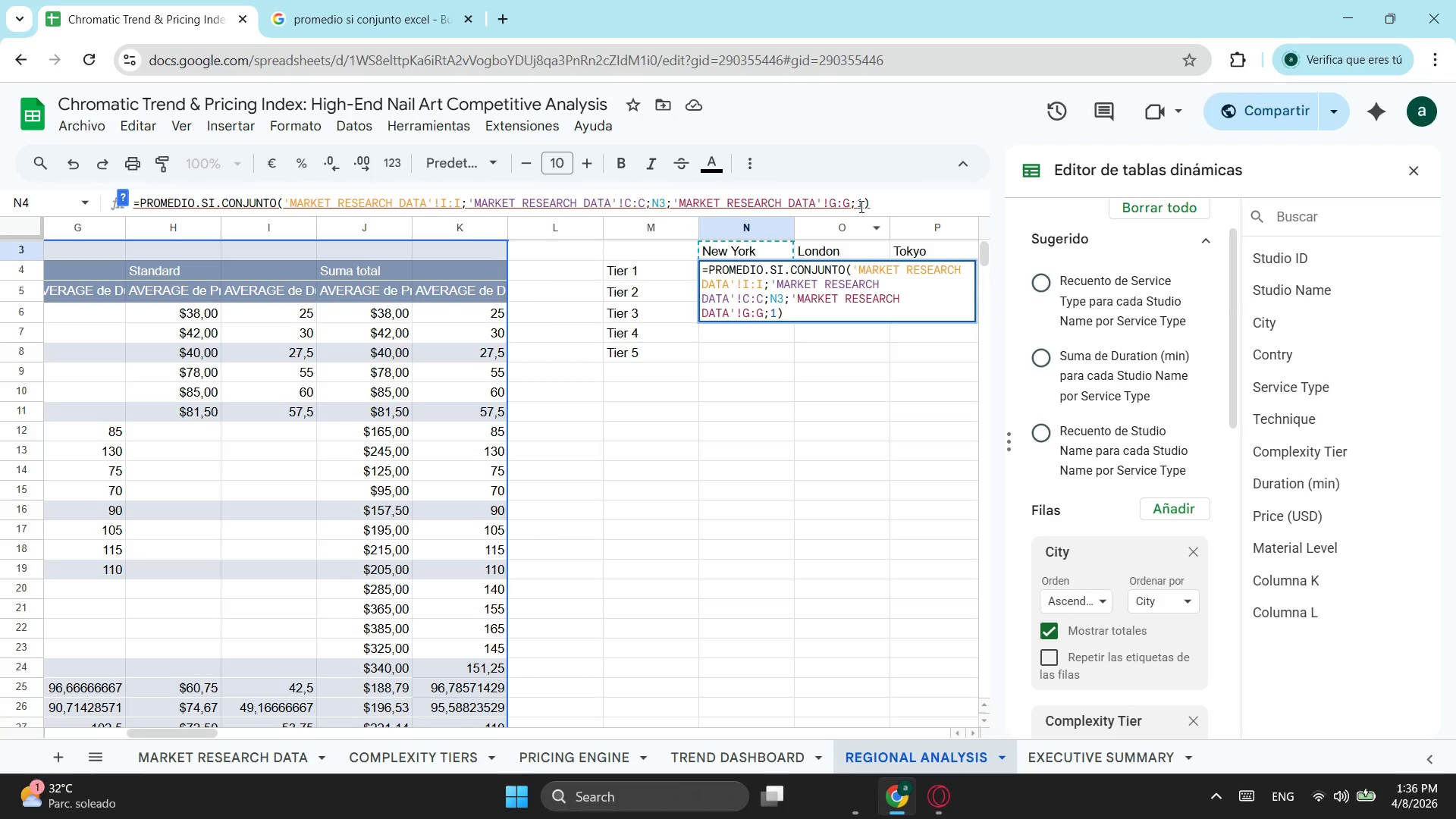 
left_click([861, 203])
 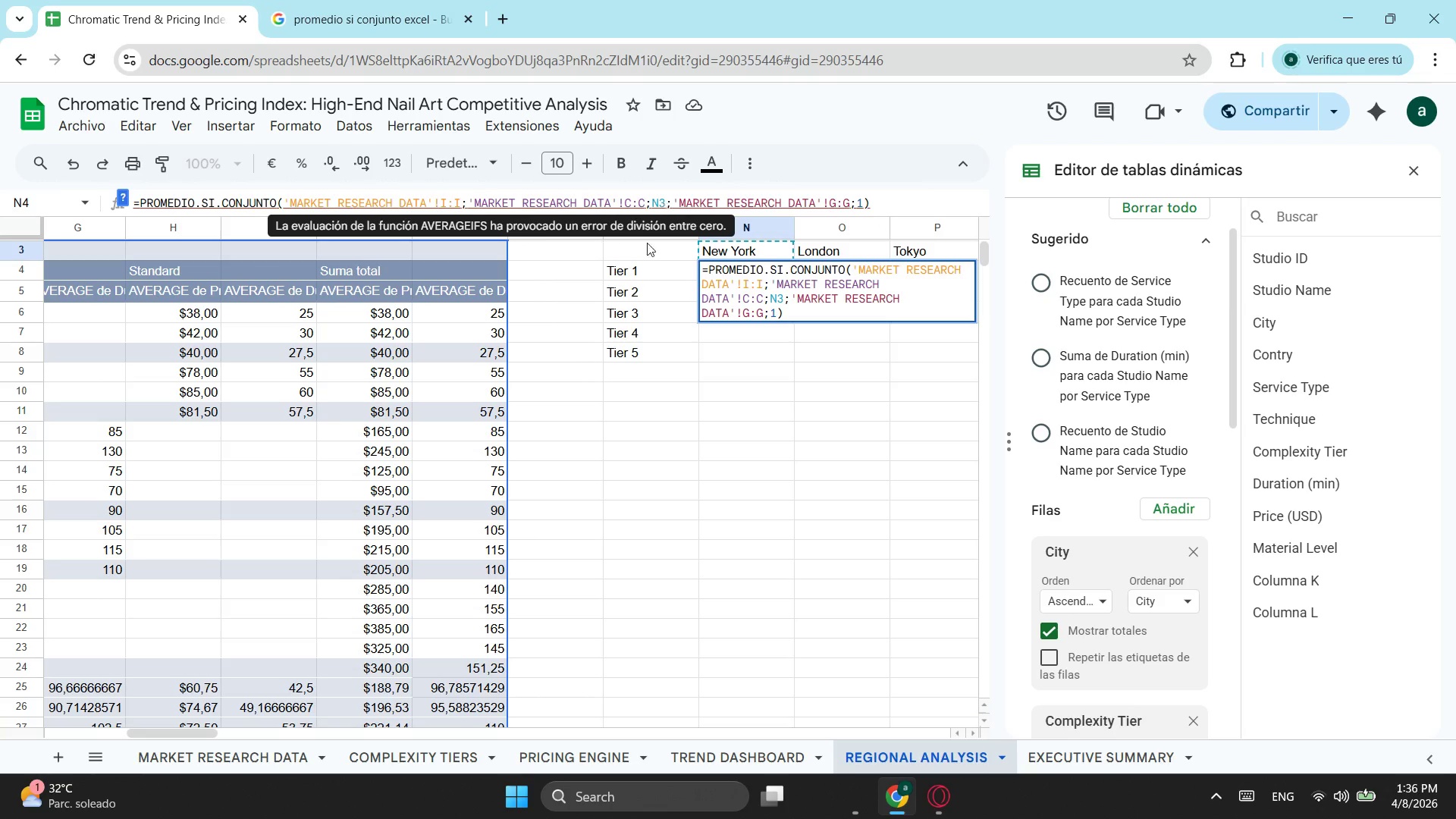 
wait(5.38)
 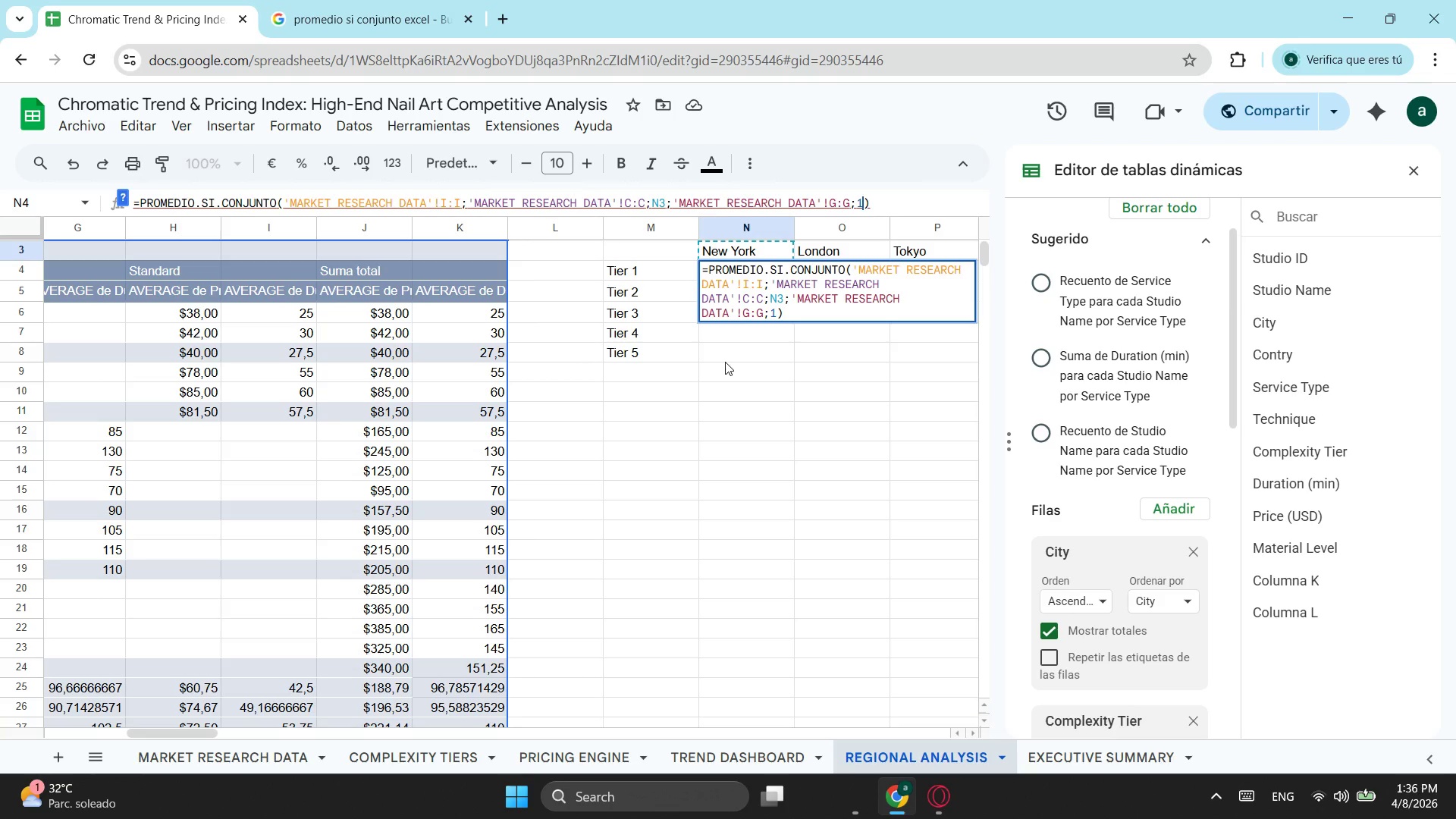 
left_click([254, 761])
 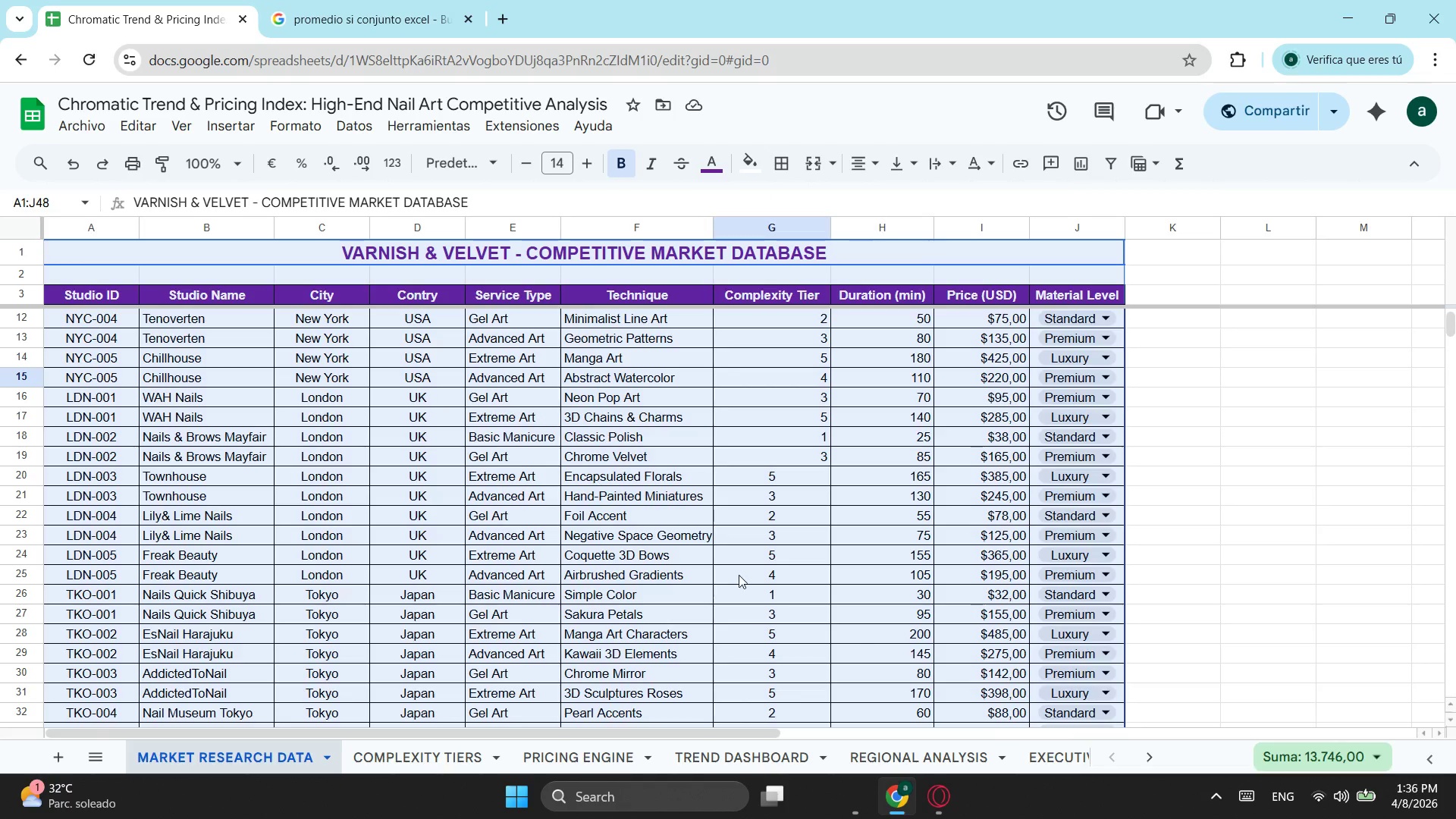 
left_click([1036, 754])
 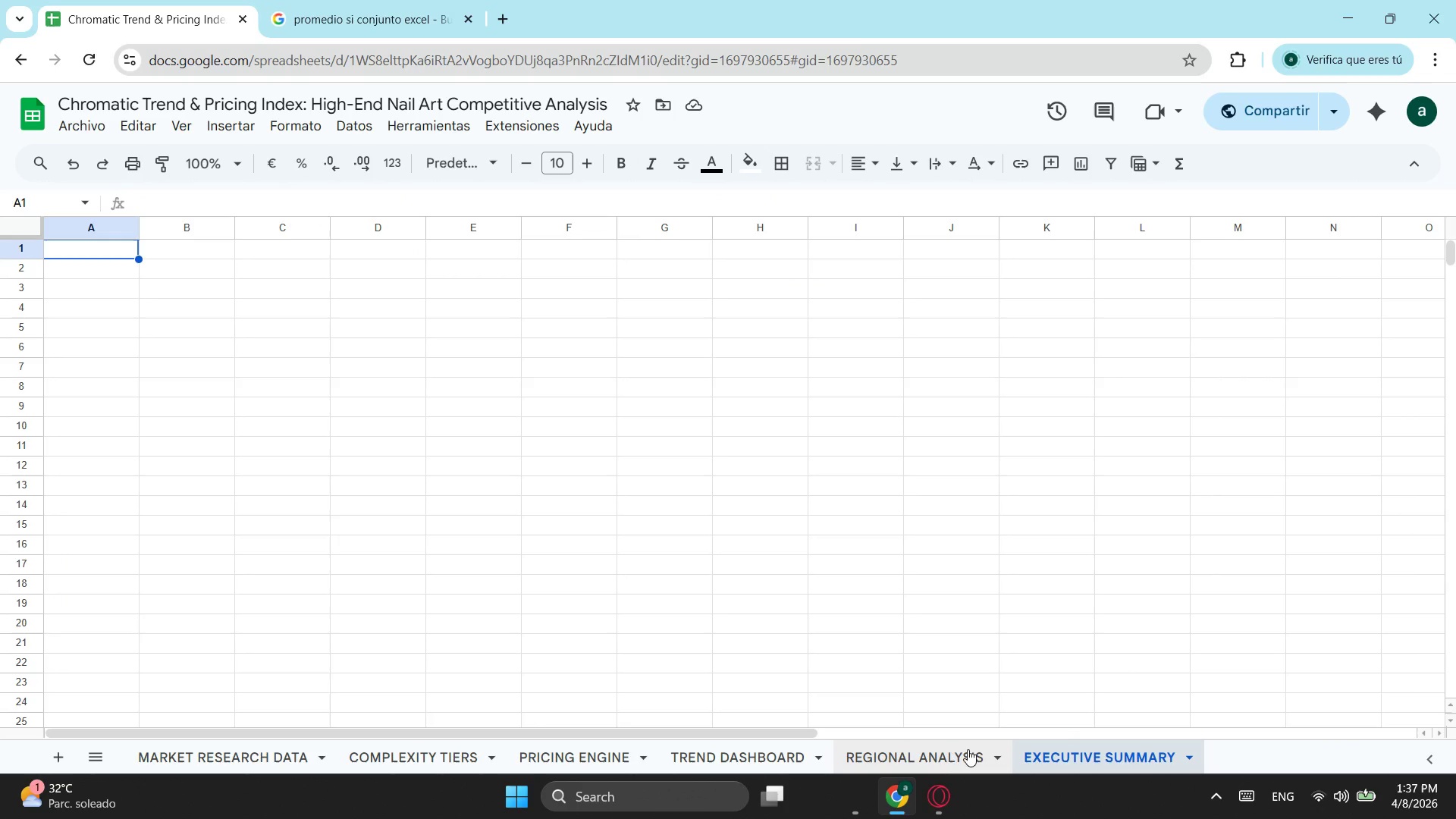 
left_click([952, 749])
 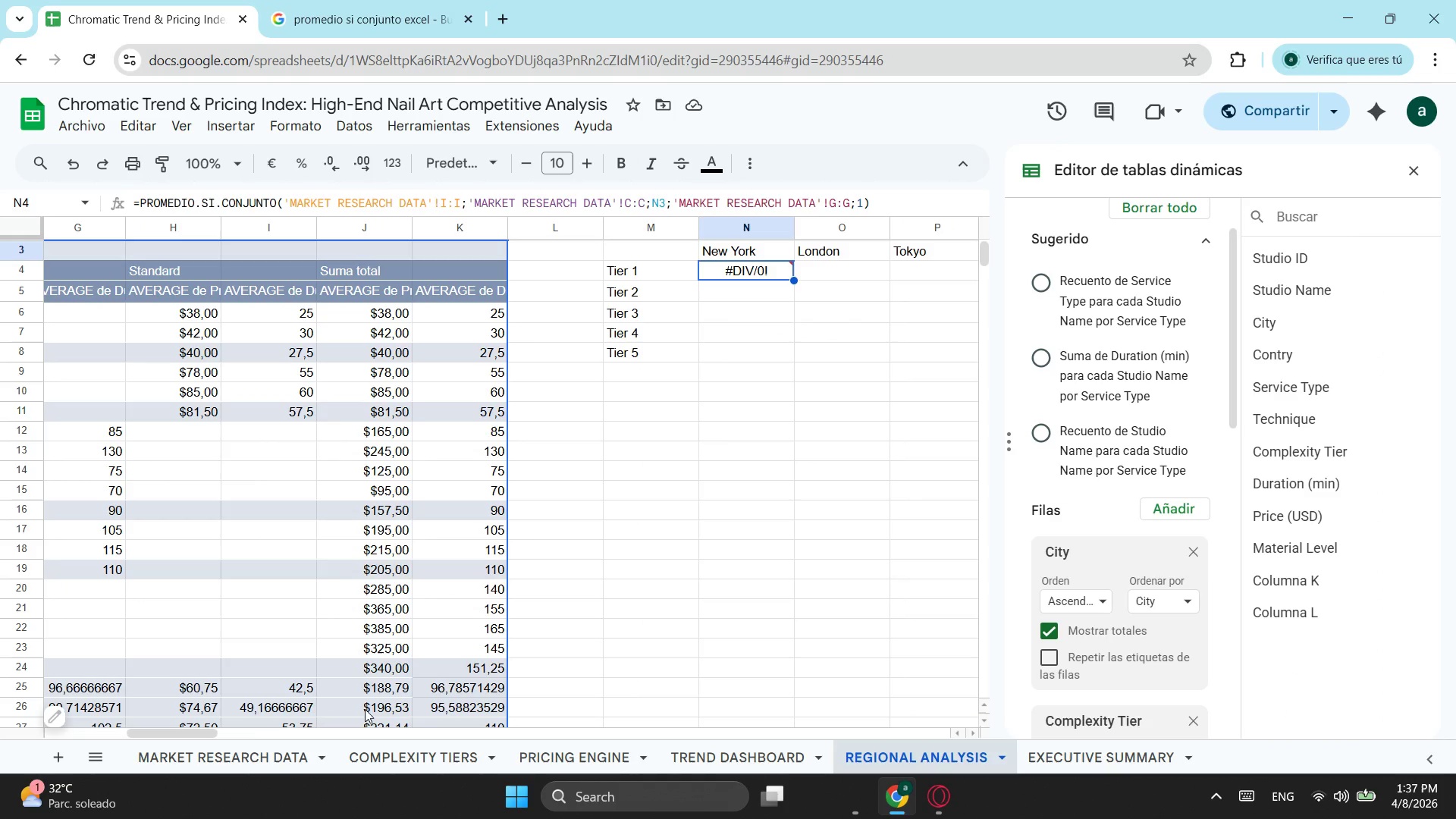 
left_click([223, 771])
 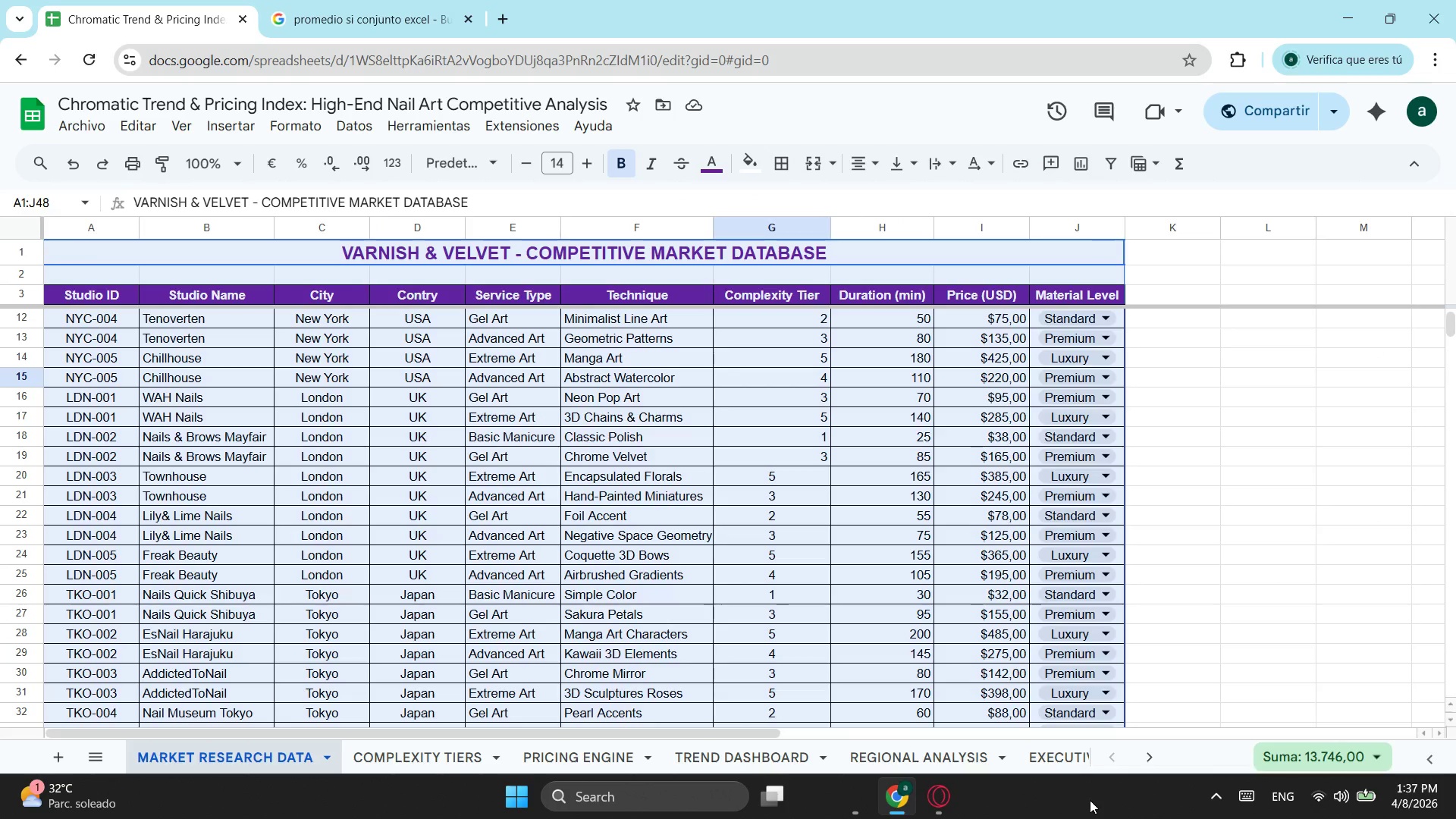 
left_click([1068, 767])
 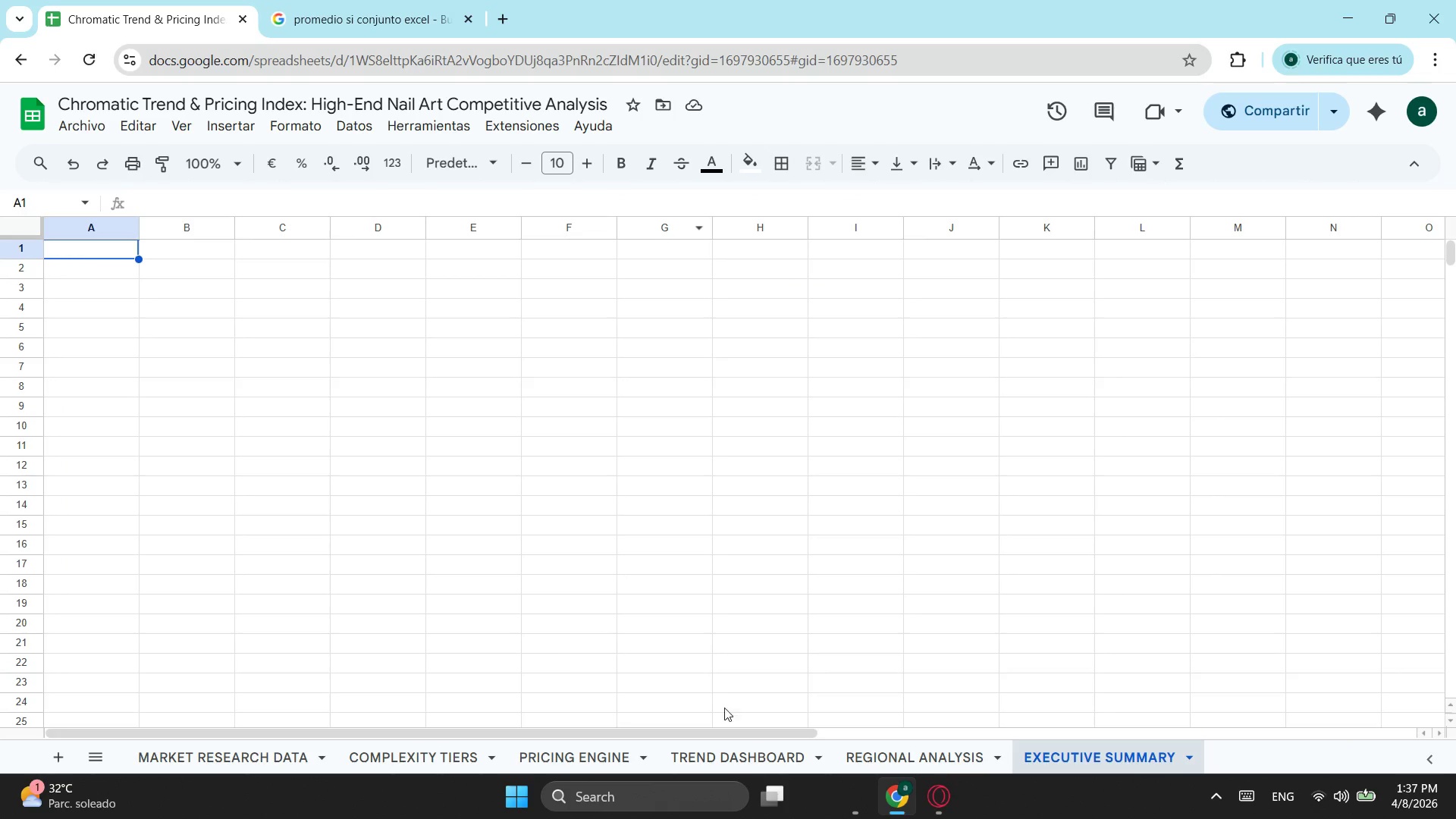 
left_click([874, 748])
 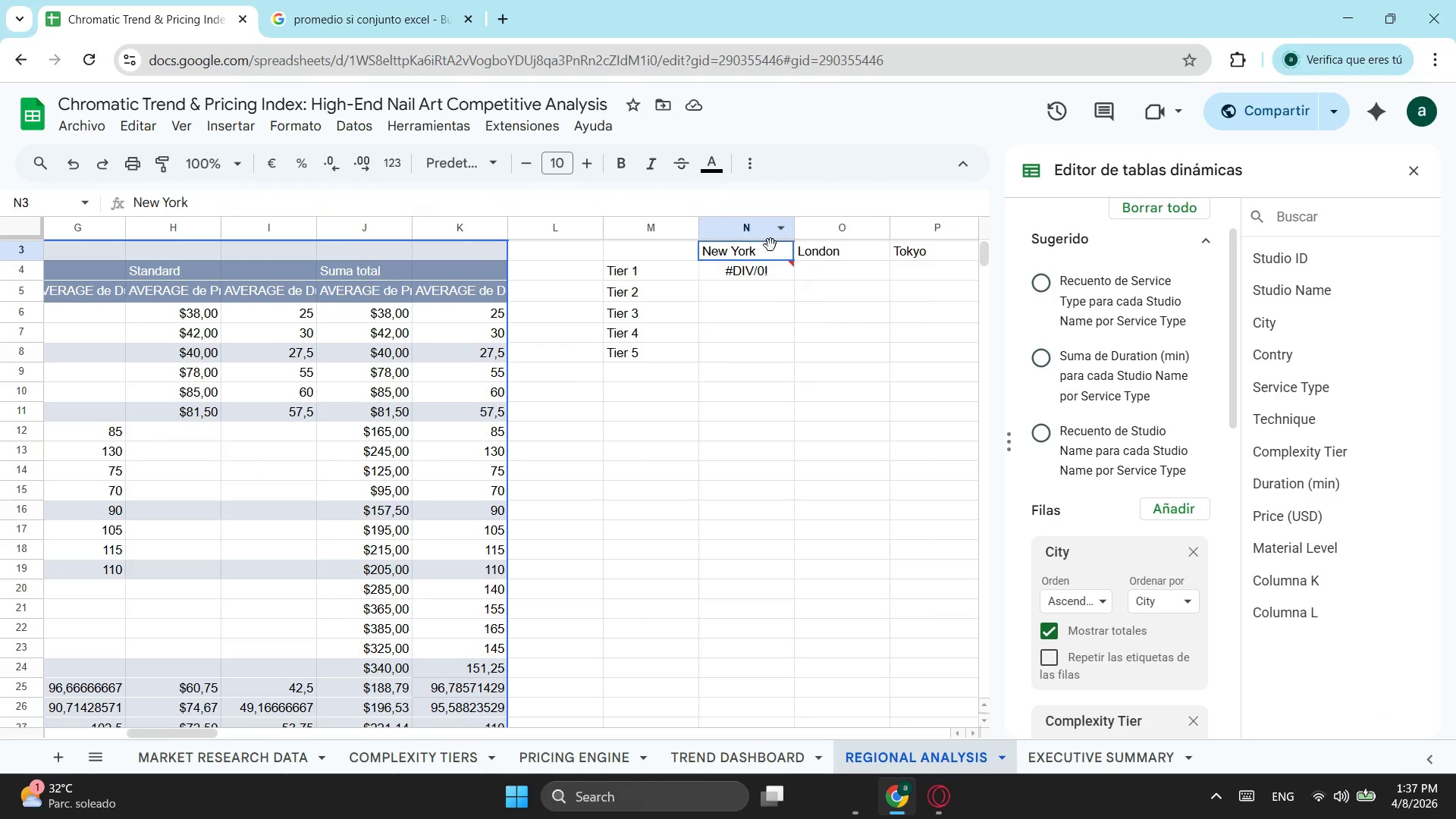 
double_click([769, 249])
 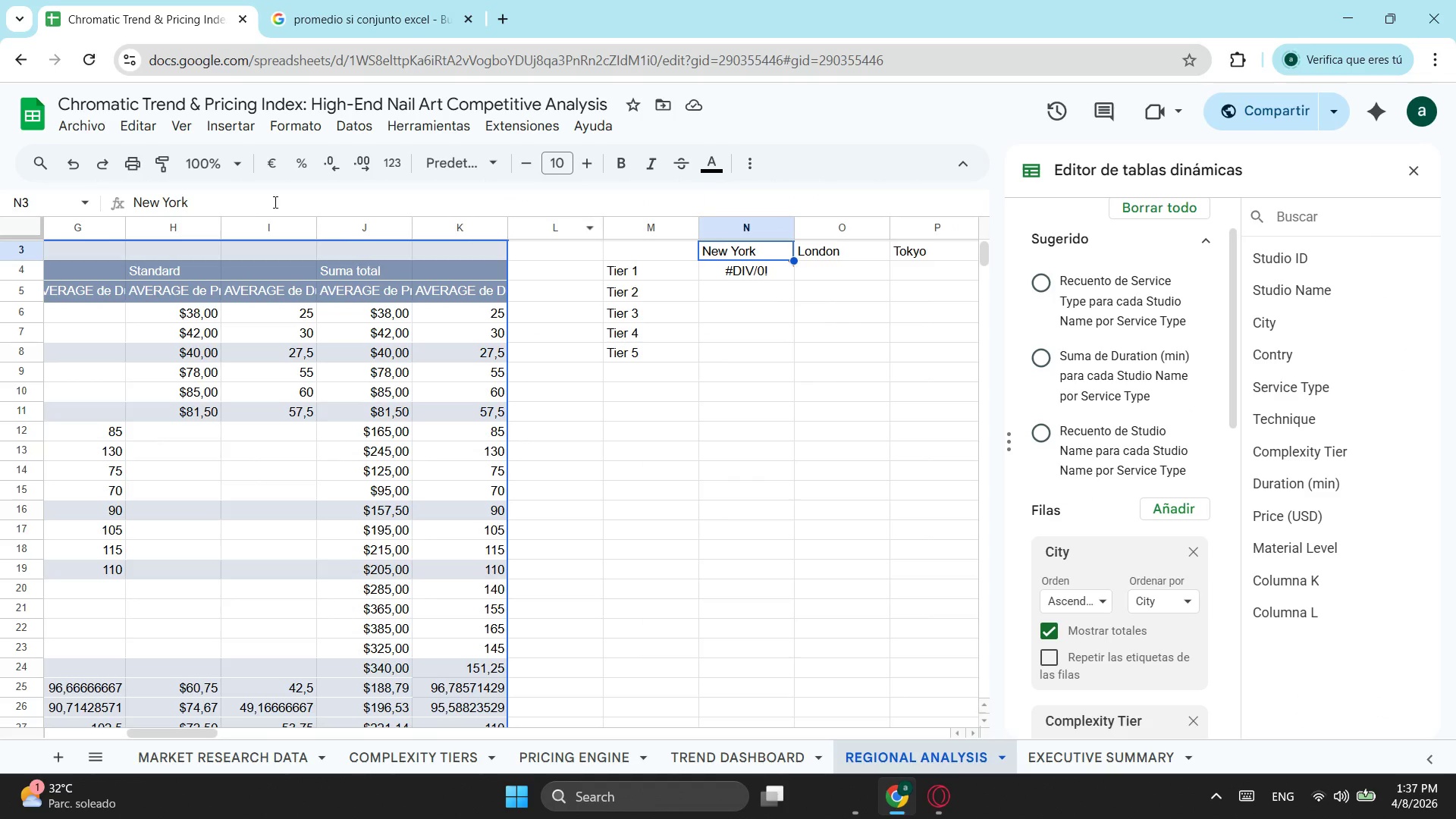 
left_click([259, 197])
 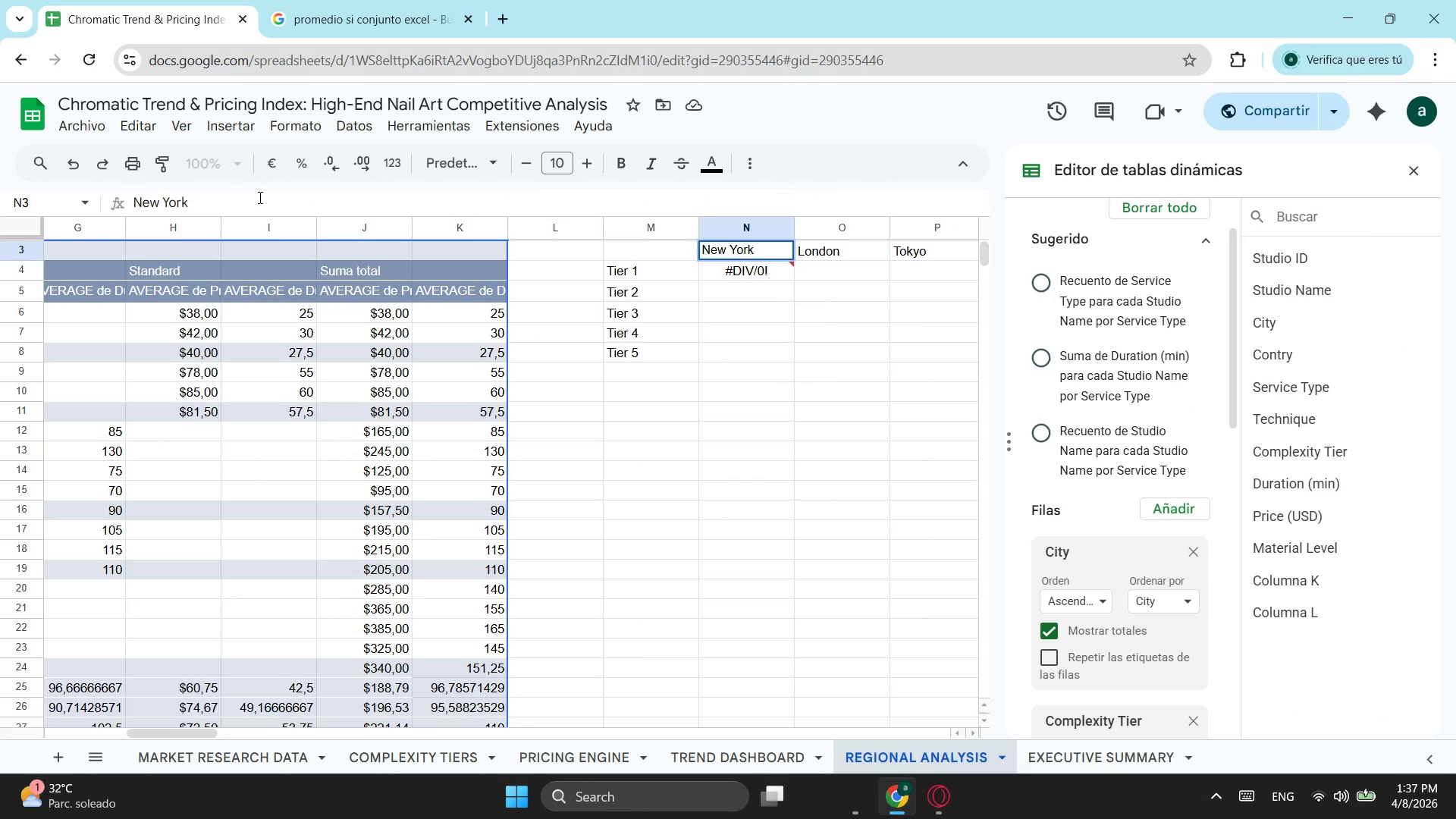 
key(Backspace)
 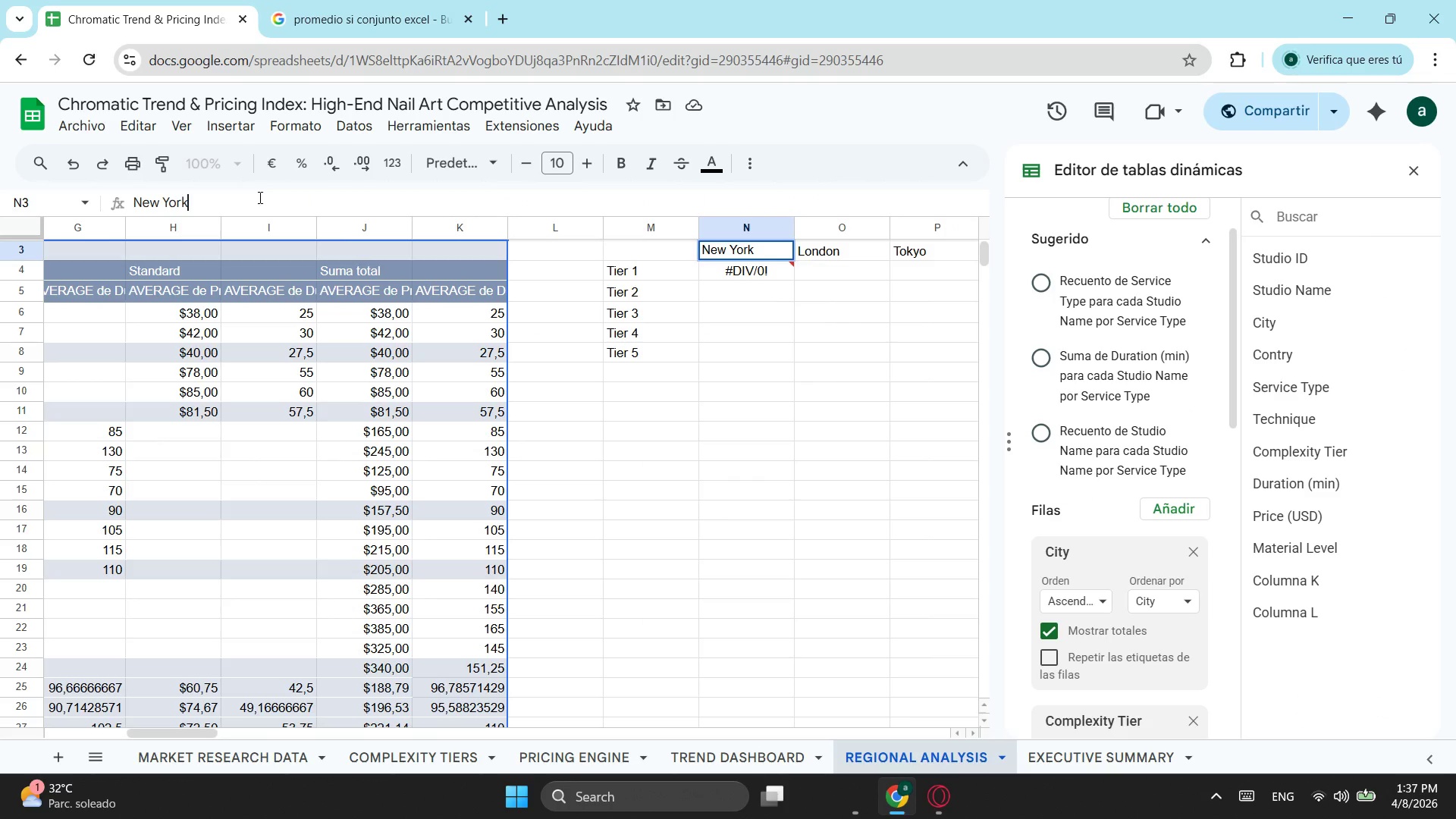 
key(Enter)
 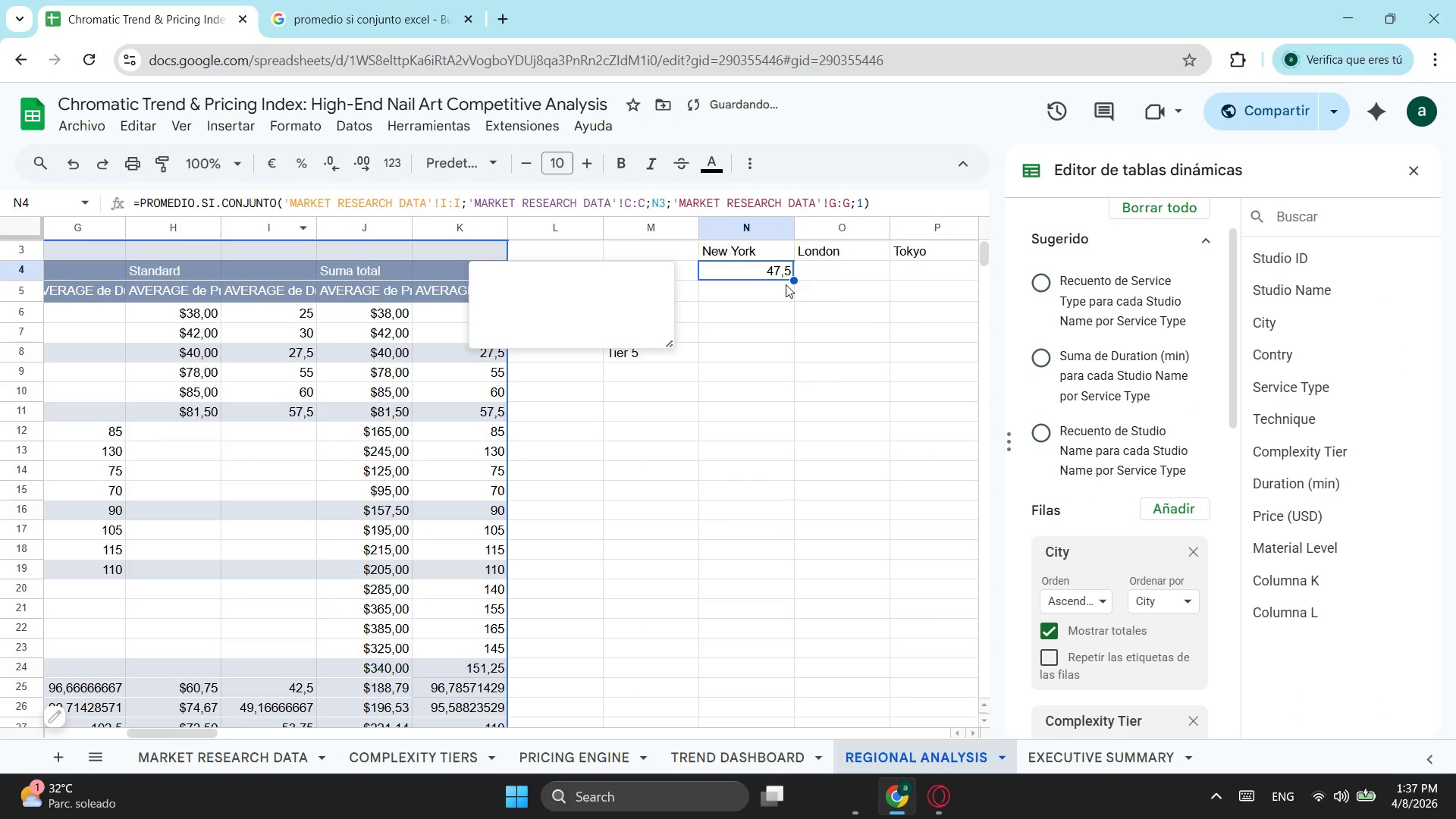 
left_click([773, 336])
 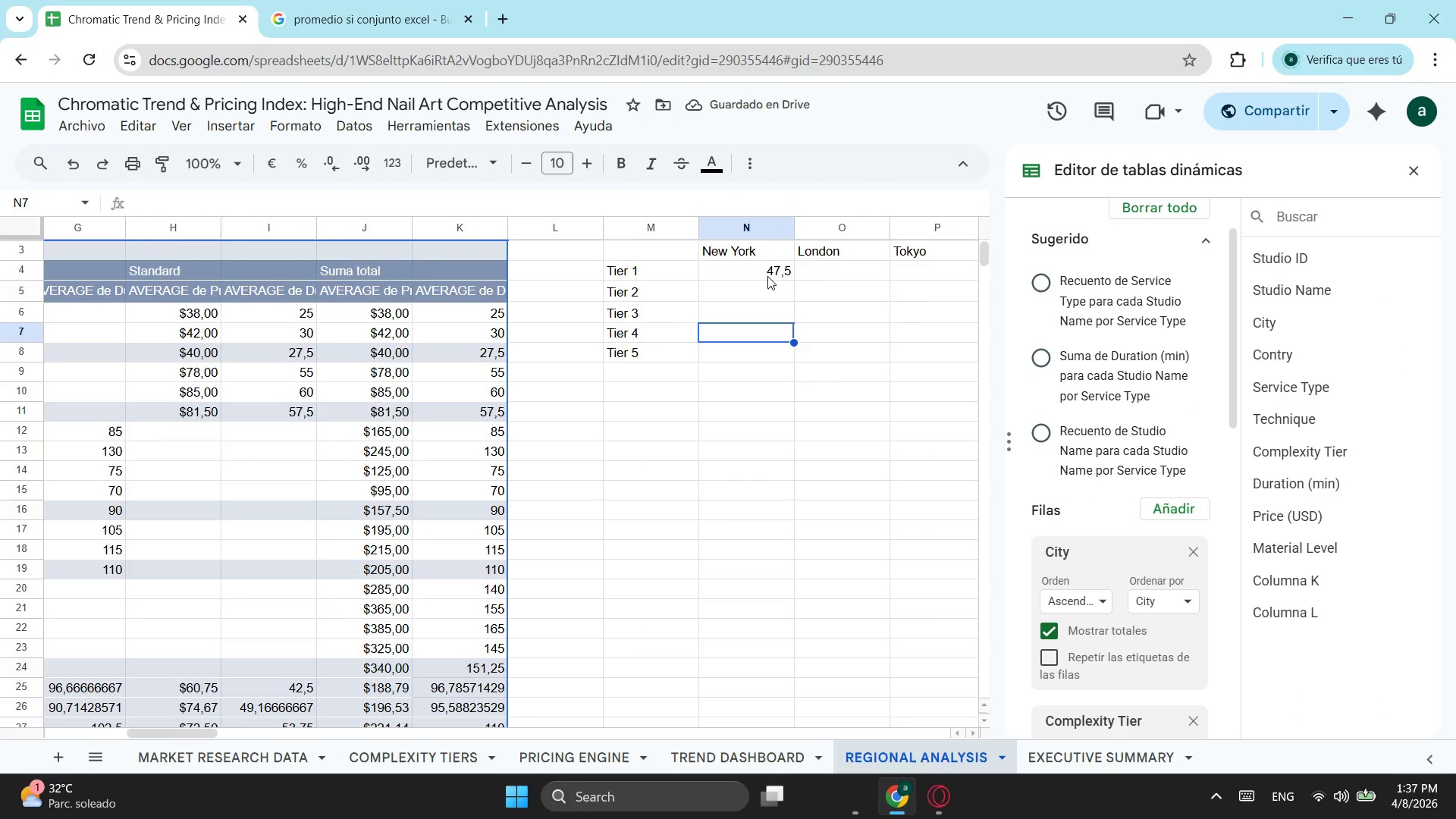 
left_click([767, 276])
 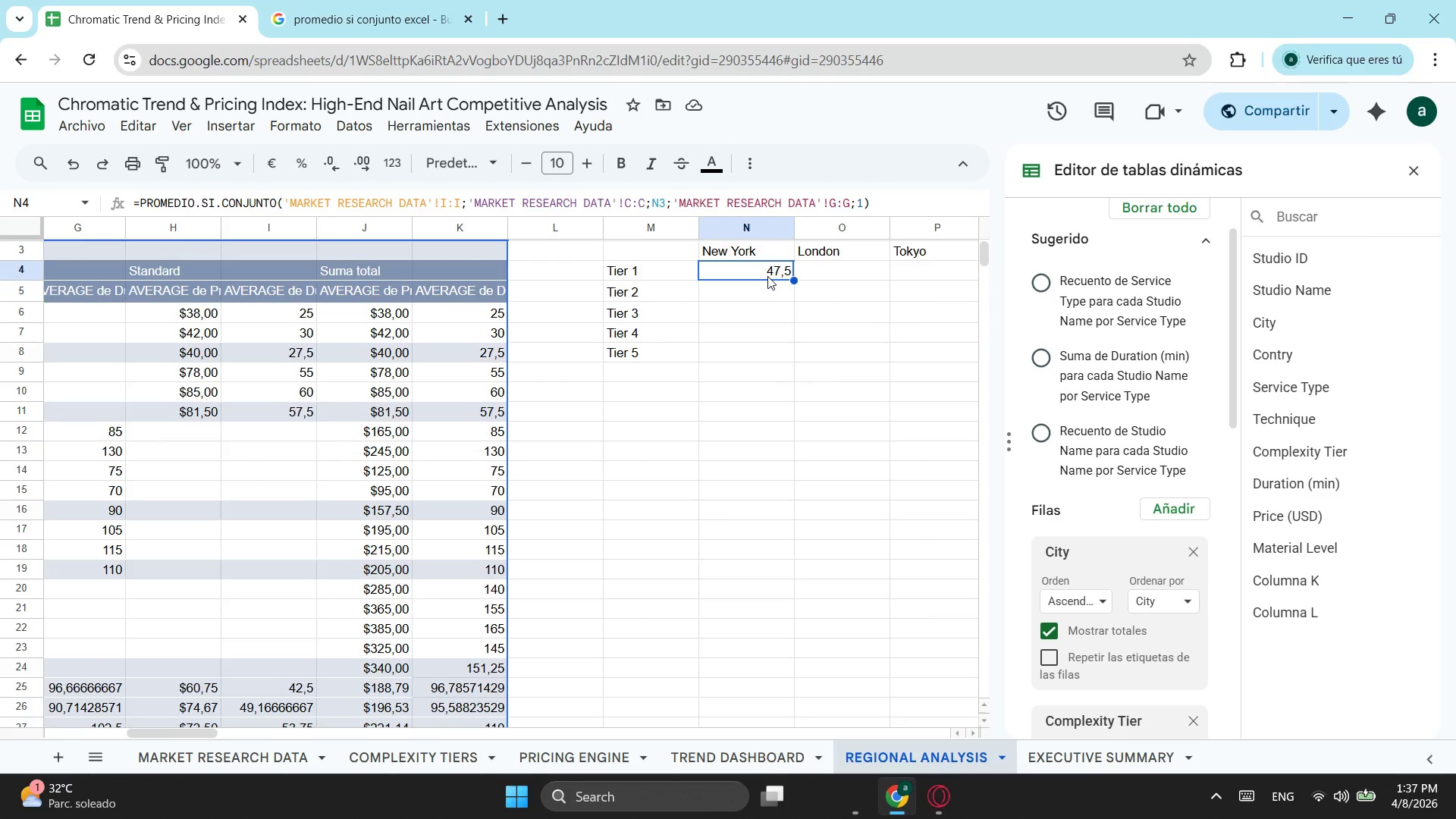 
wait(10.86)
 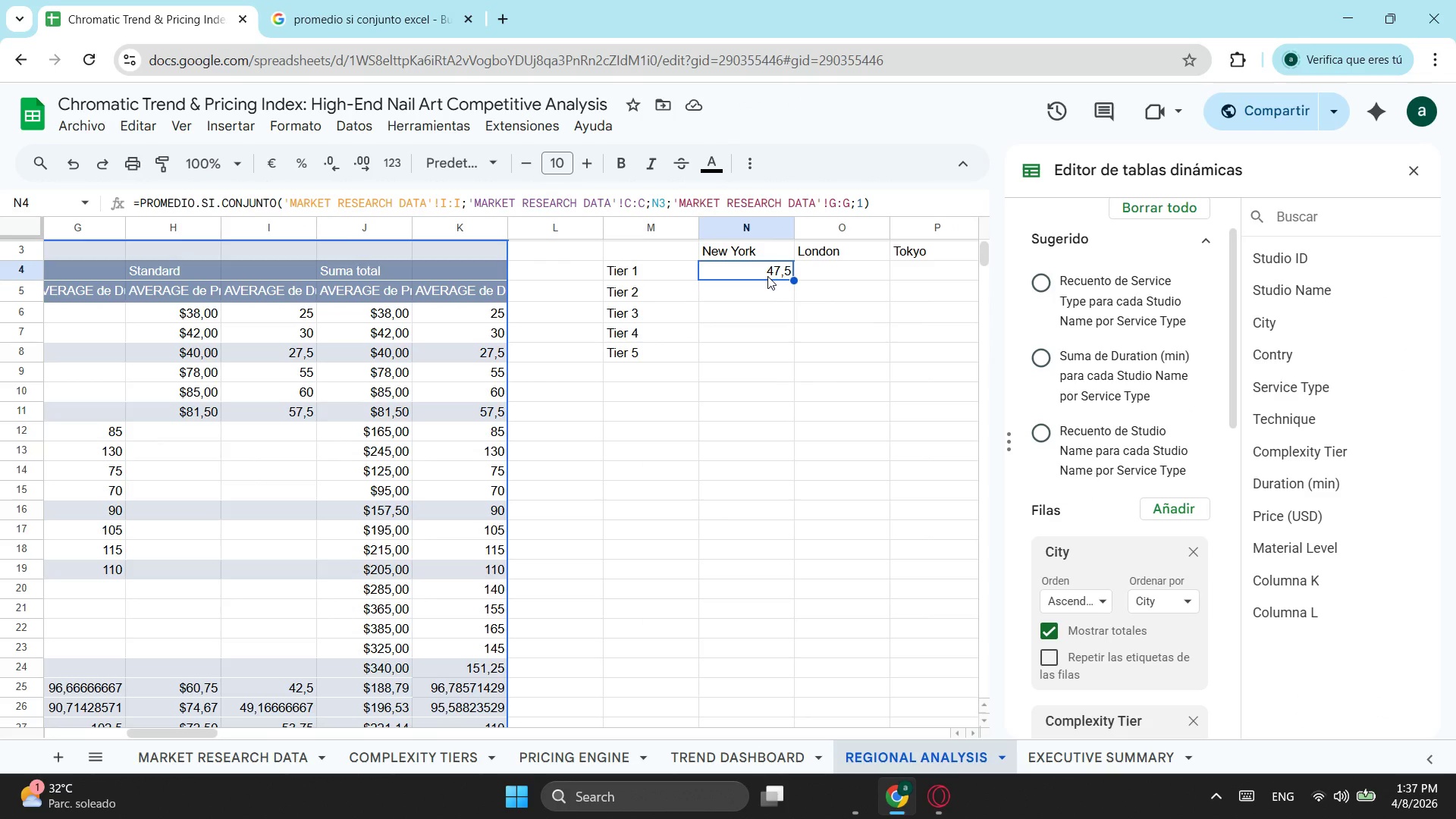 
left_click_drag(start_coordinate=[793, 281], to_coordinate=[836, 280])
 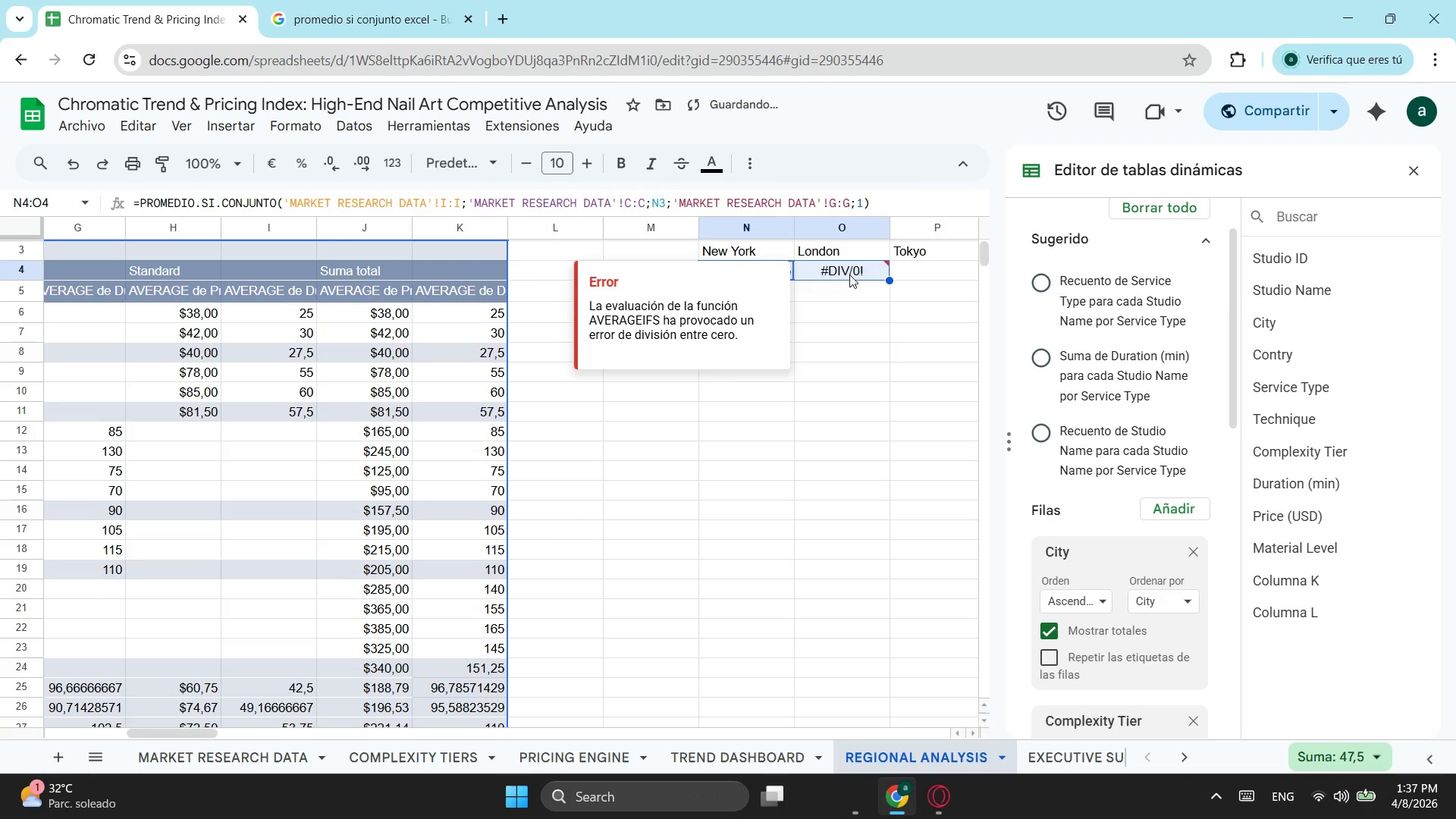 
left_click([849, 268])
 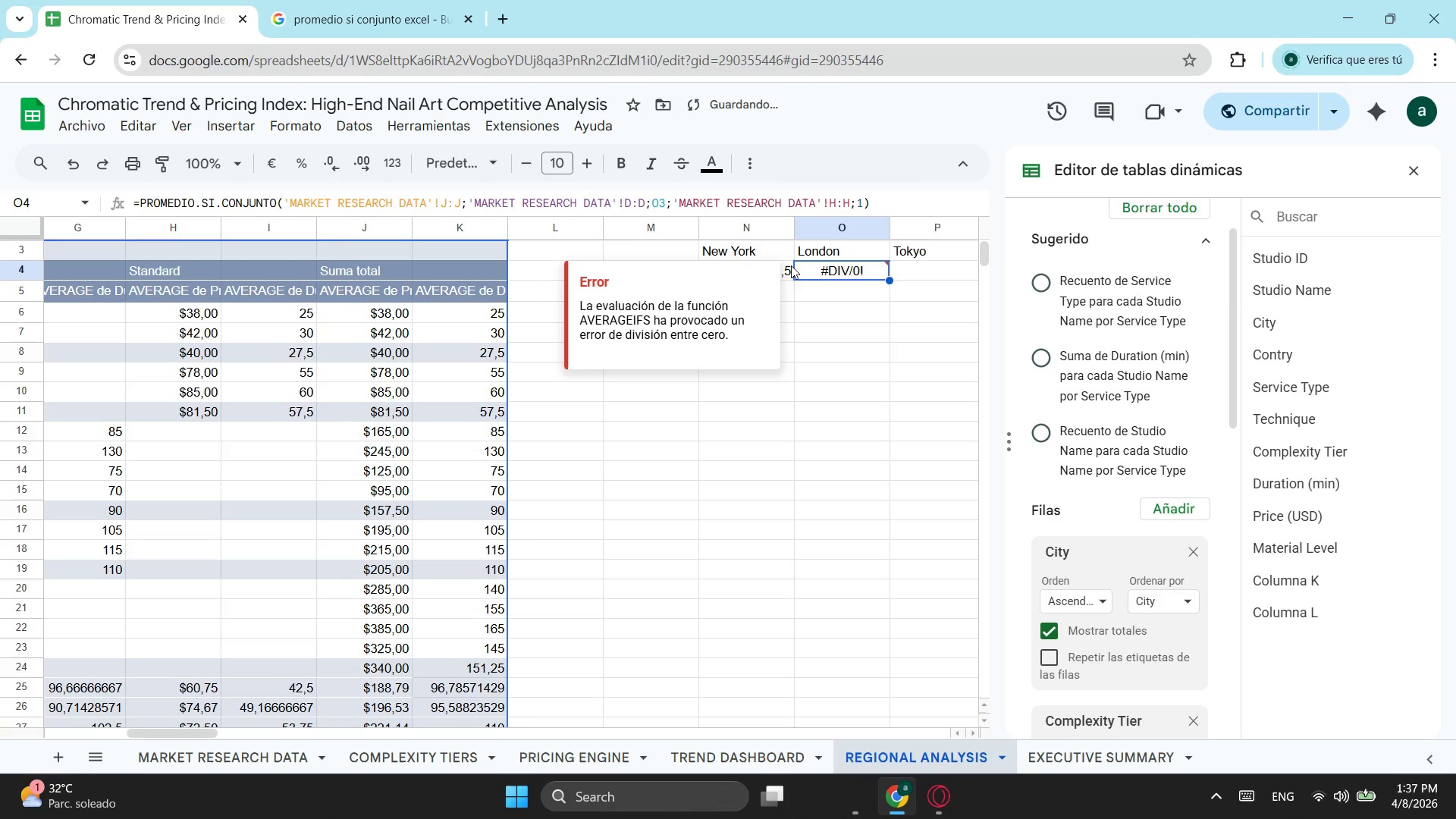 
left_click([789, 272])
 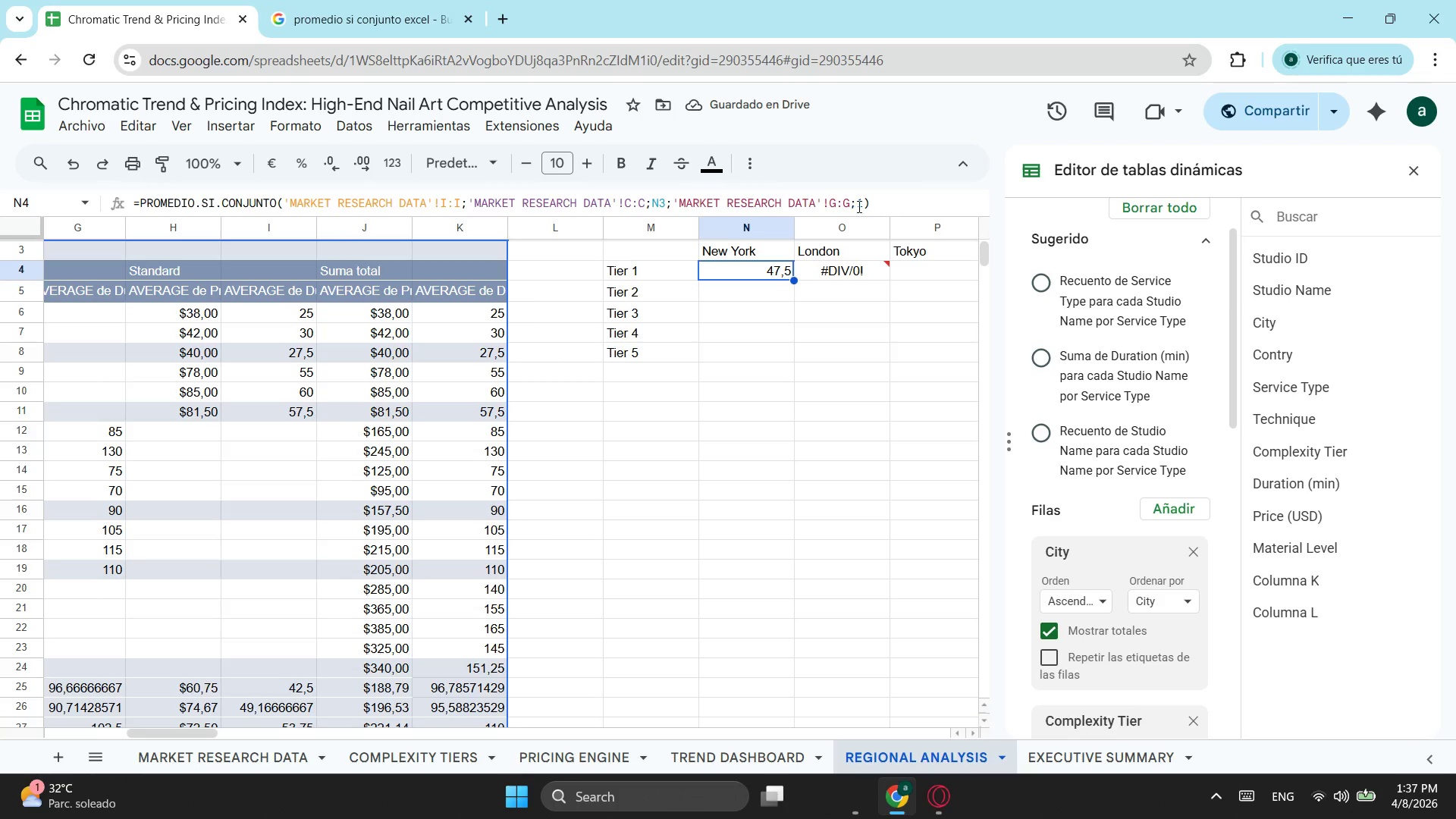 
left_click_drag(start_coordinate=[893, 199], to_coordinate=[3, 183])
 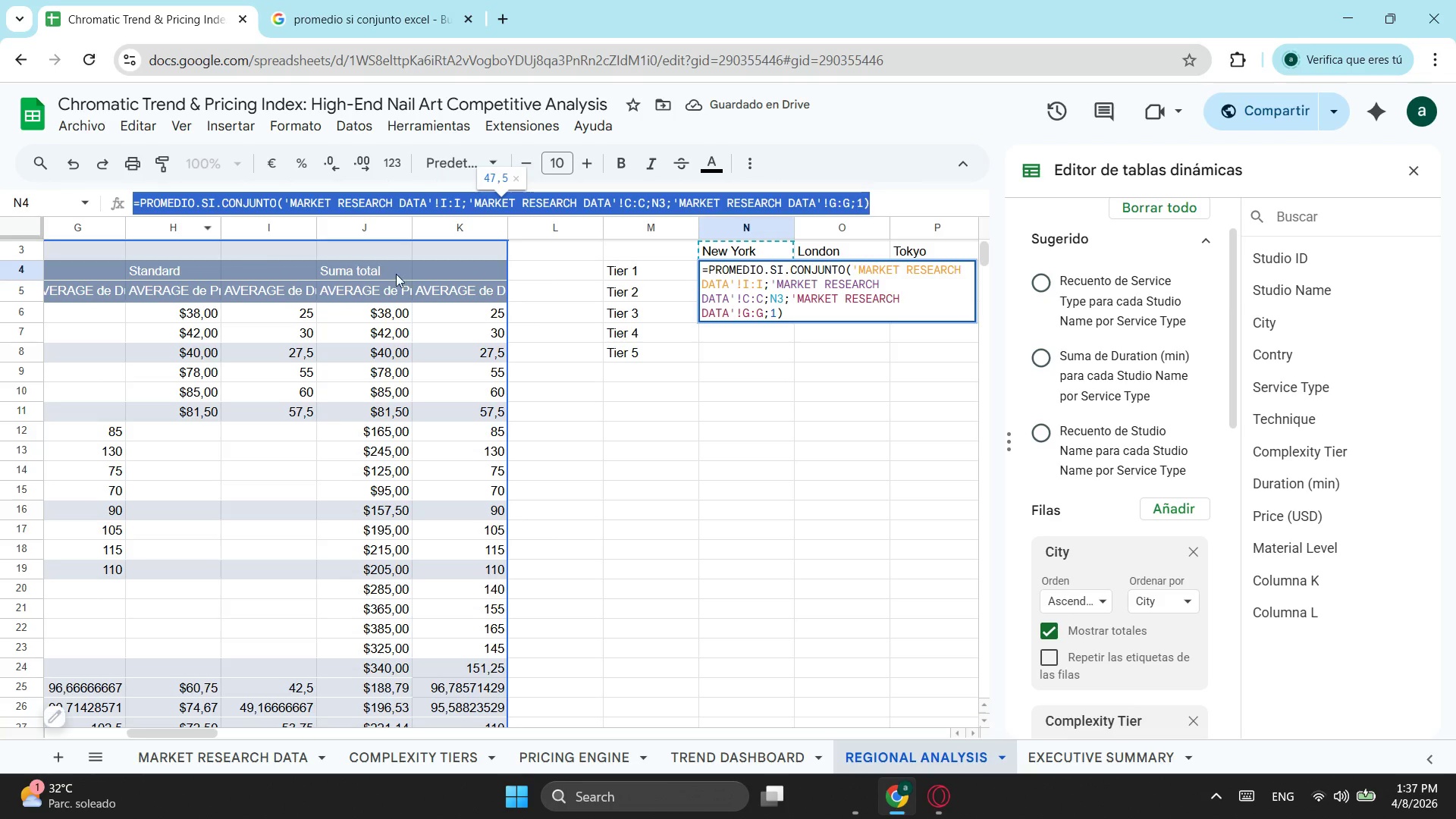 
key(Control+C)
 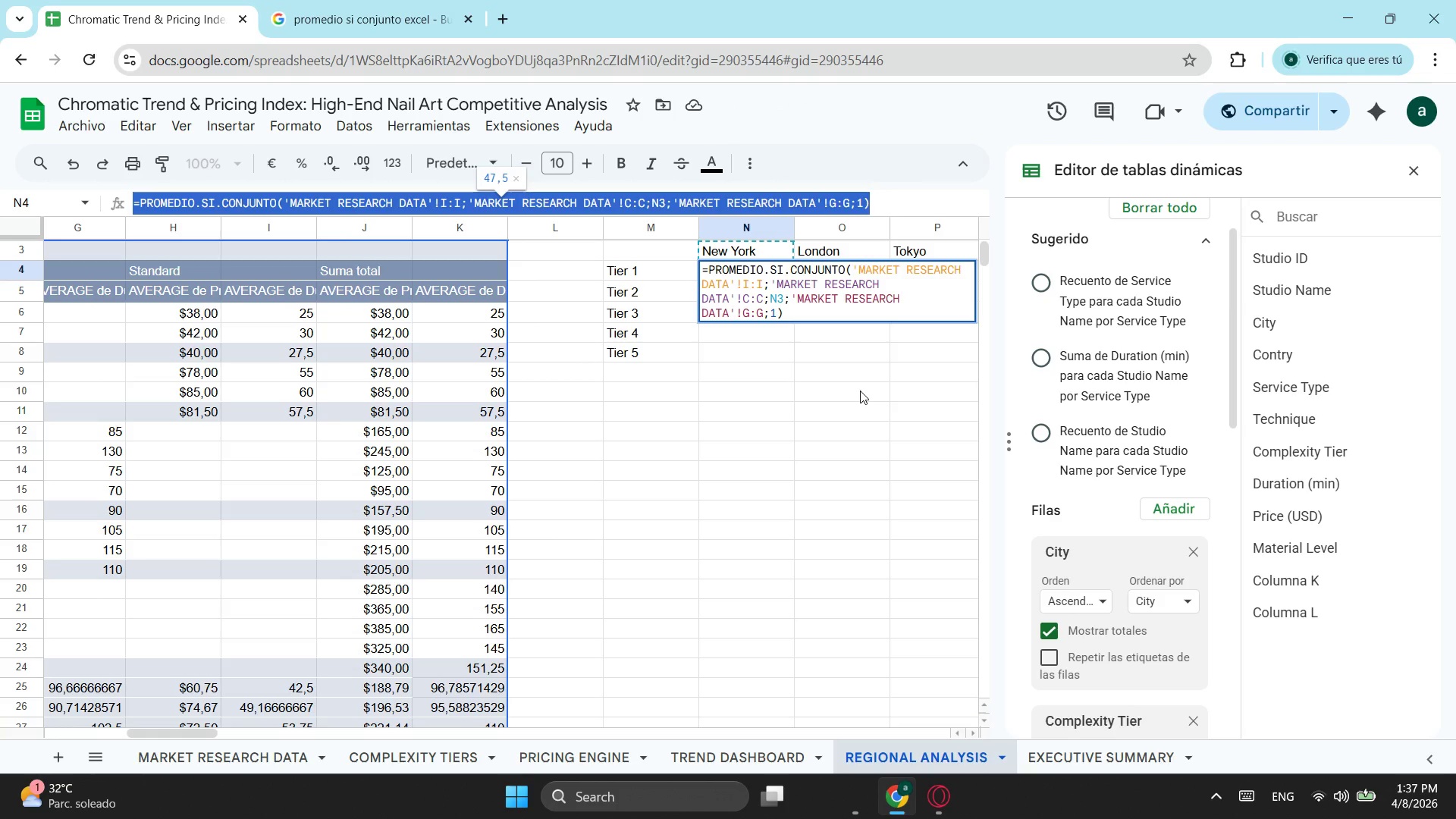 
key(Escape)
 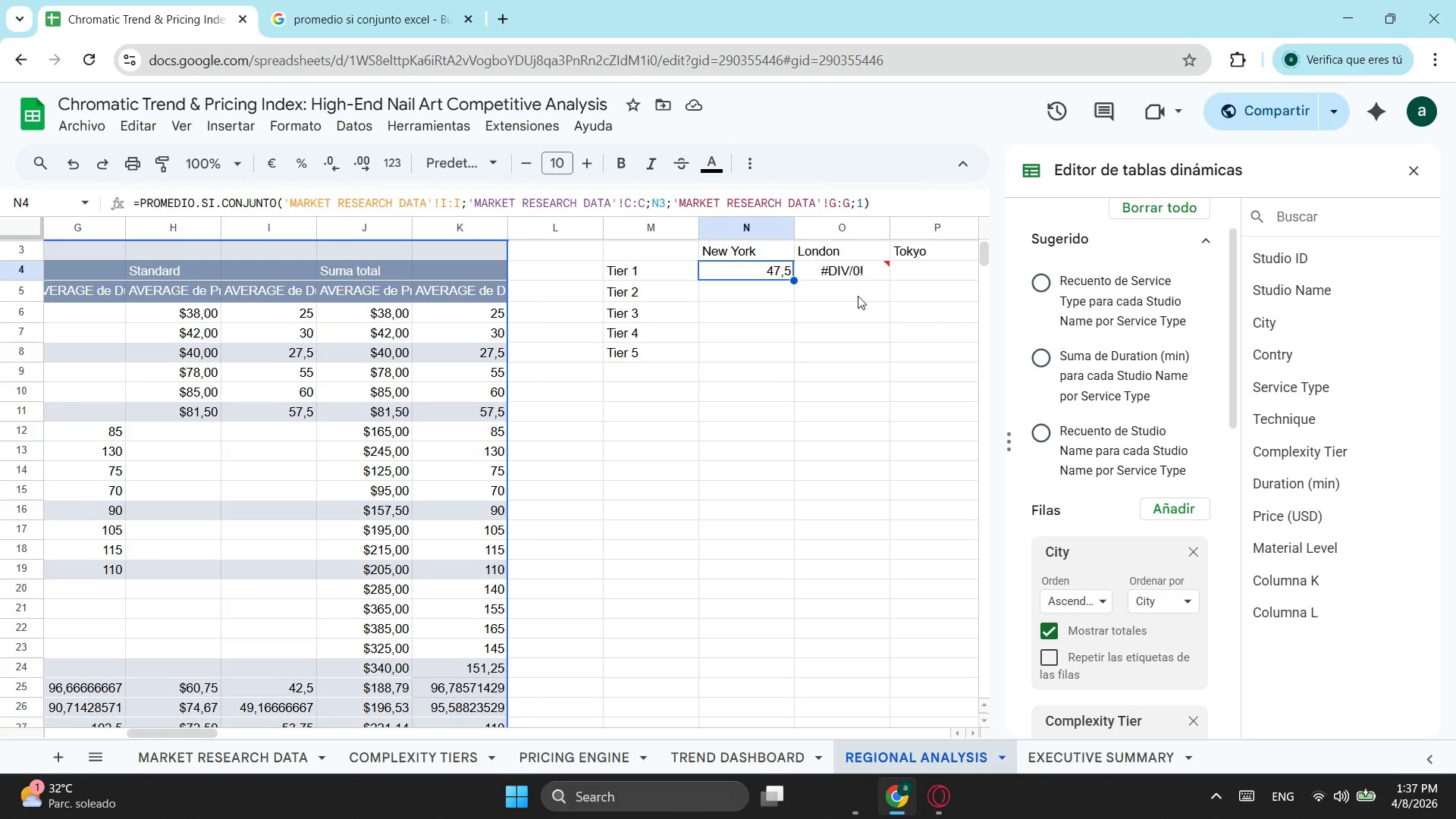 
left_click([871, 270])
 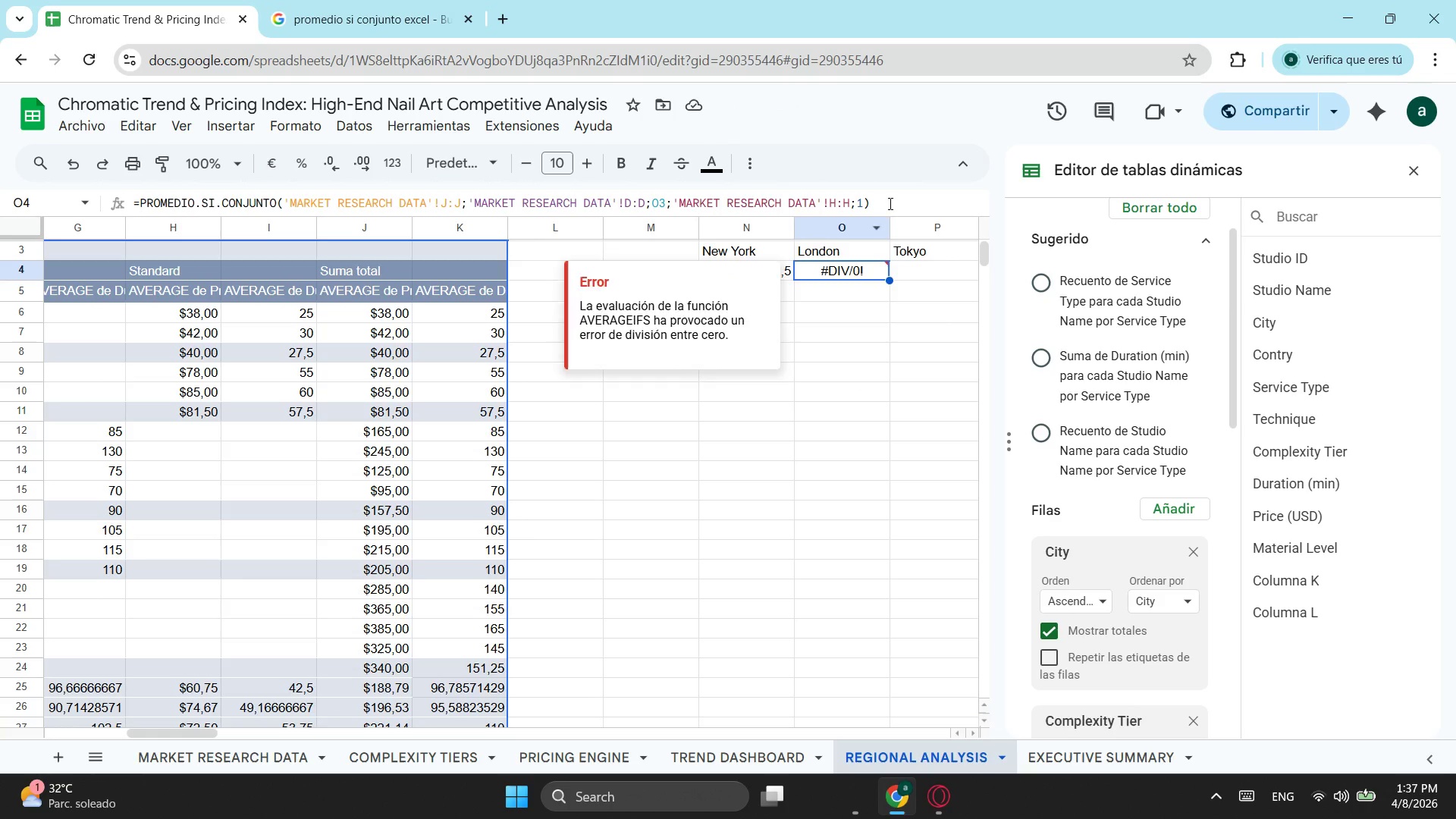 
left_click_drag(start_coordinate=[868, 197], to_coordinate=[0, 222])
 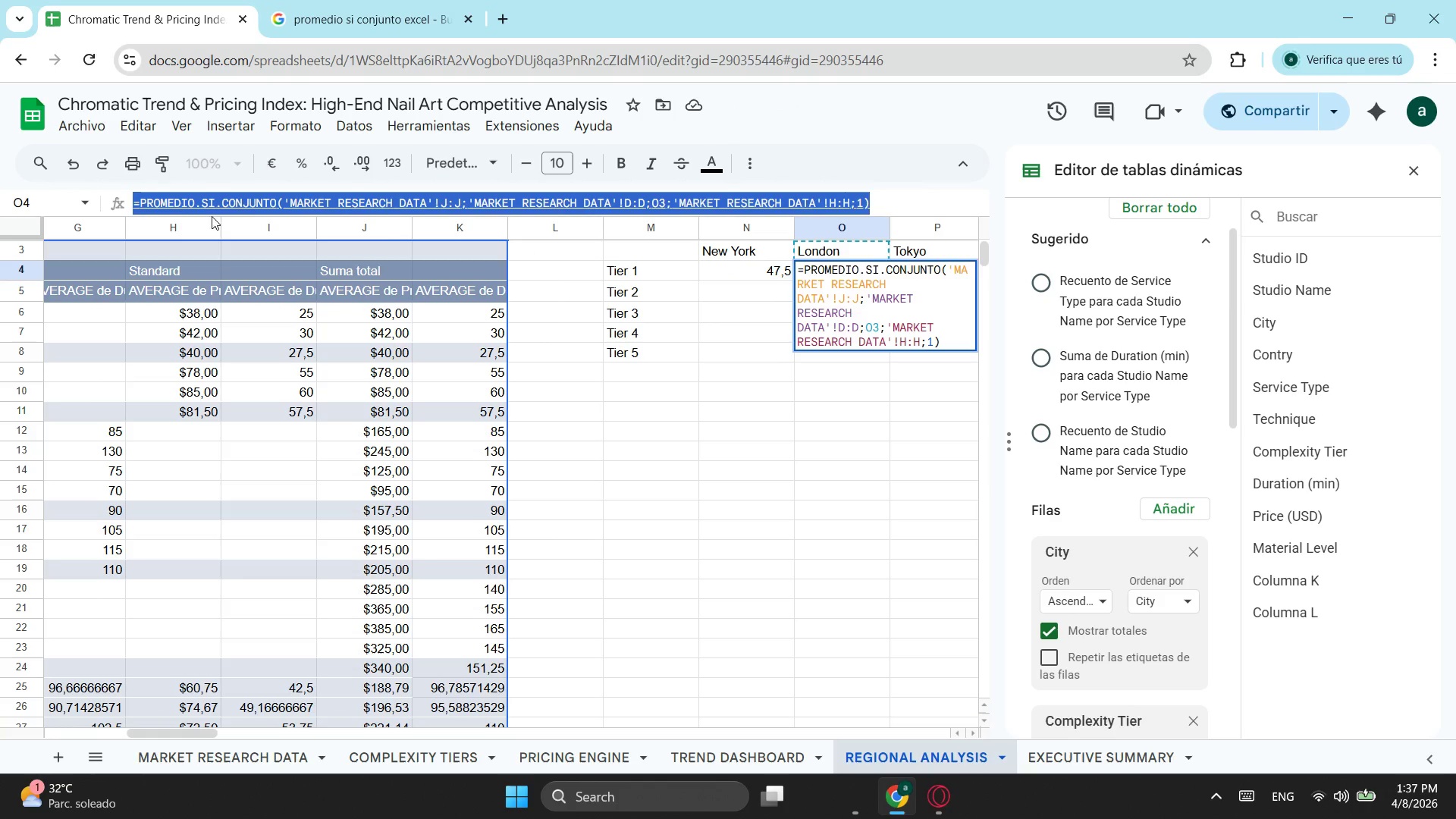 
key(Control+V)
 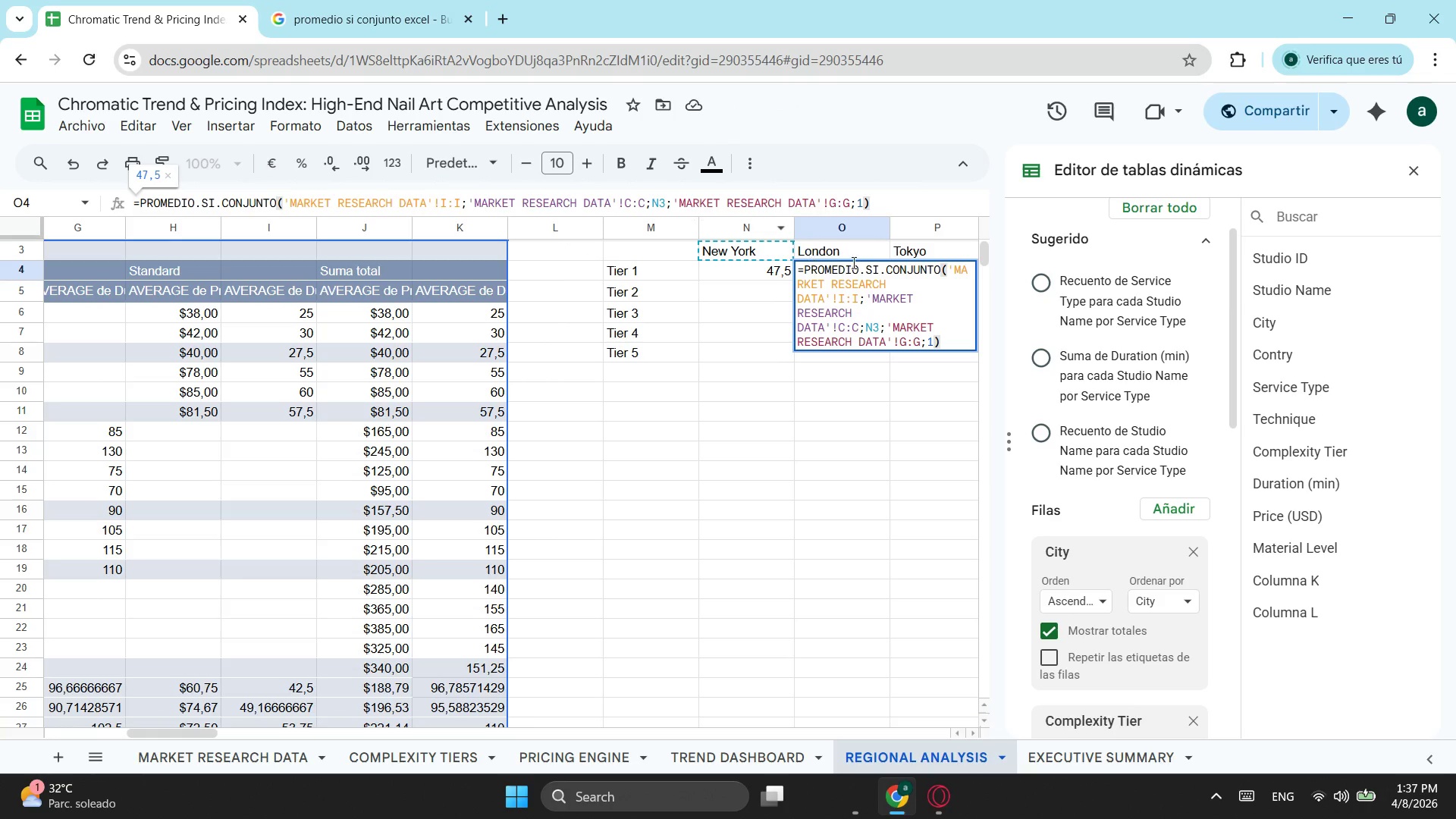 
left_click_drag(start_coordinate=[667, 197], to_coordinate=[663, 201])
 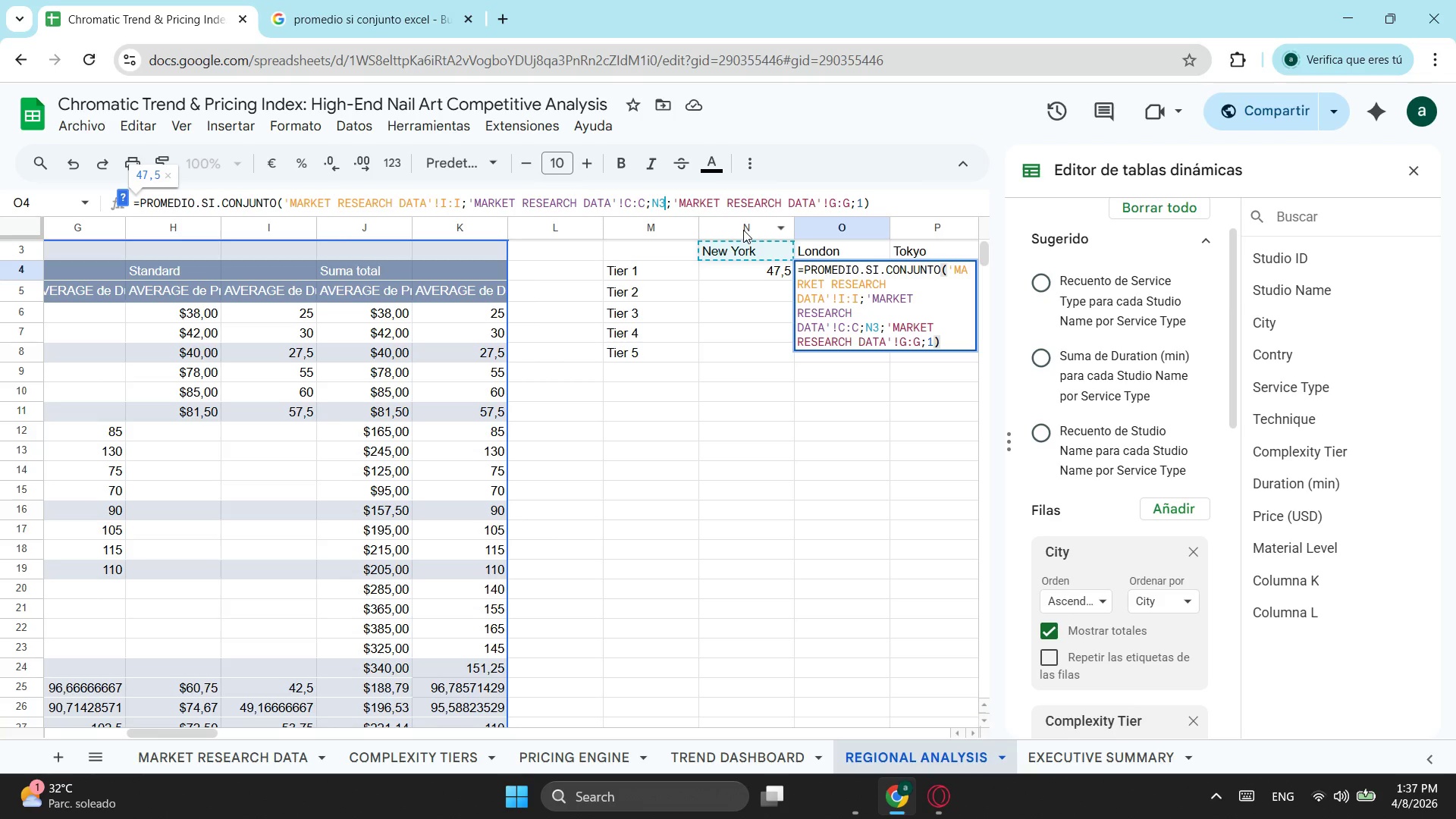 
key(ArrowLeft)
 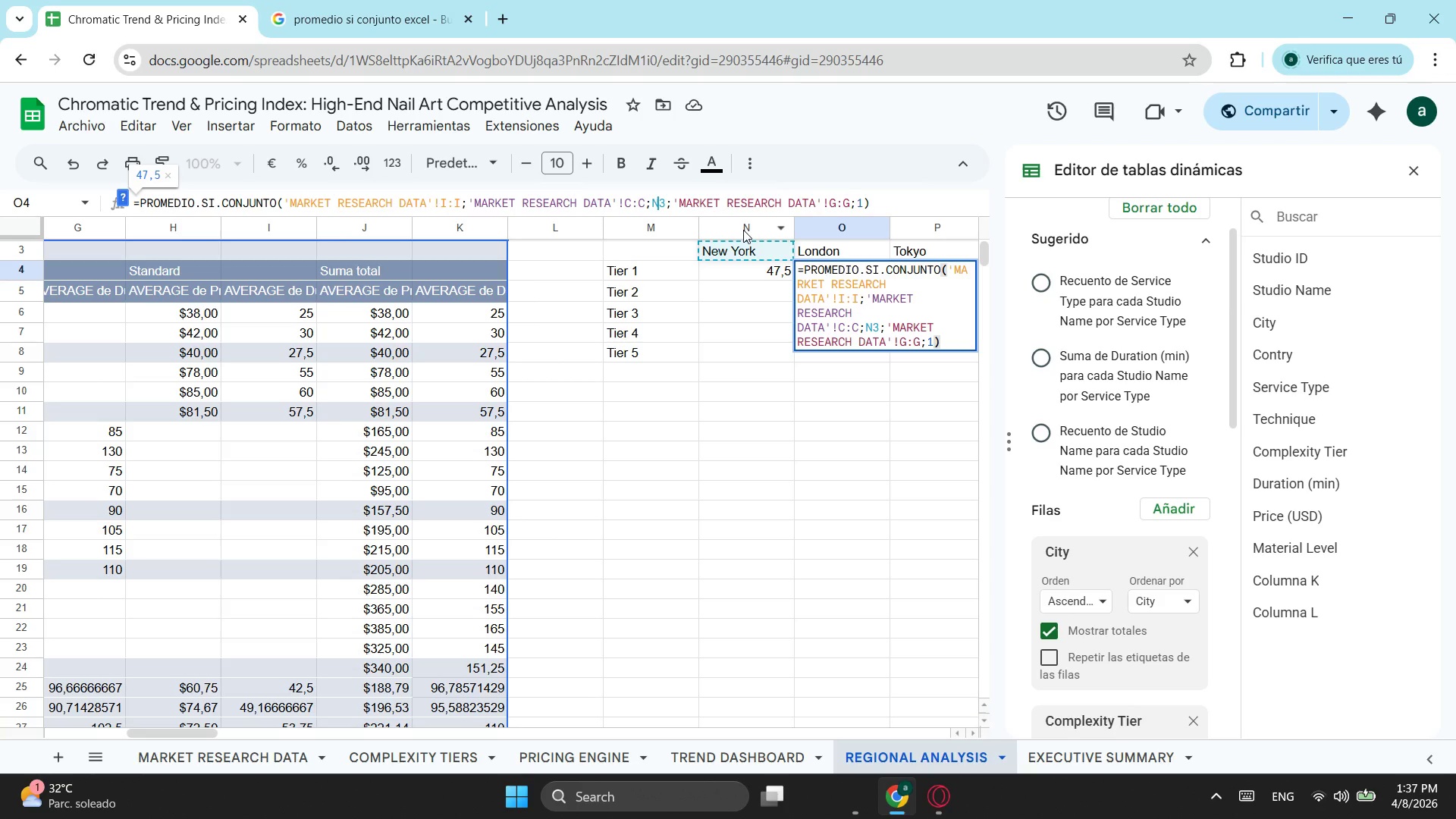 
key(O)
 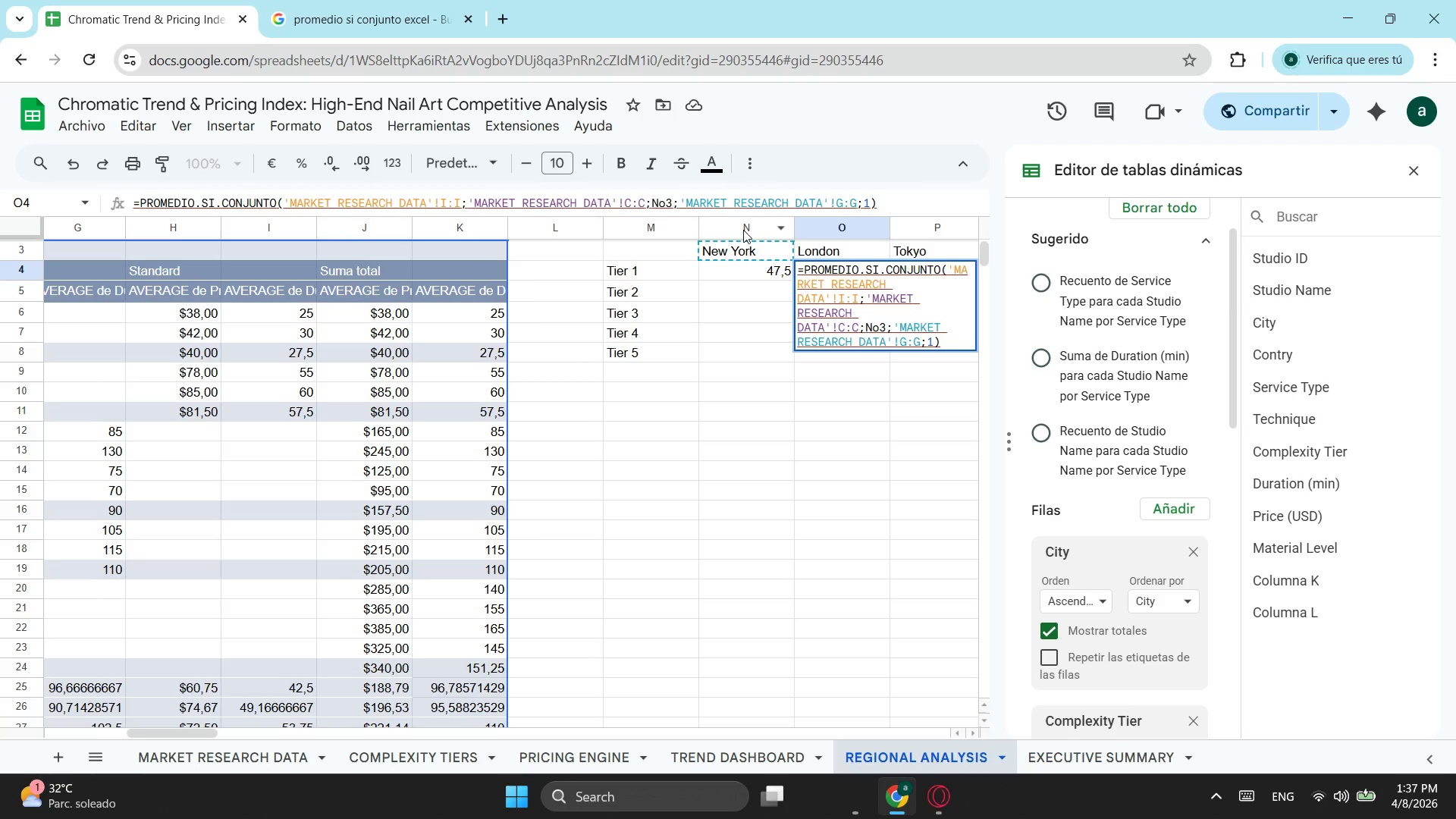 
key(Backspace)
 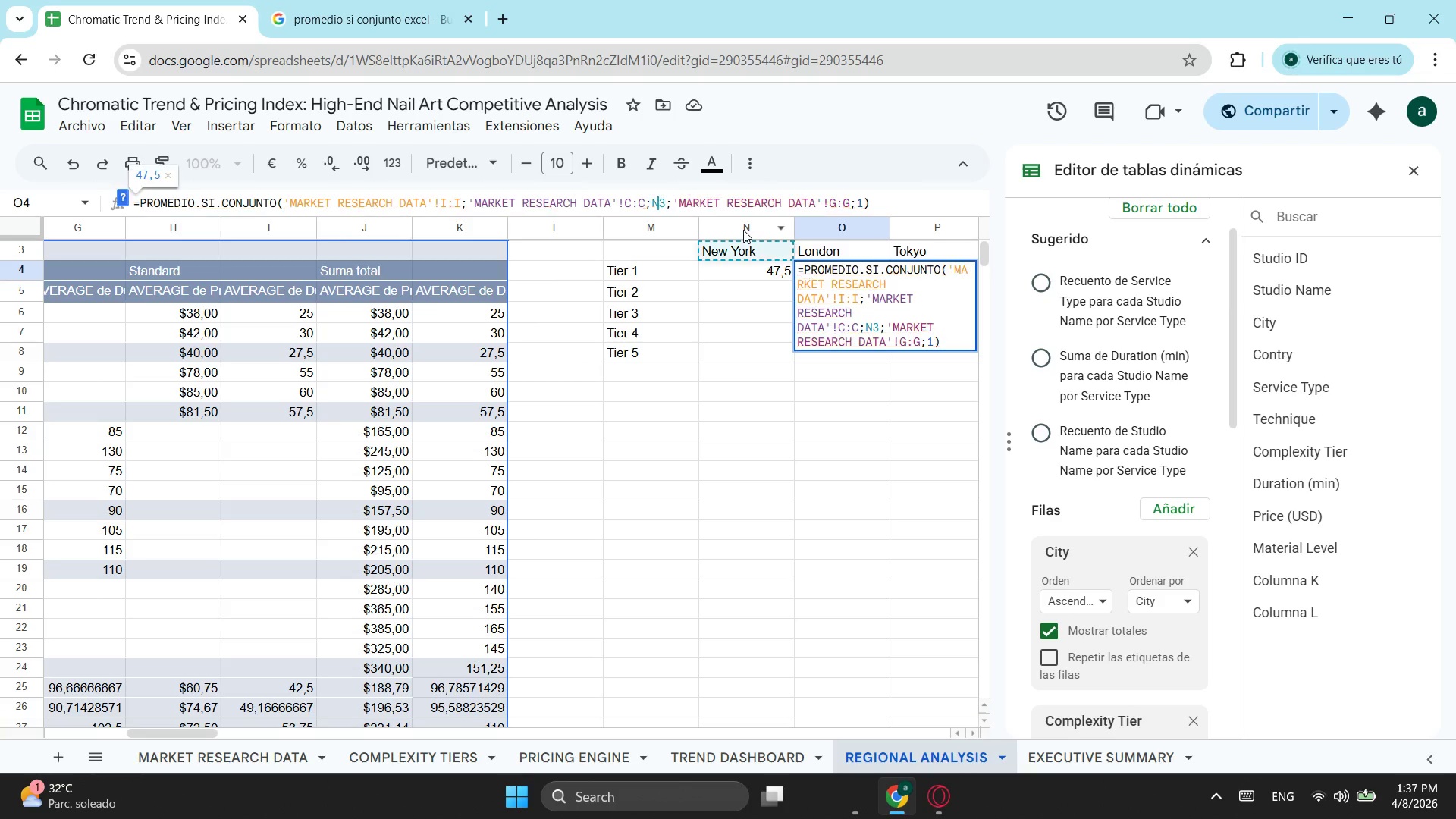 
key(Backspace)
 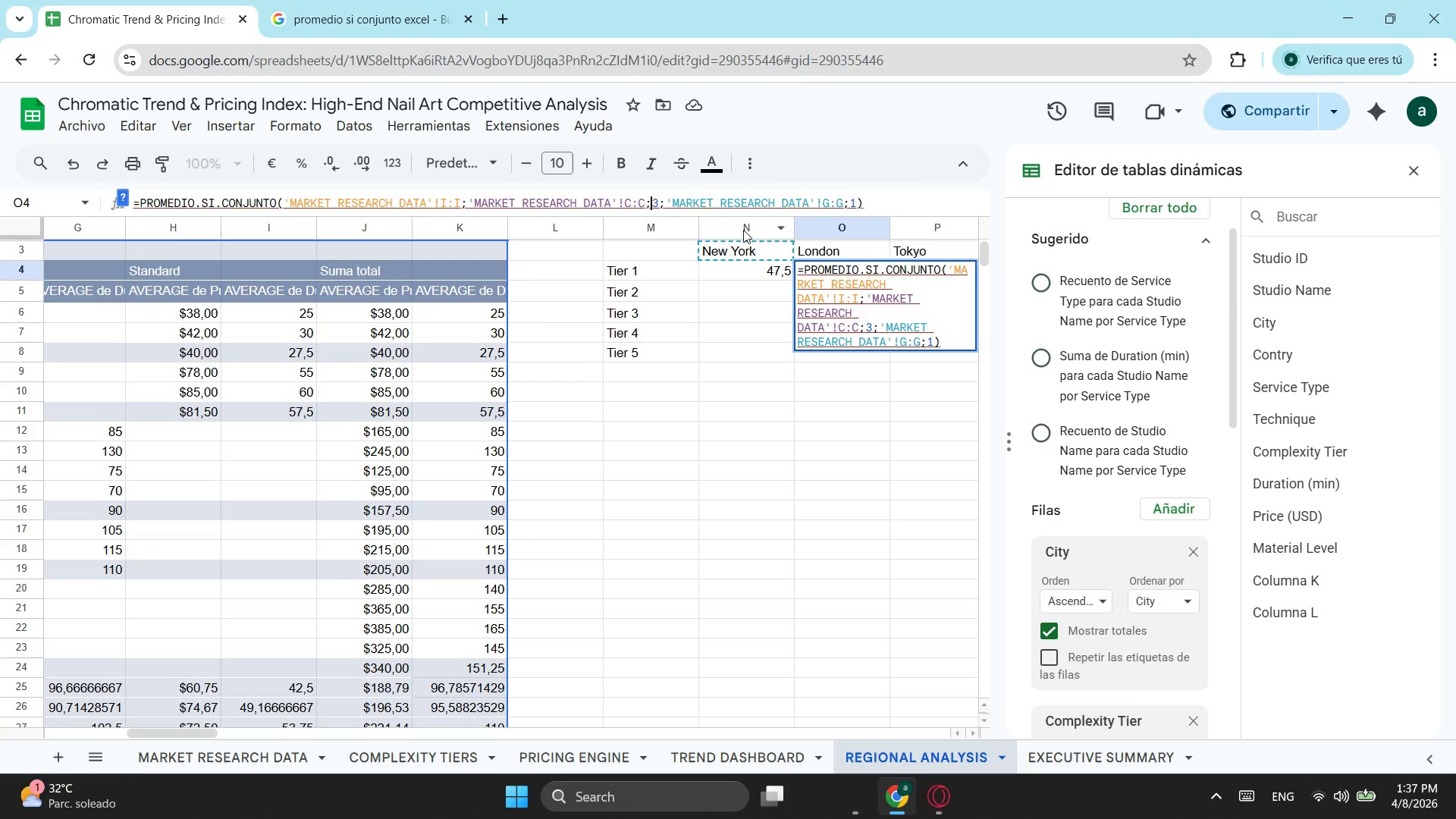 
key(0)
 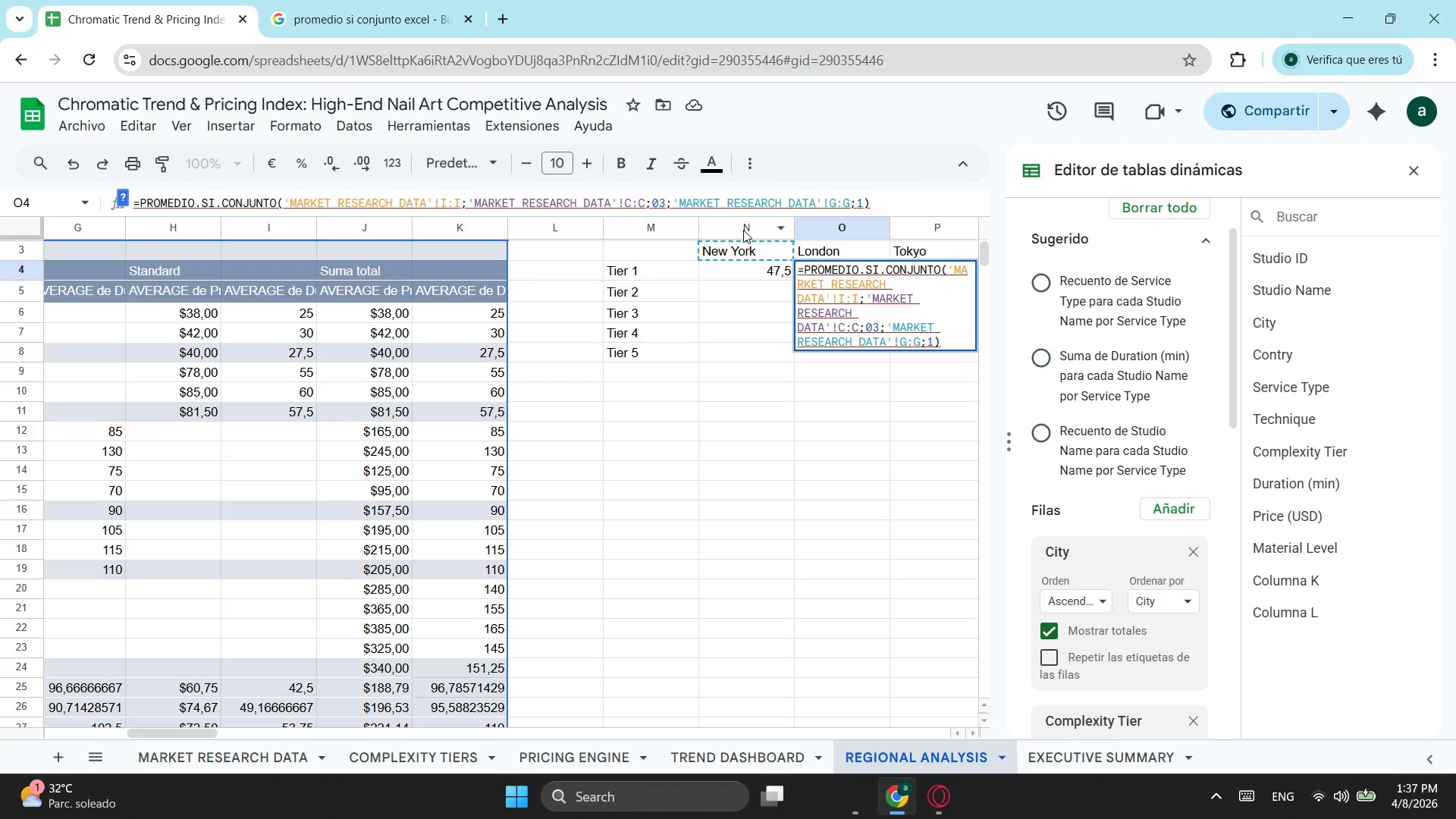 
key(Backspace)
 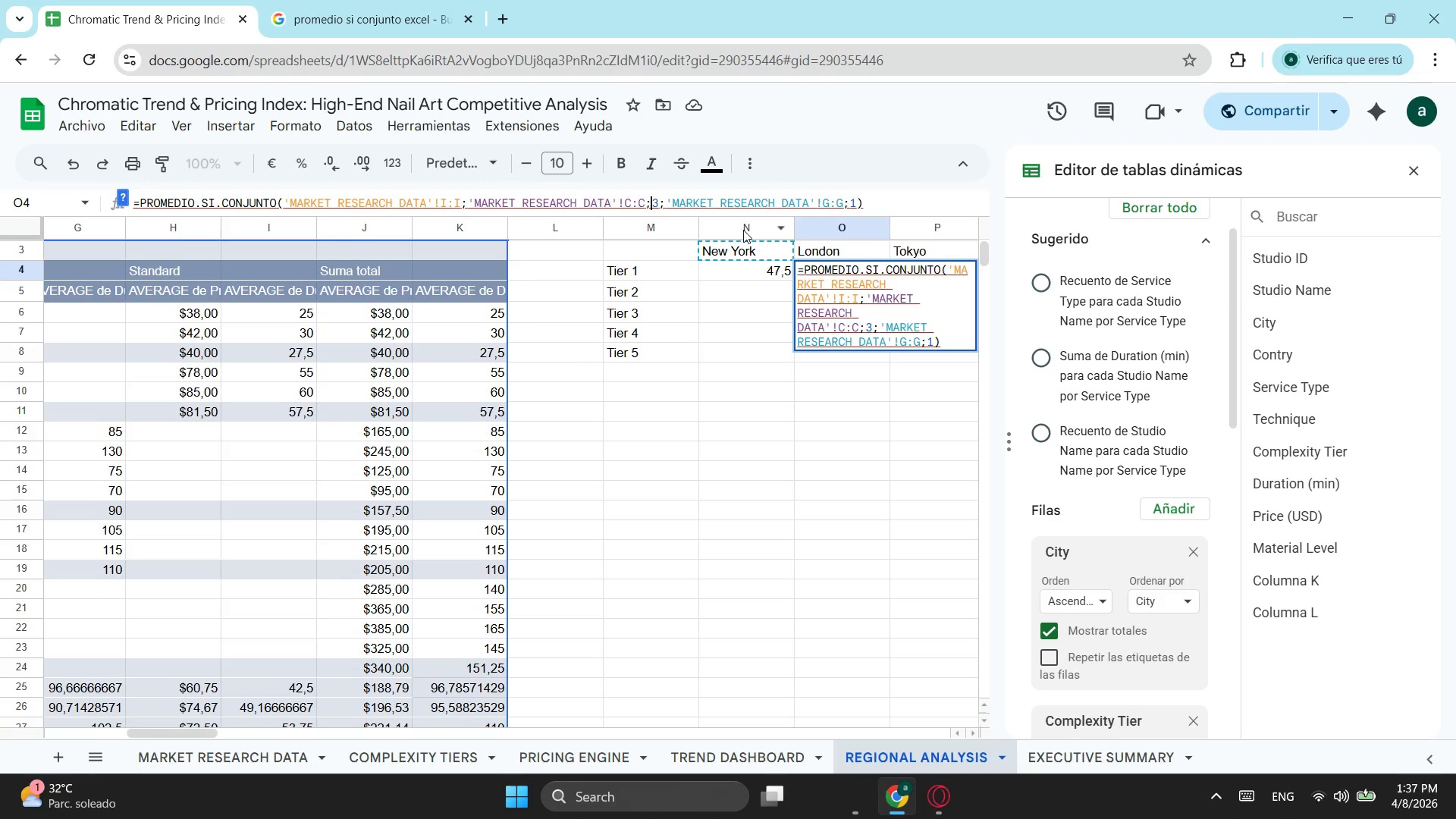 
key(O)
 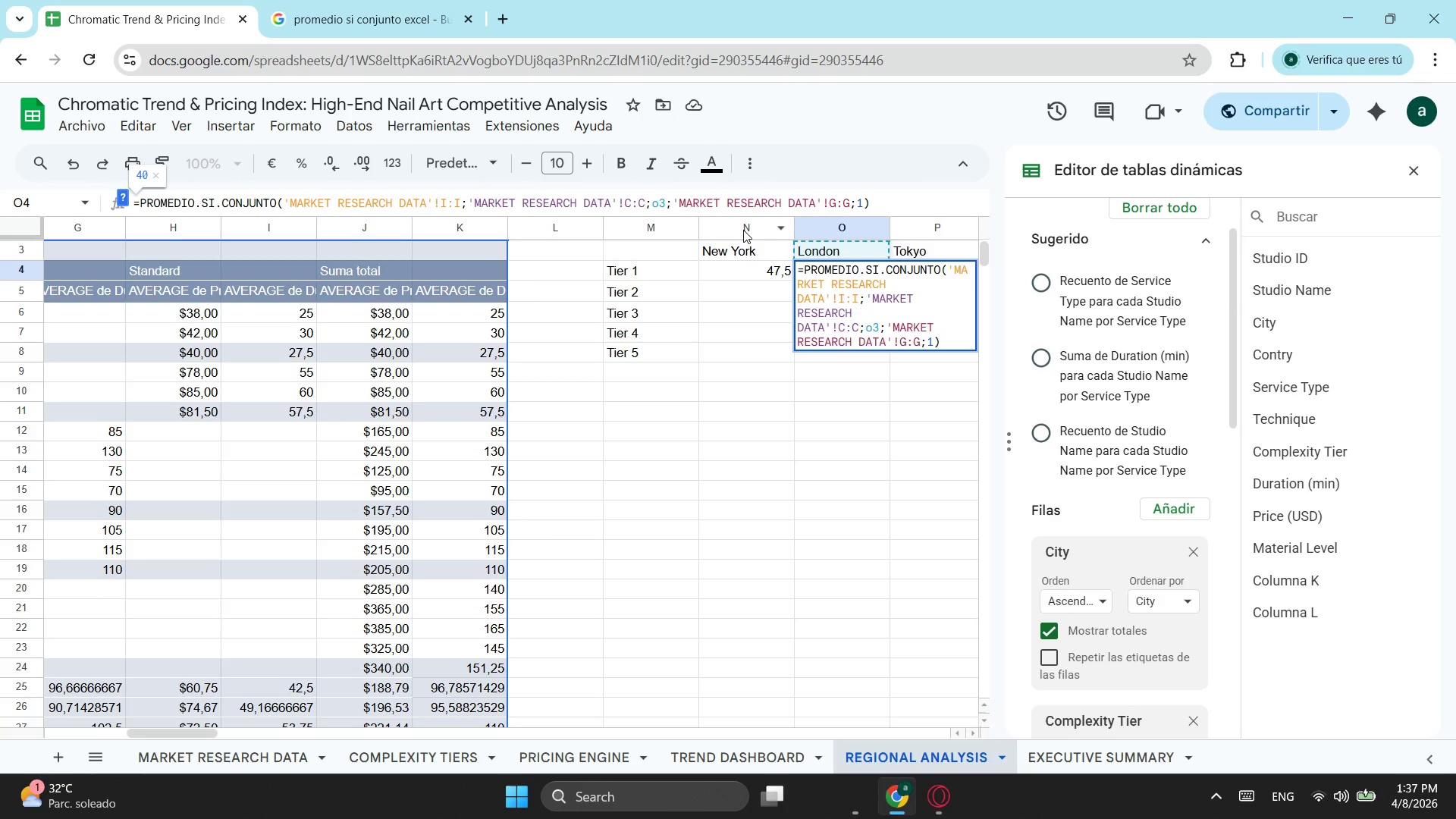 
key(Enter)
 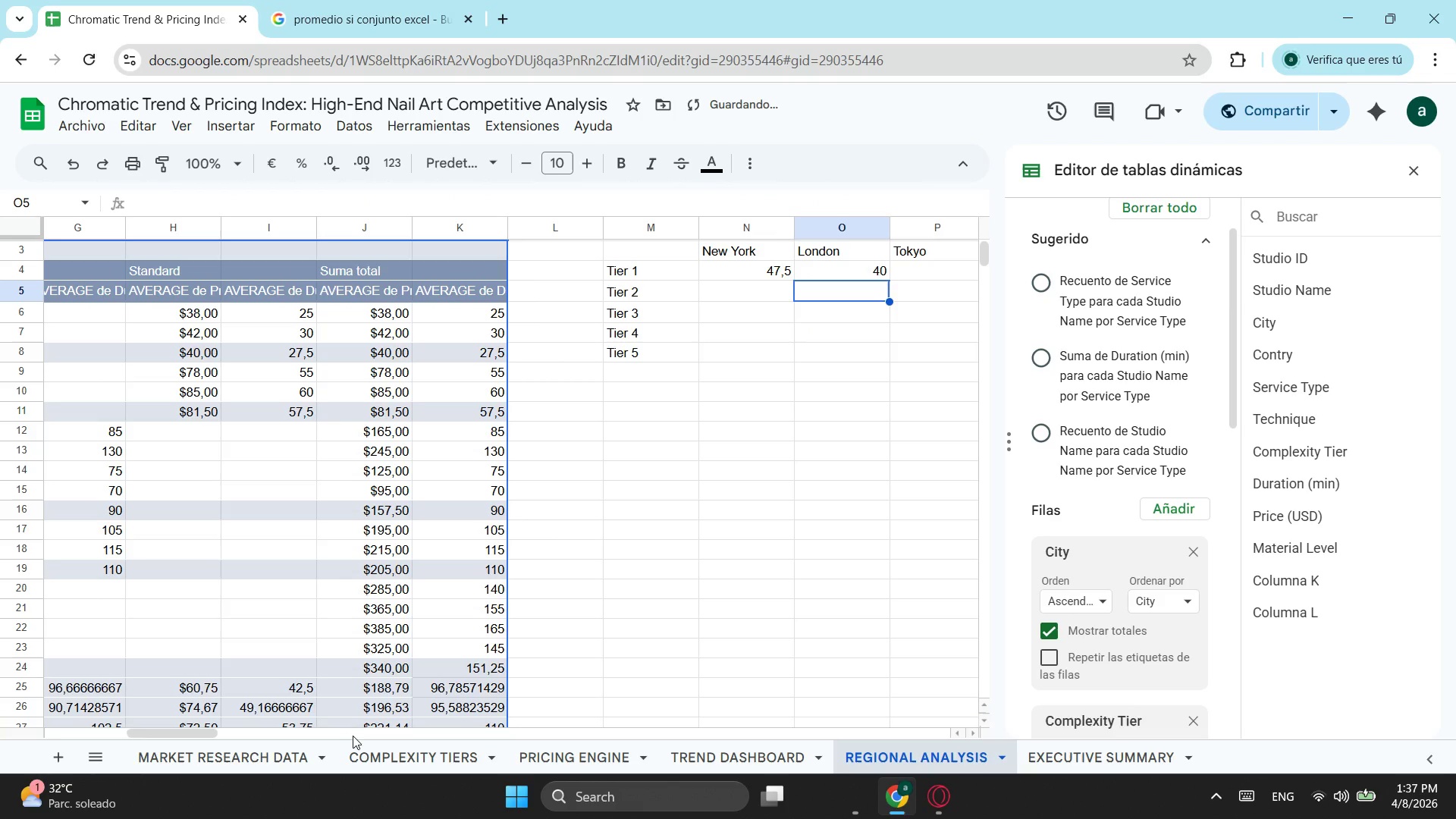 
left_click_drag(start_coordinate=[201, 733], to_coordinate=[213, 730])
 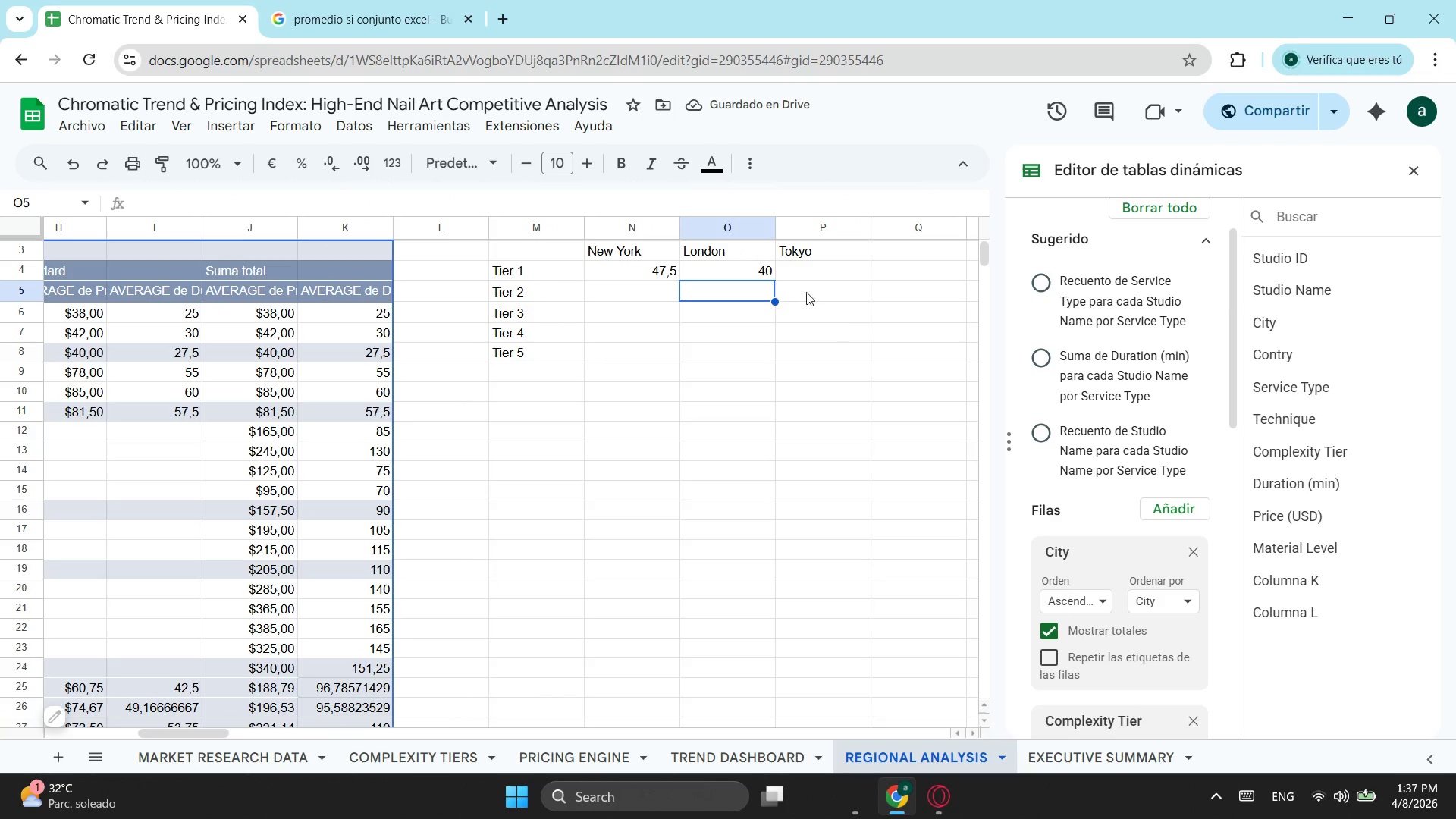 
left_click([810, 263])
 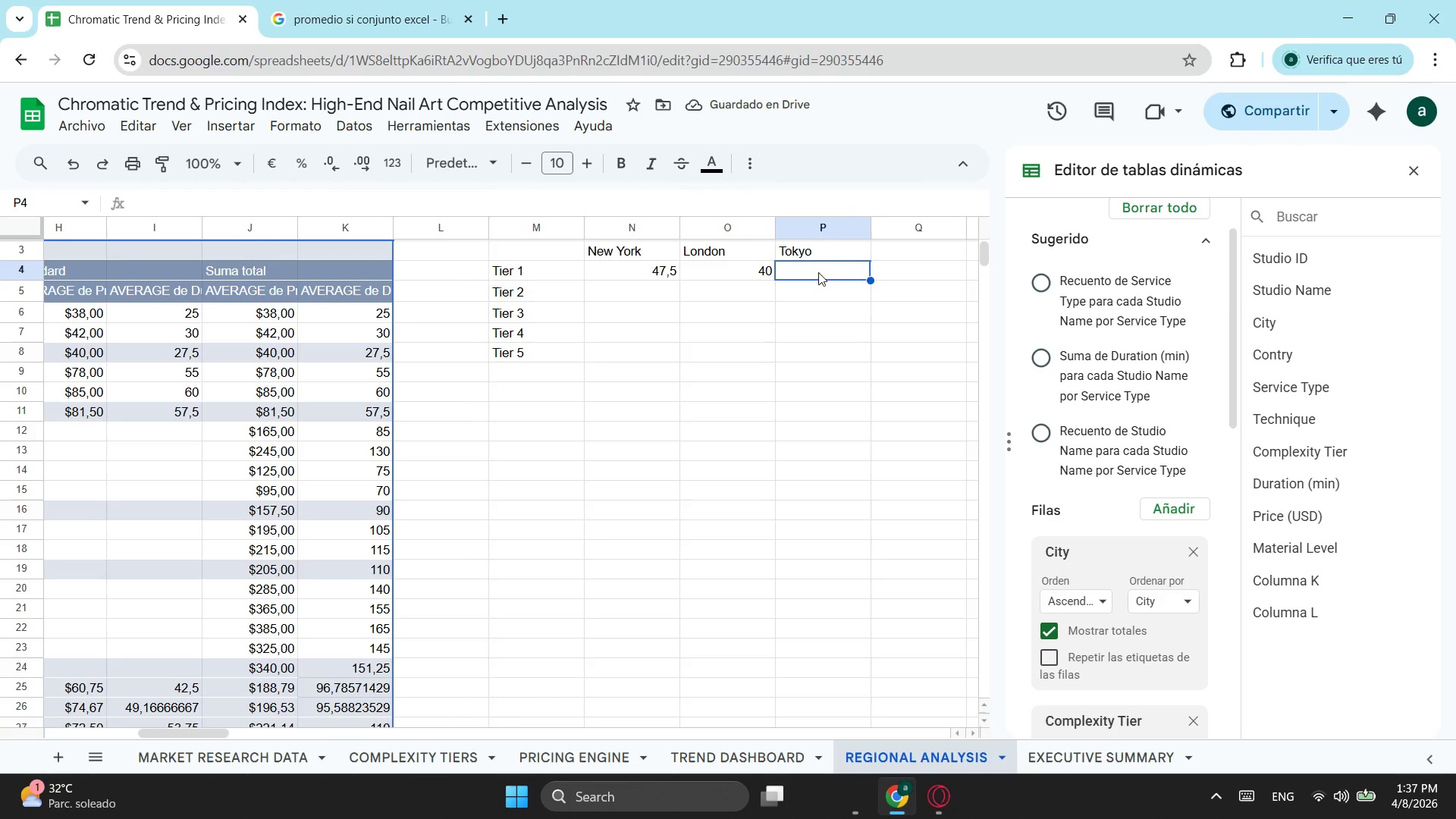 
key(Control+ControlLeft)
 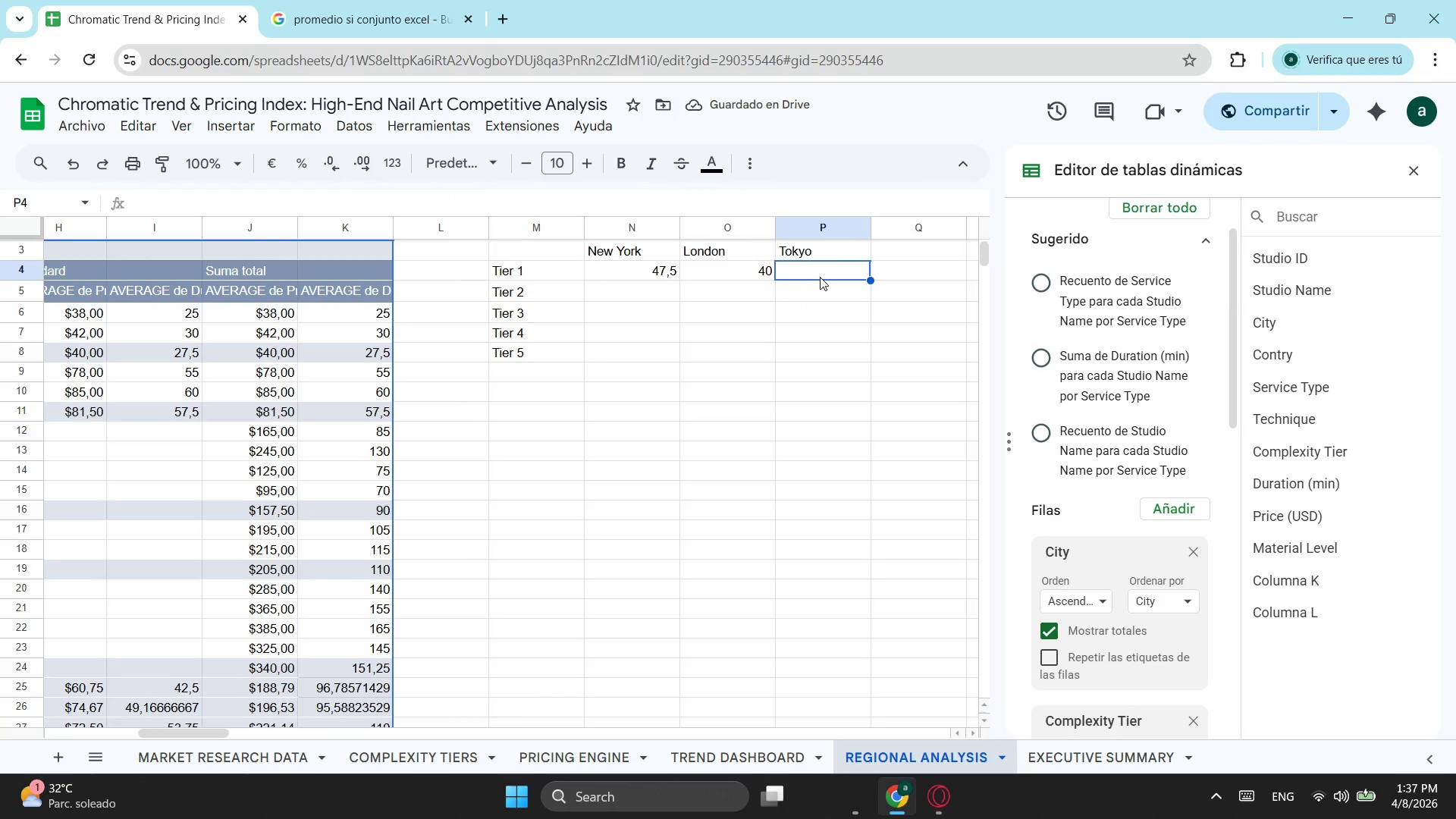 
key(Control+V)
 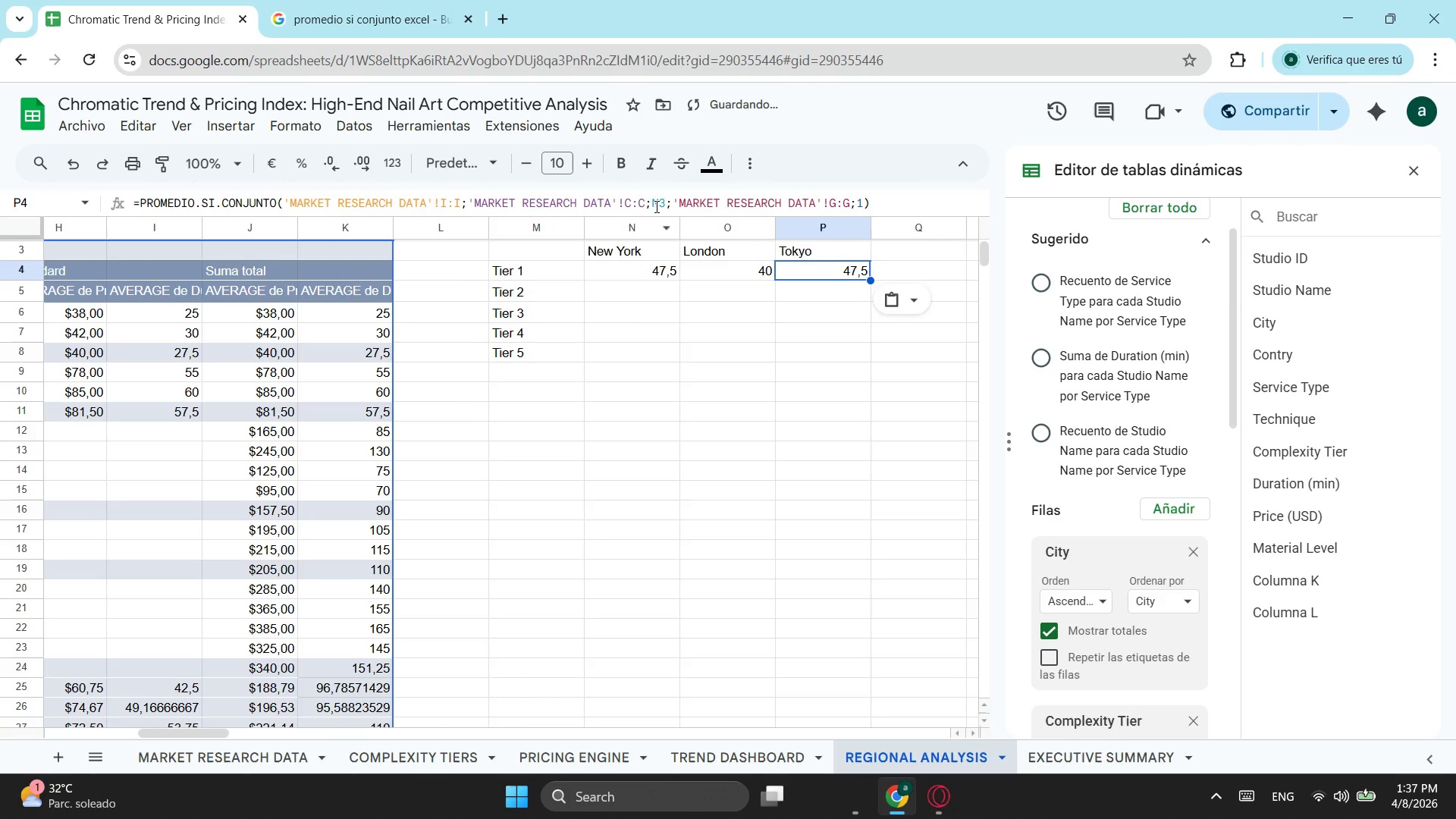 
left_click([655, 203])
 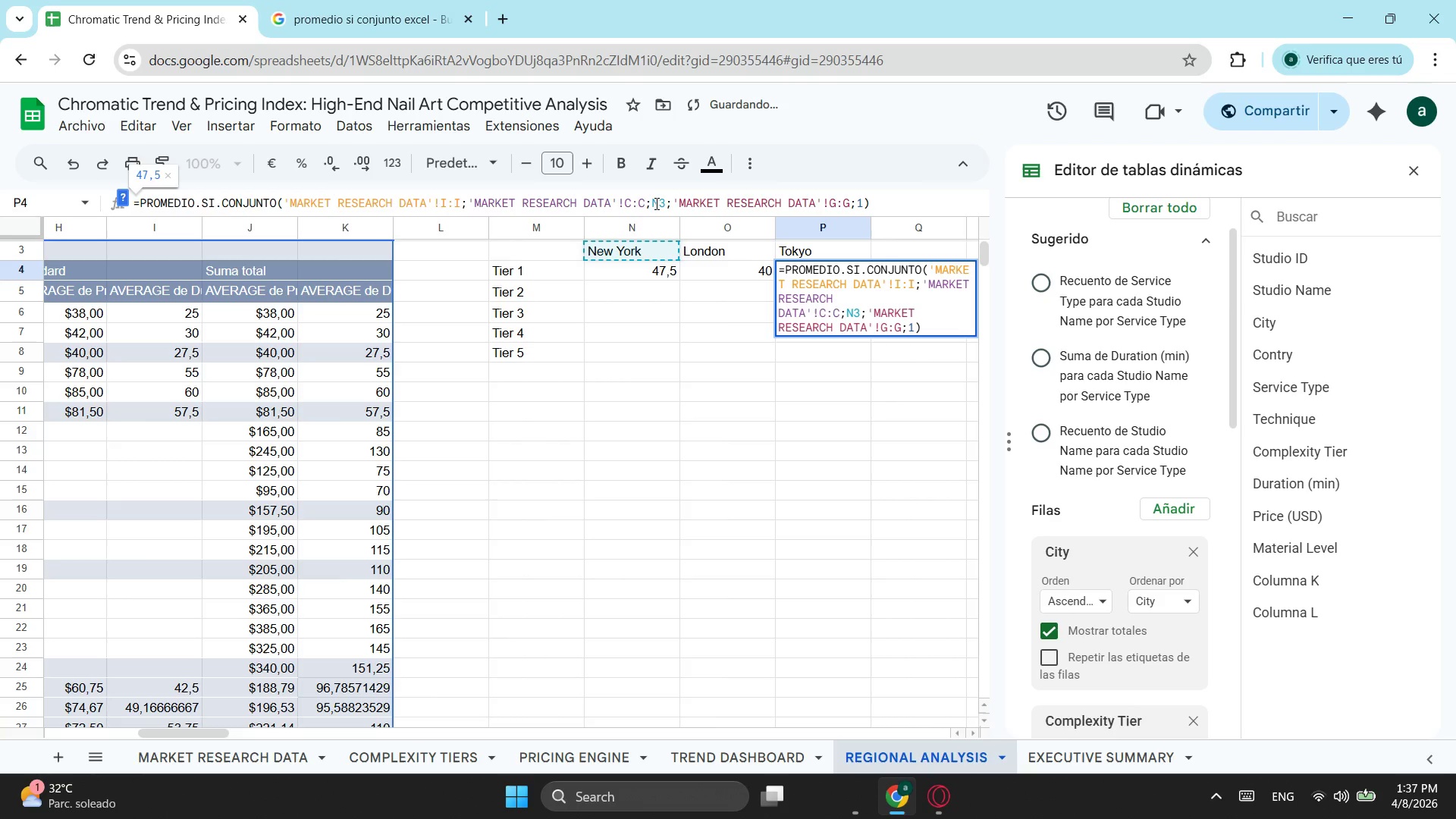 
key(Backspace)
 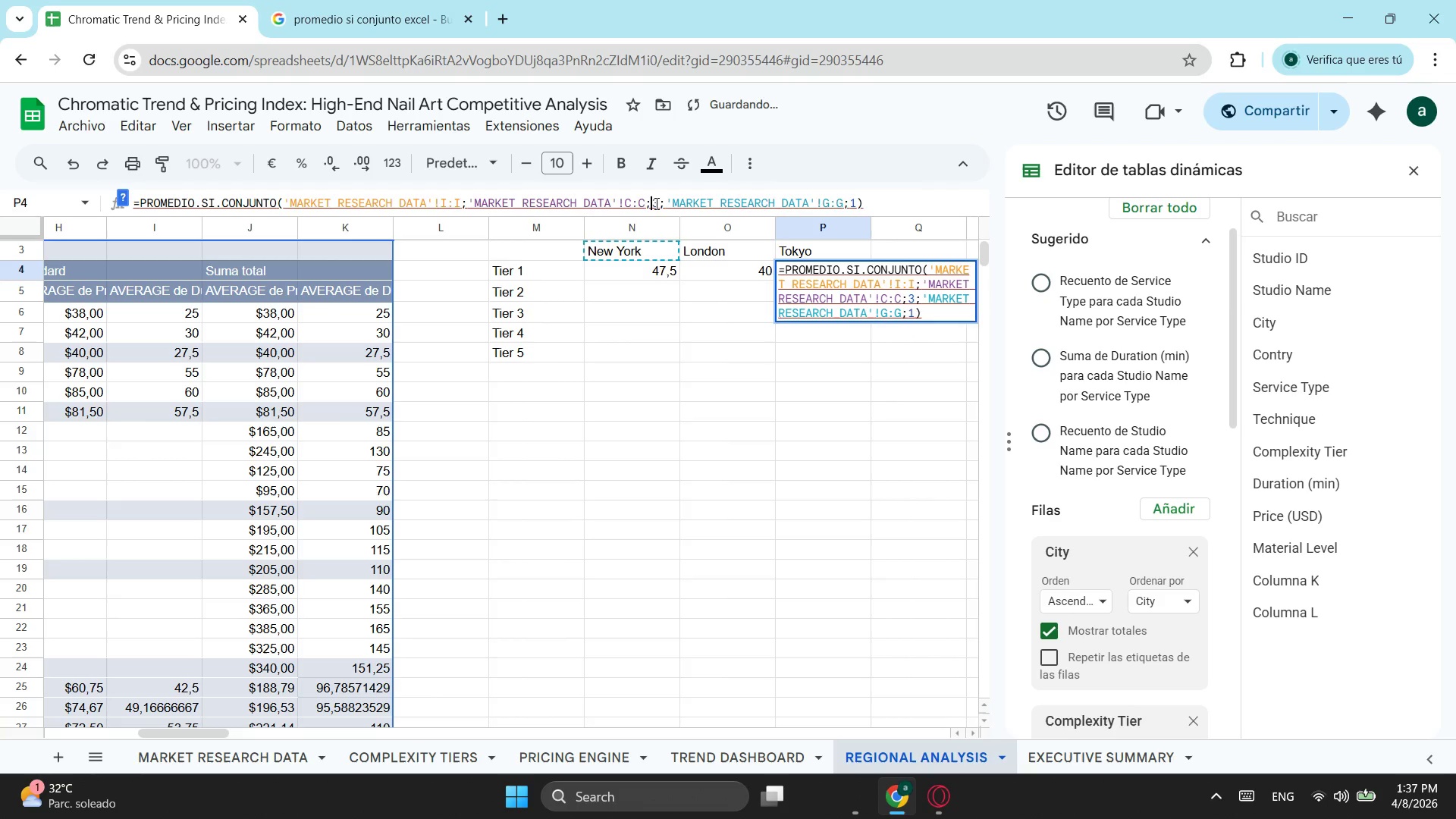 
key(P)
 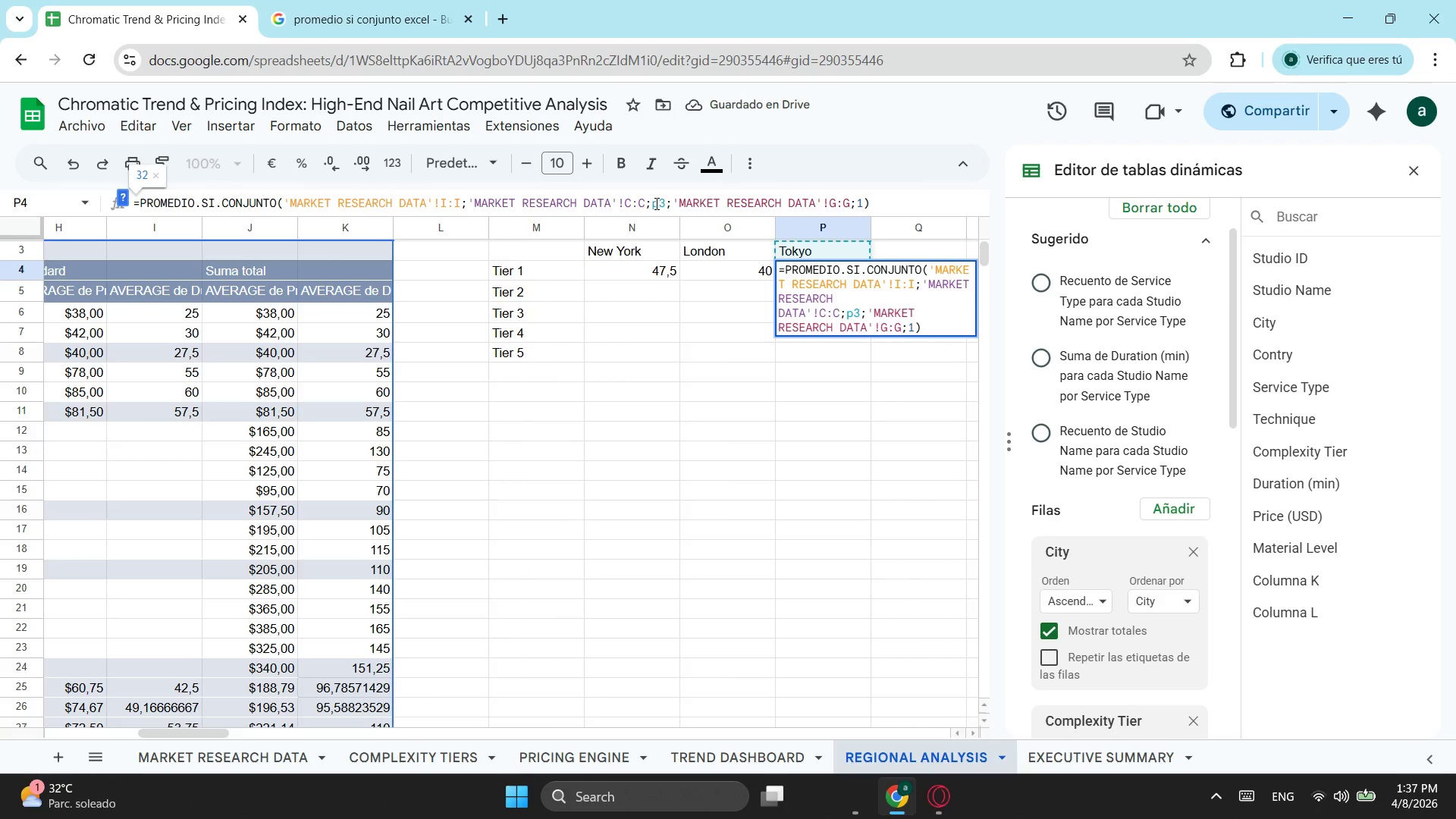 
key(Enter)
 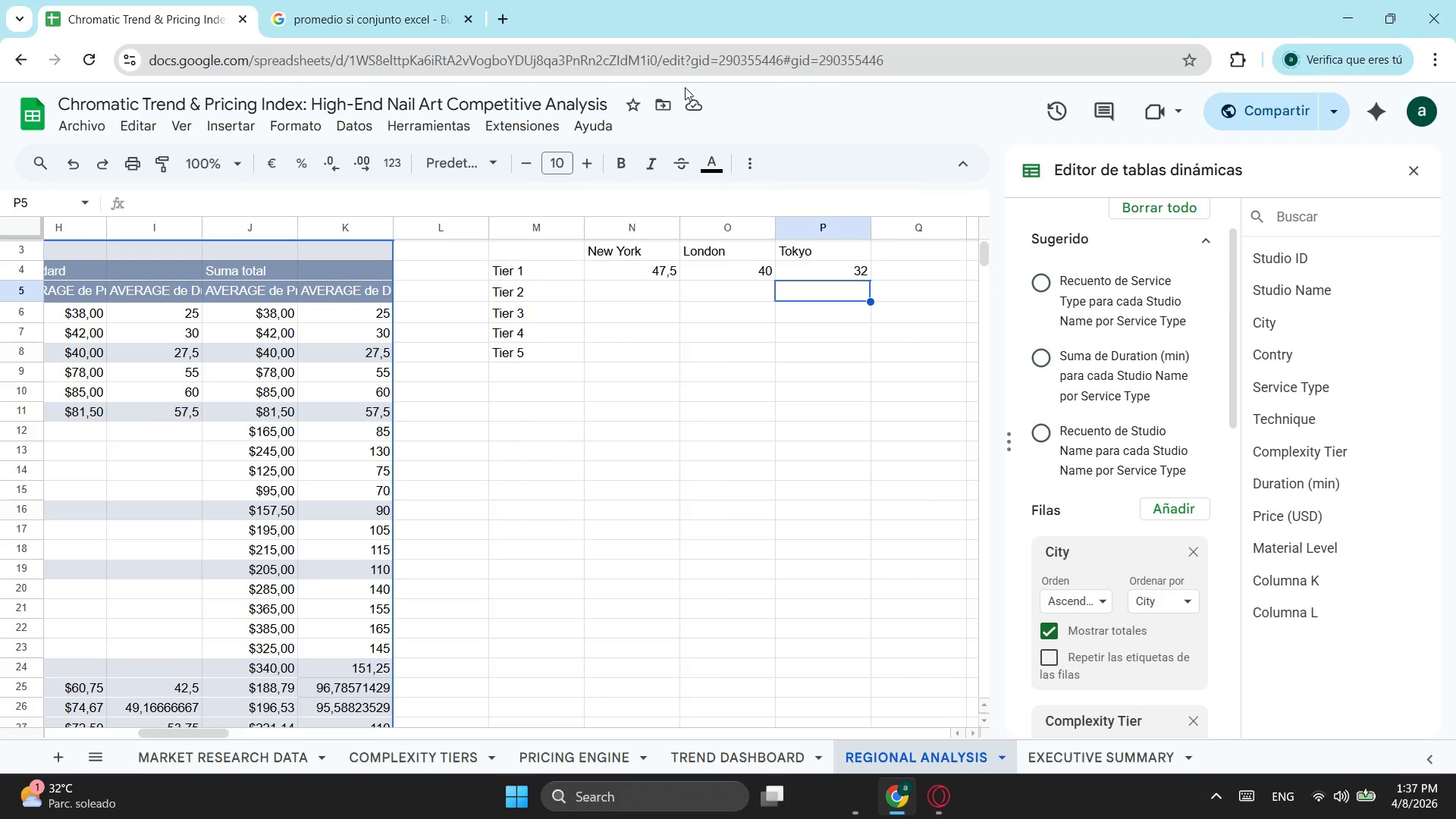 
wait(12.3)
 